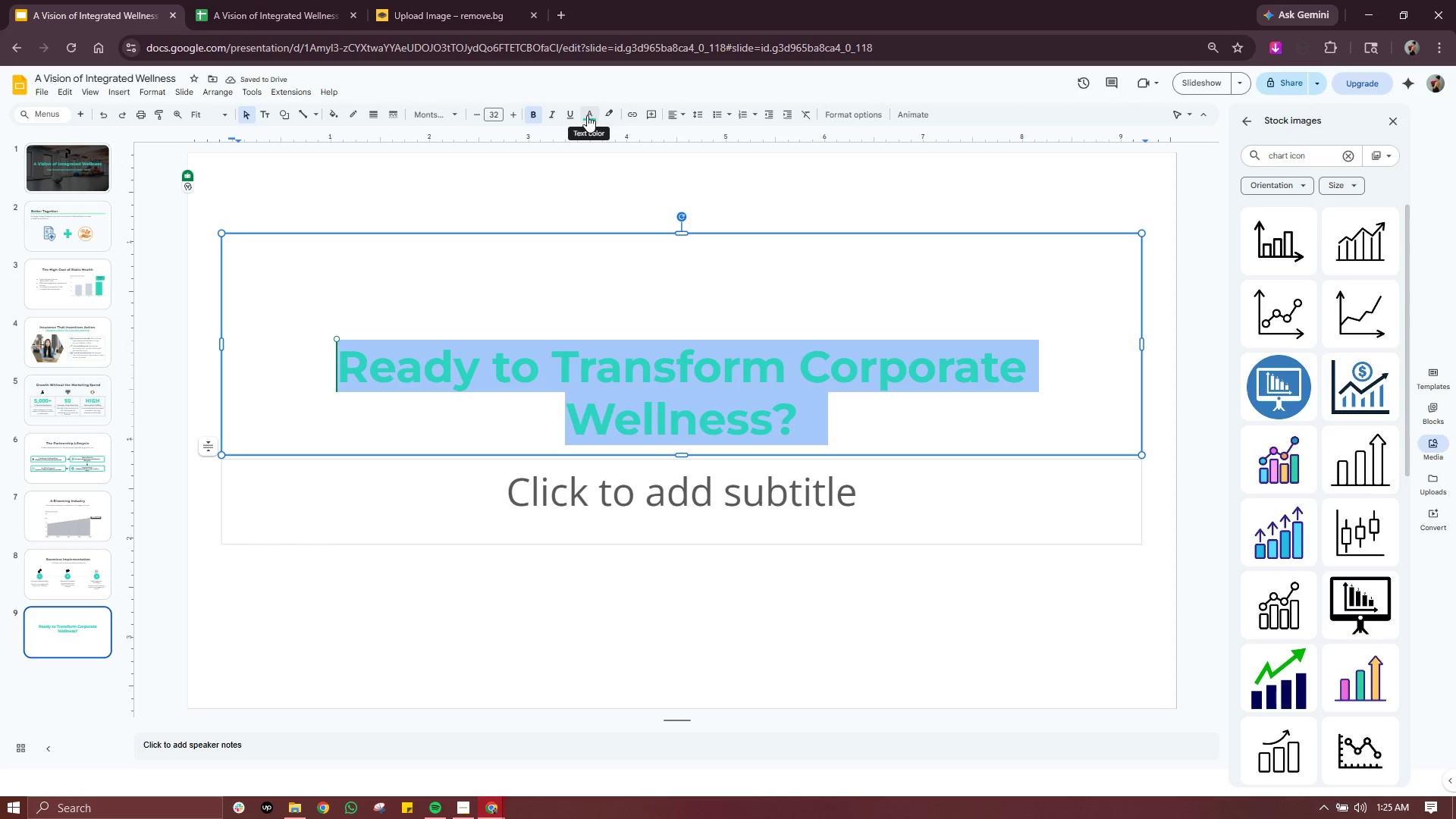 
left_click([587, 115])
 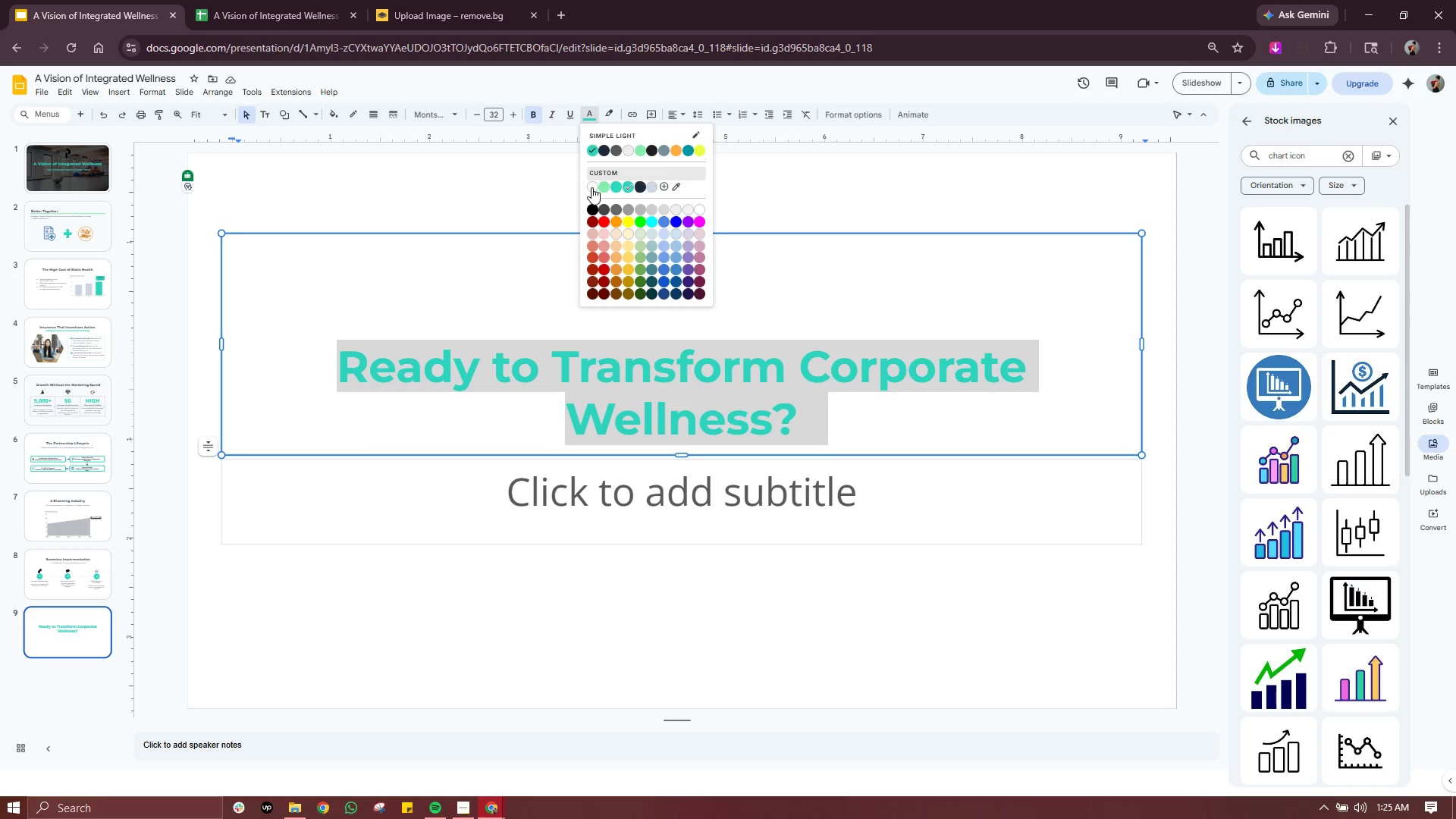 
left_click([592, 188])
 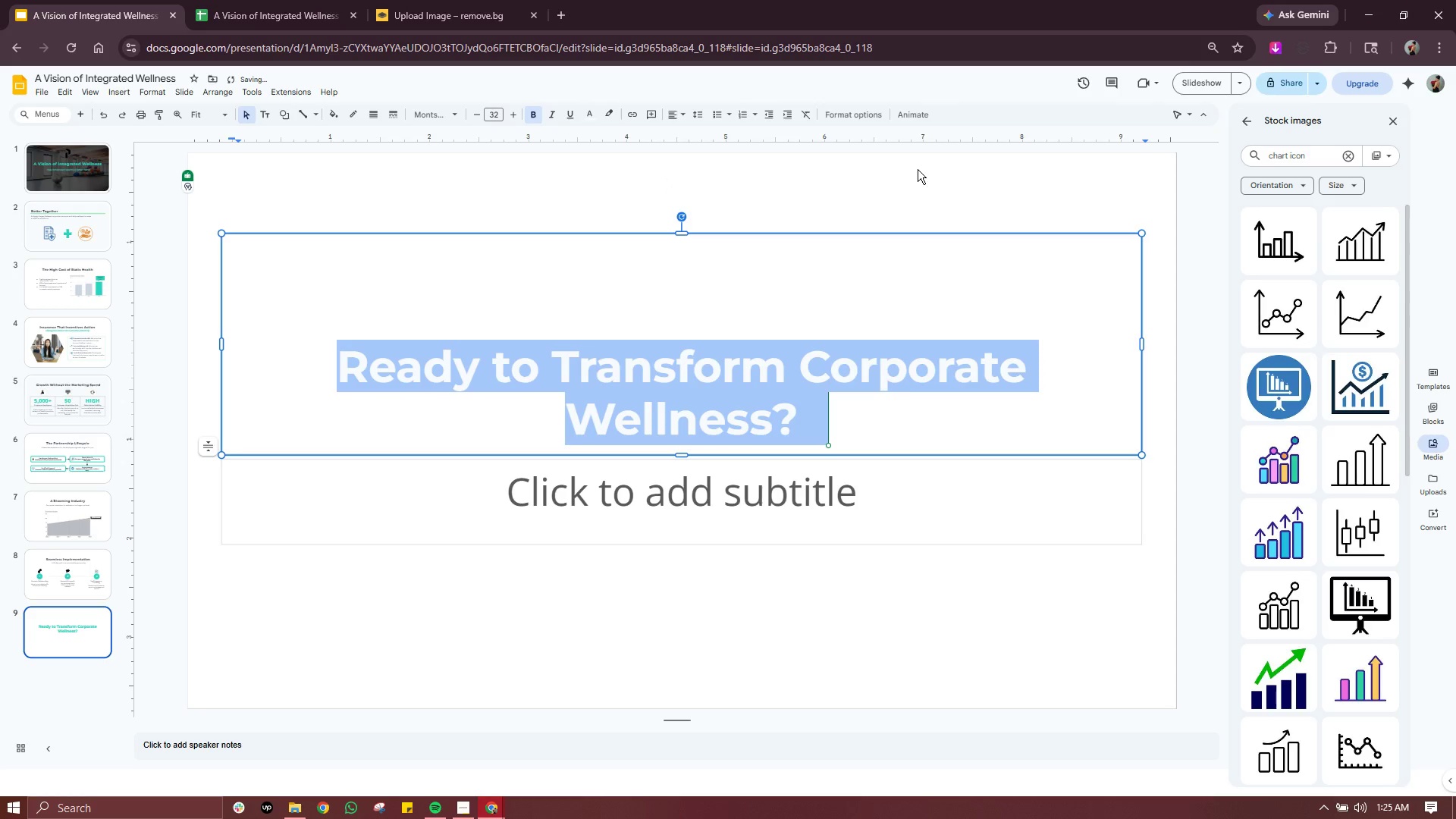 
left_click([918, 169])
 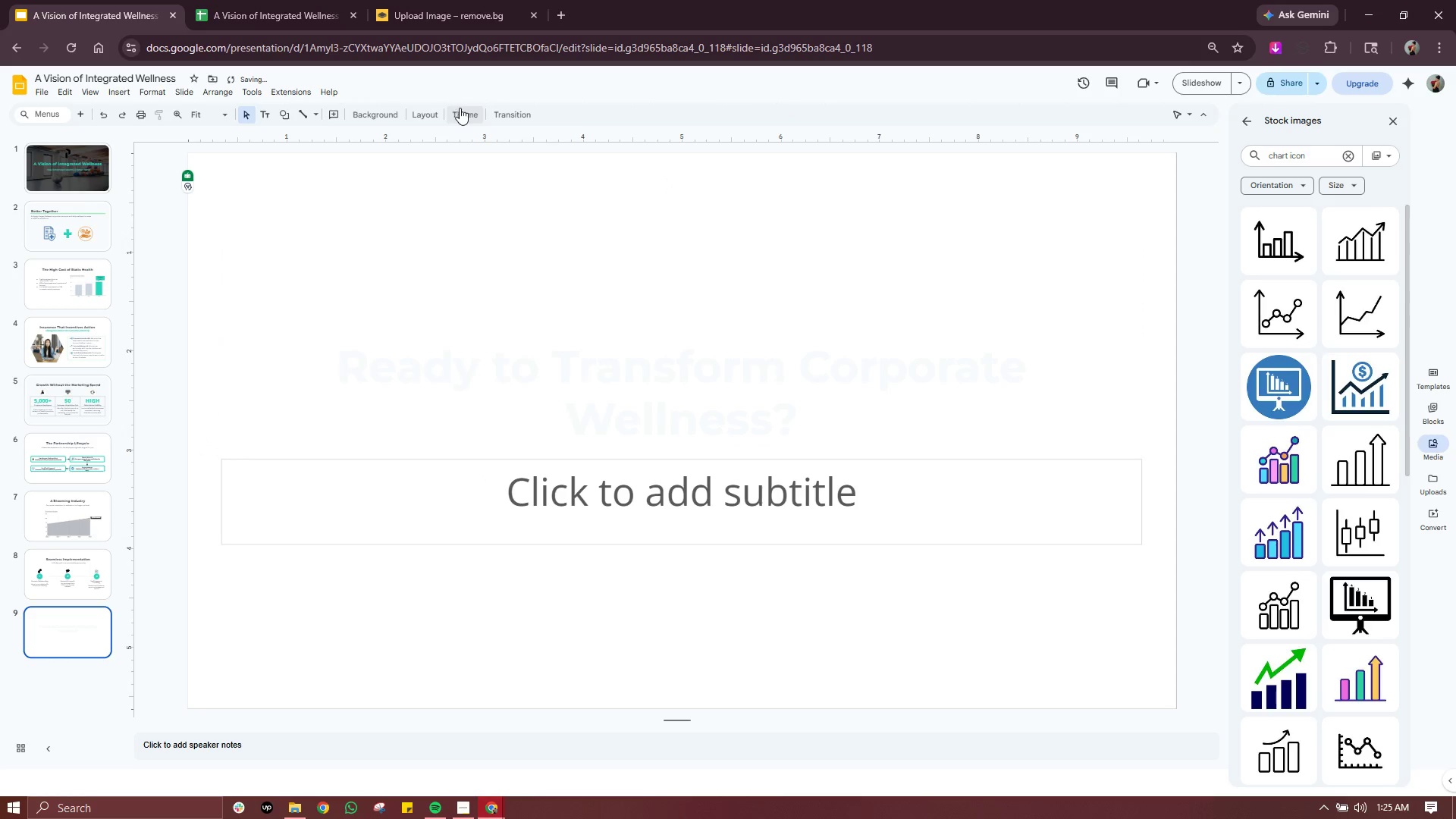 
left_click([354, 112])
 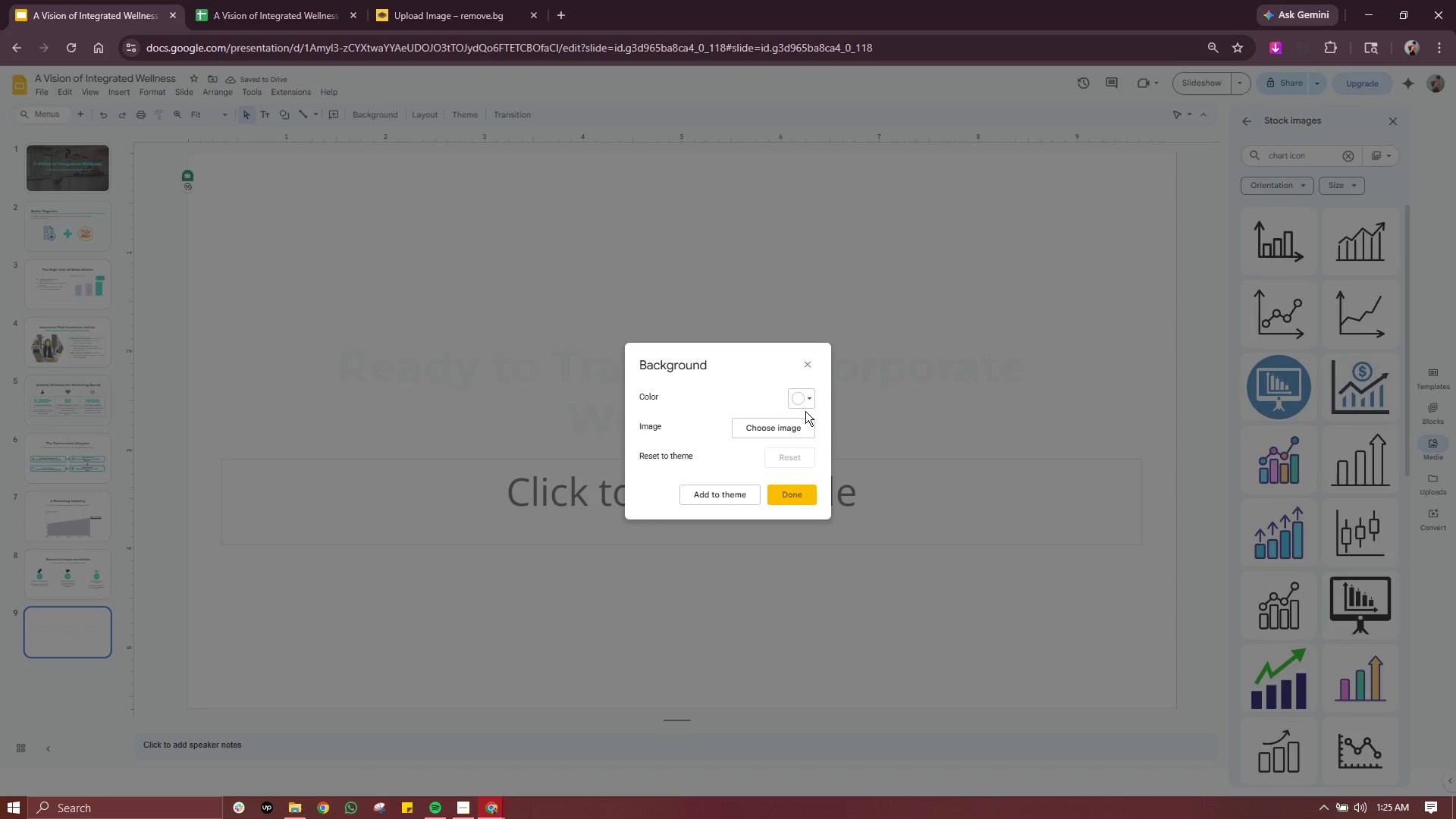 
left_click([805, 400])
 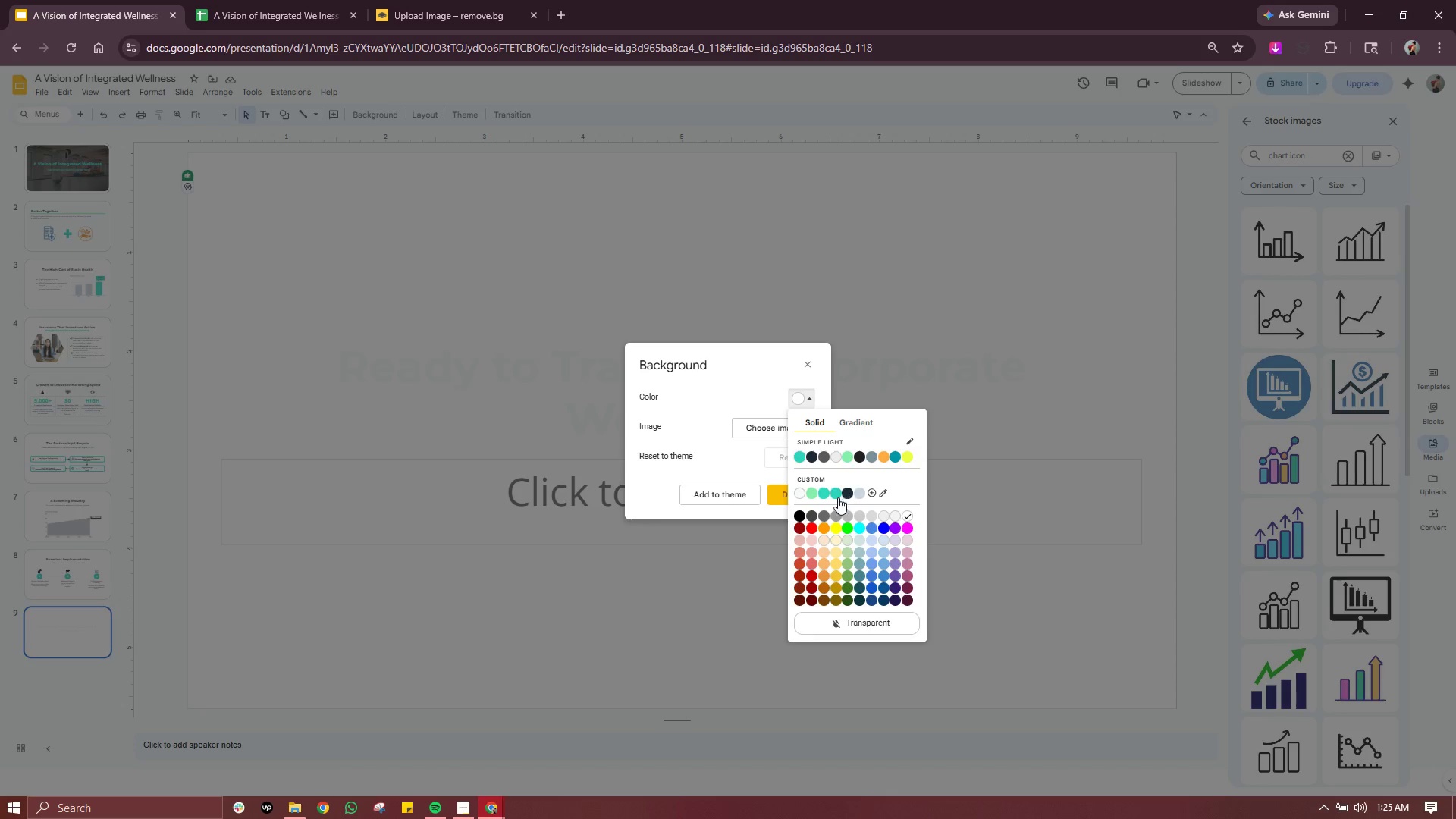 
wait(8.56)
 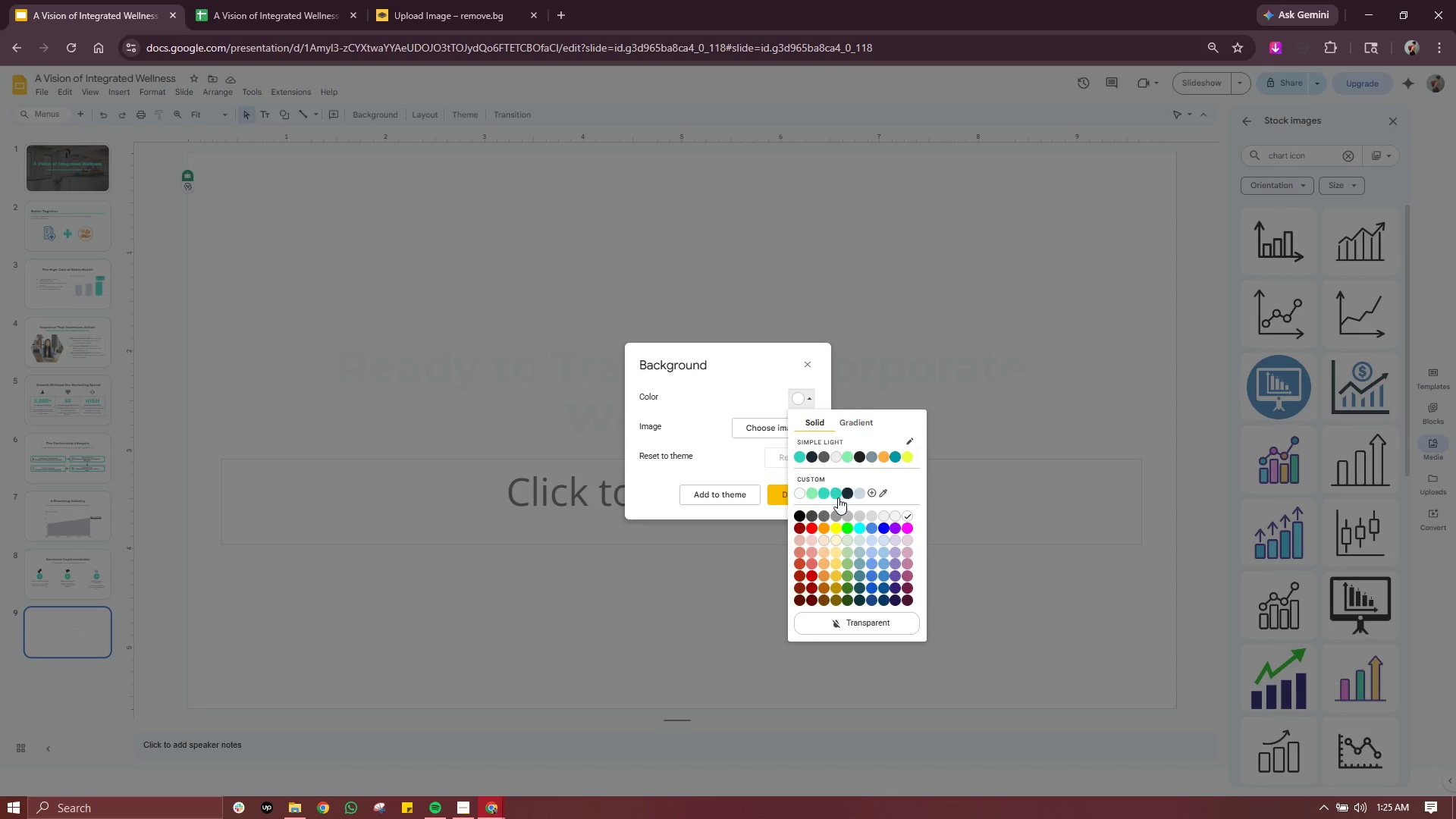 
left_click([836, 495])
 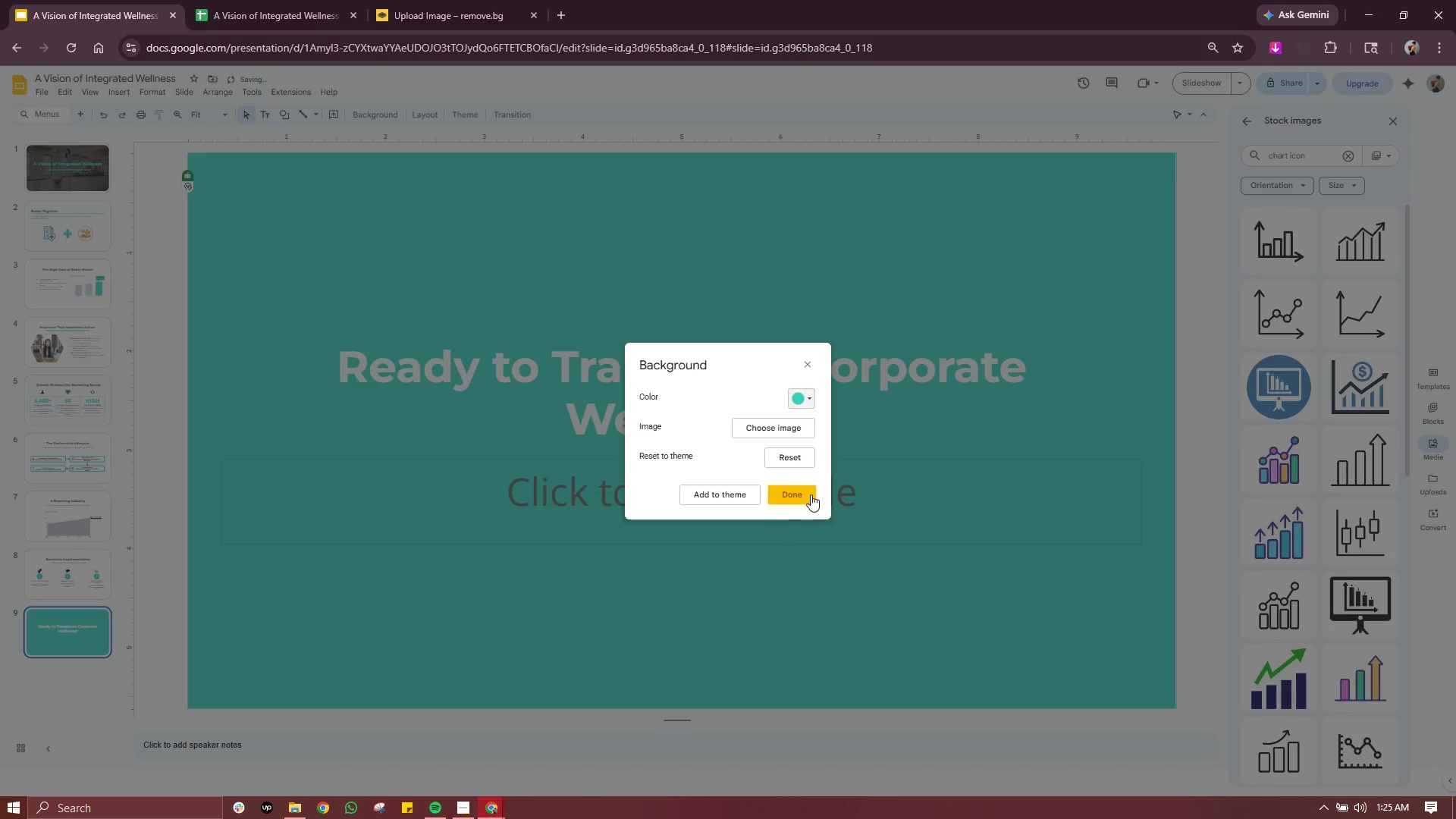 
left_click([811, 494])
 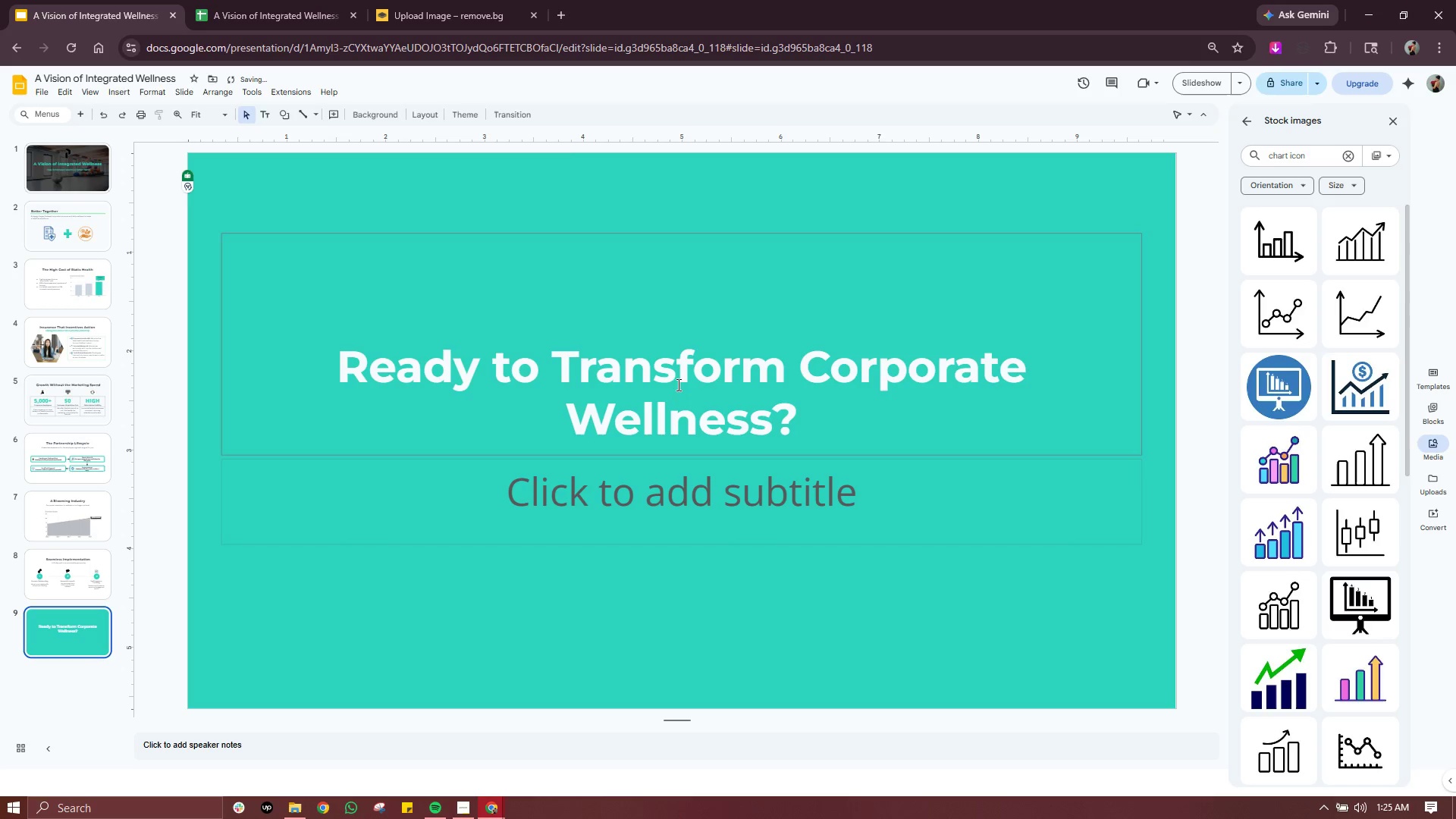 
left_click([677, 384])
 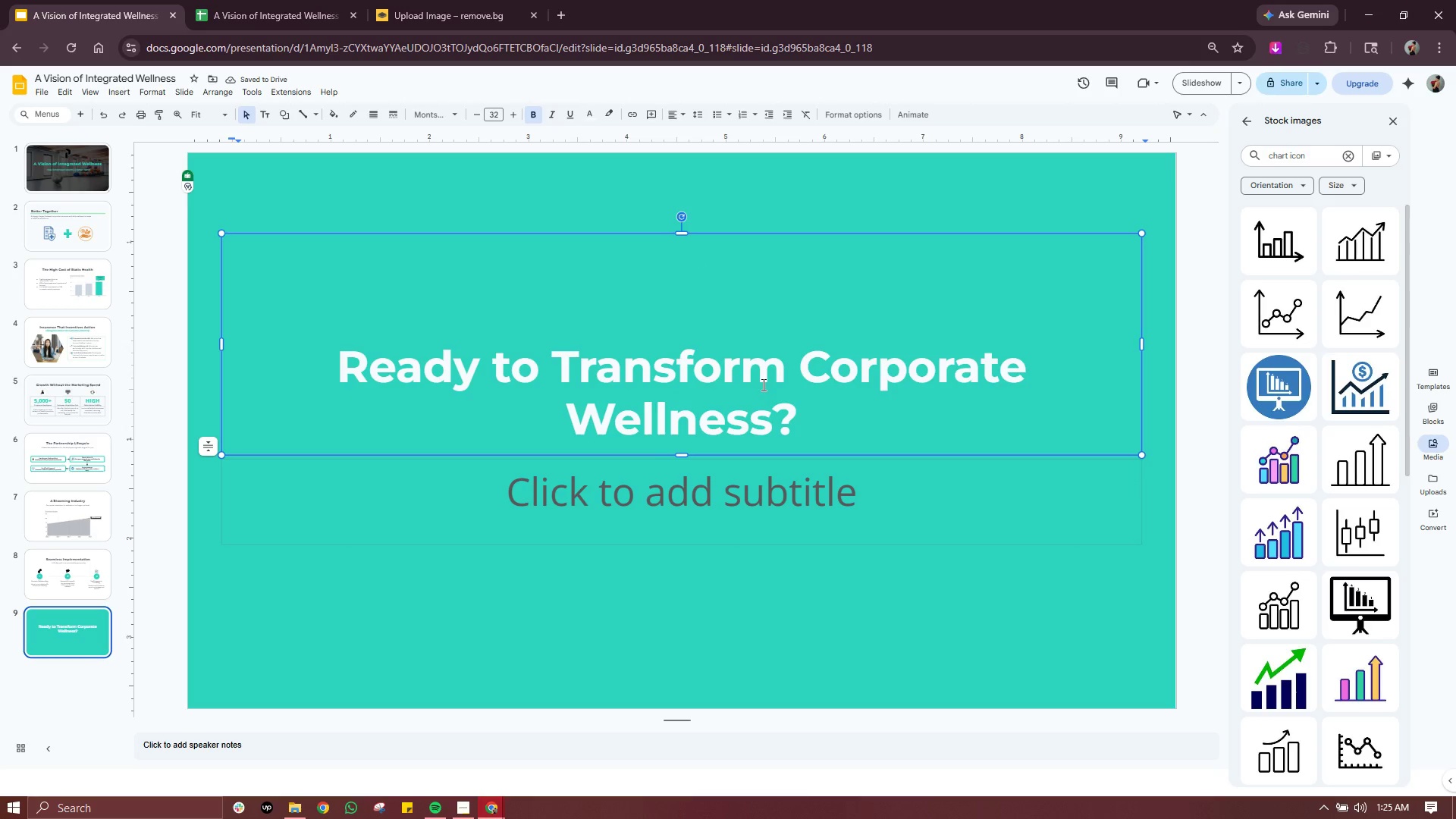 
double_click([762, 384])
 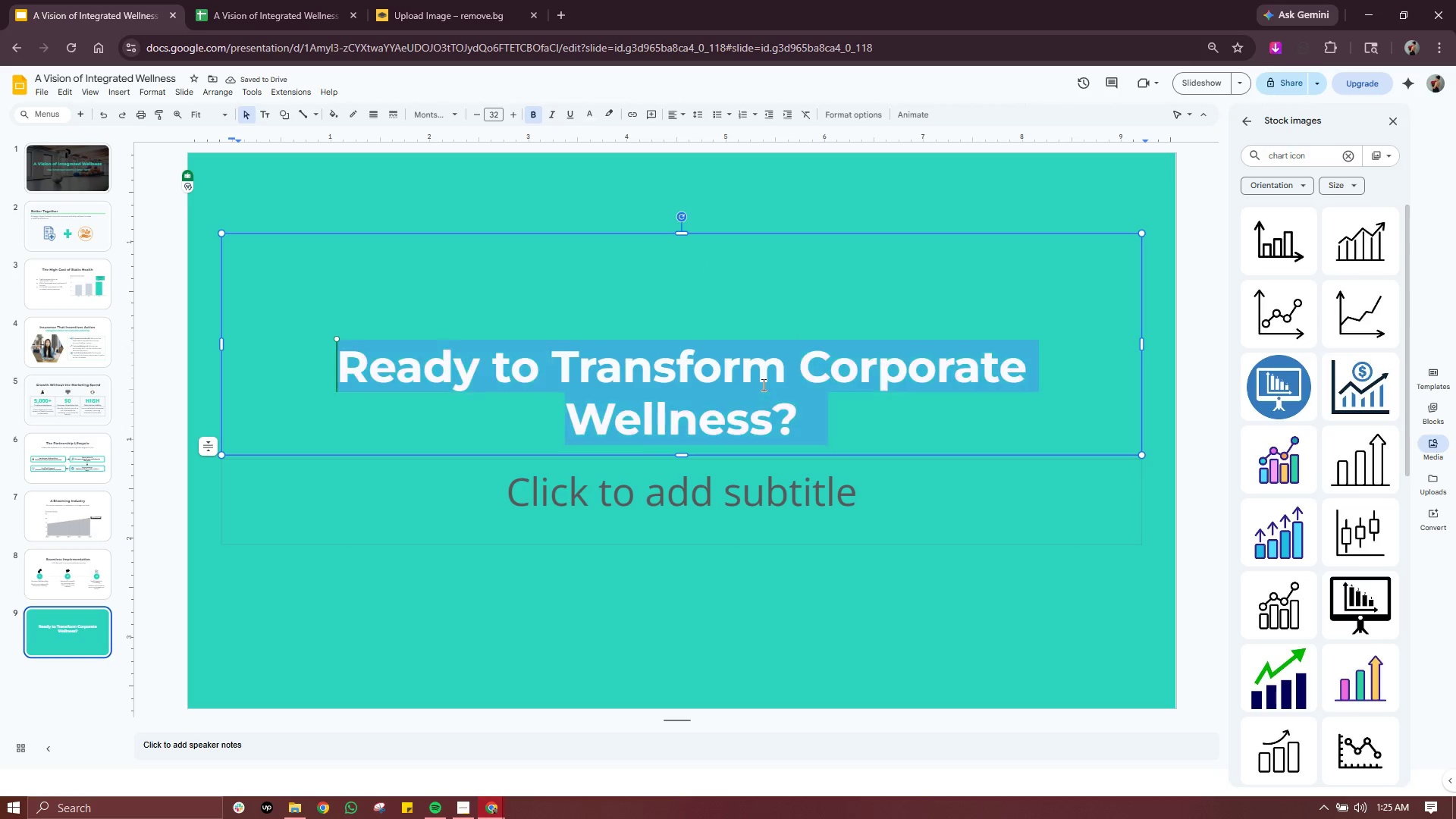 
triple_click([762, 384])
 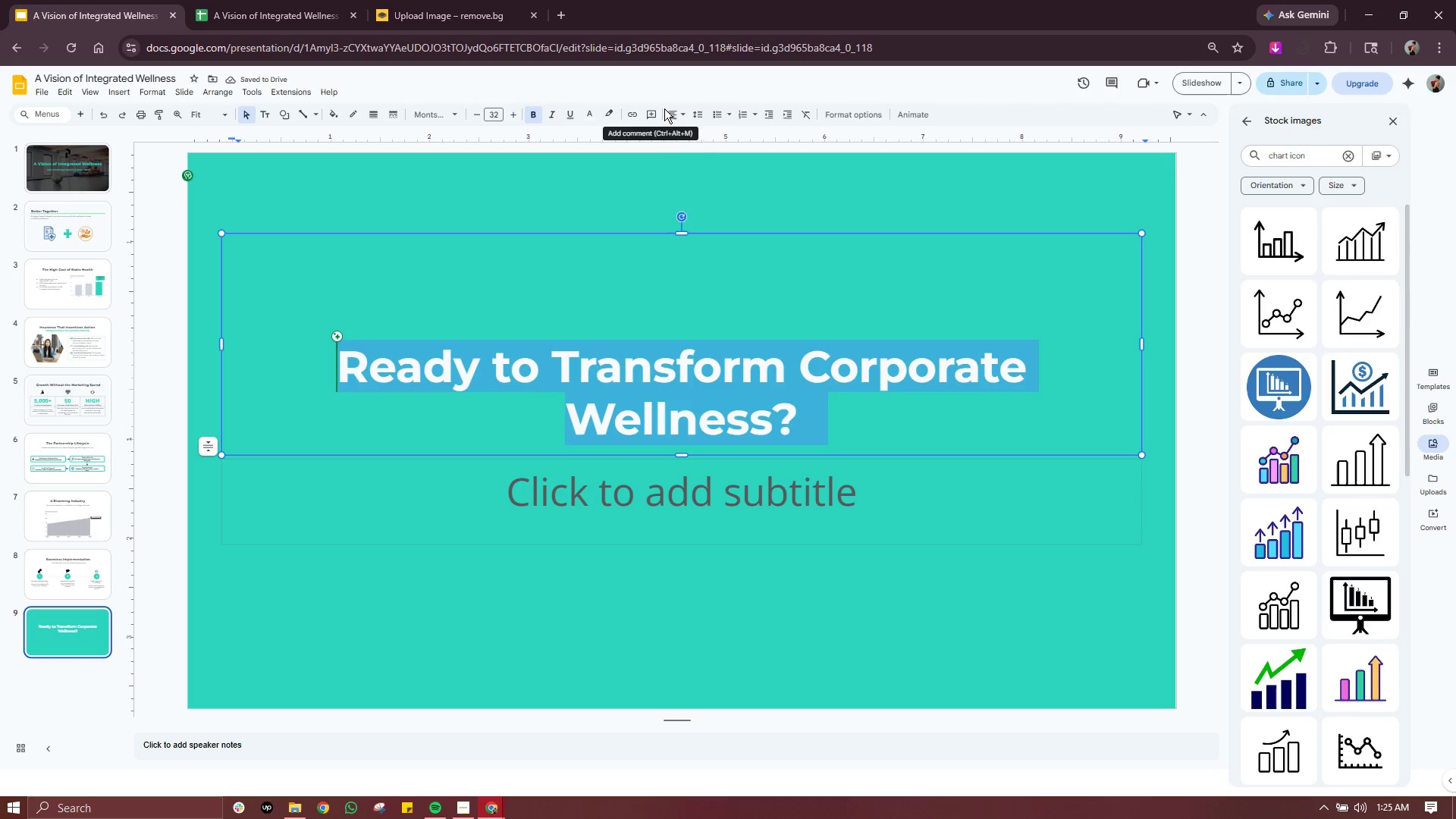 
left_click([670, 108])
 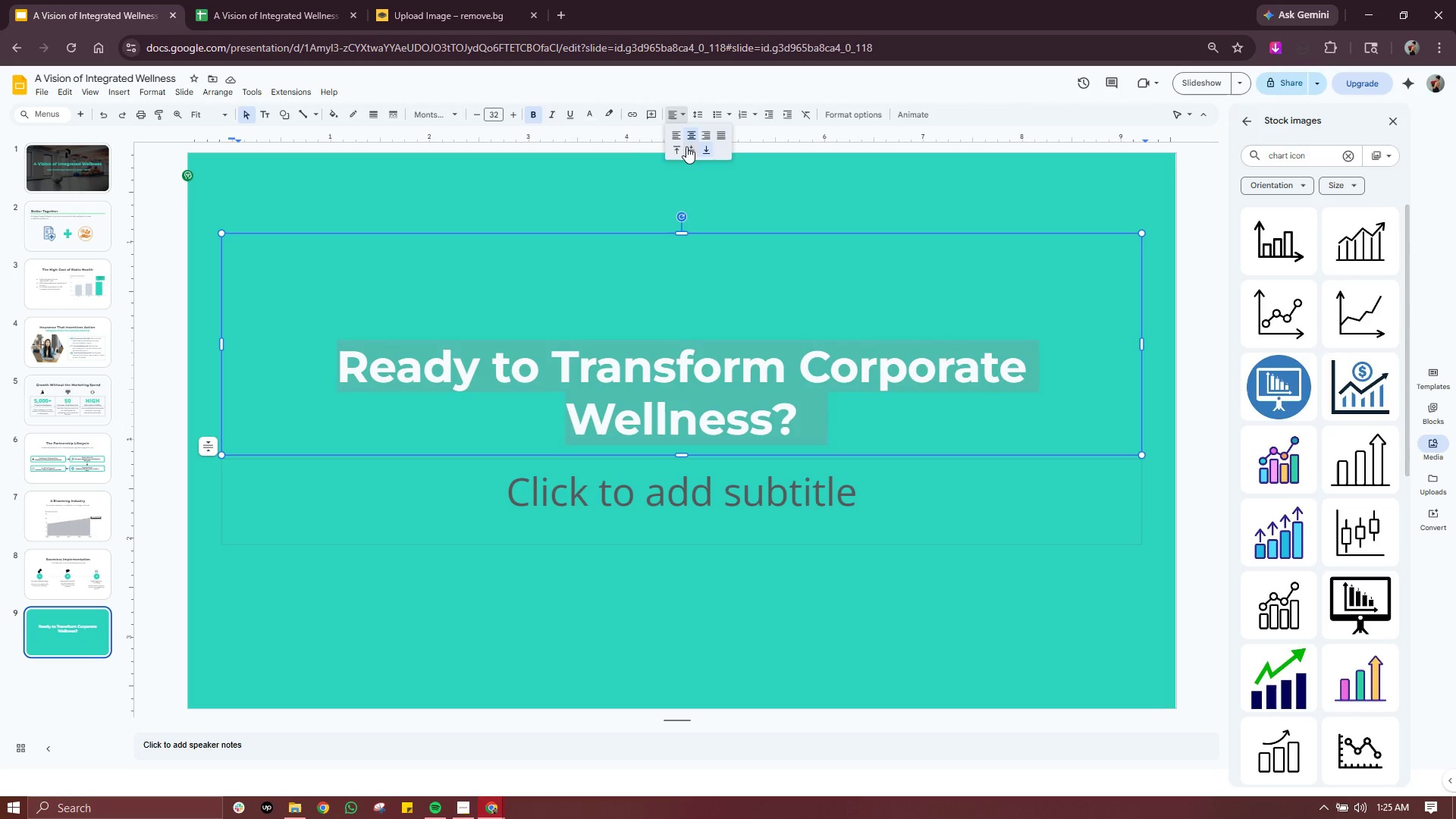 
left_click([689, 148])
 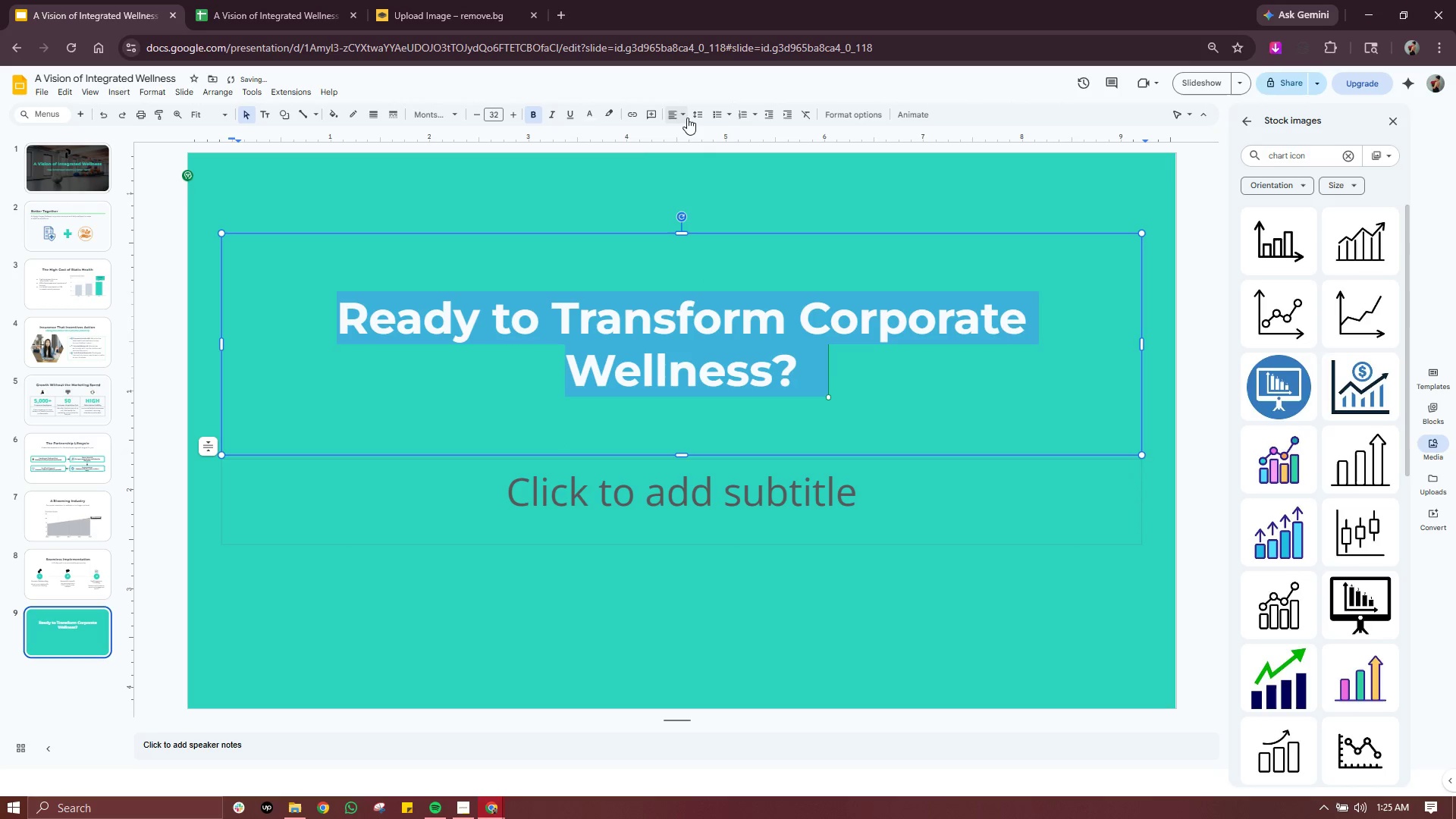 
left_click([681, 118])
 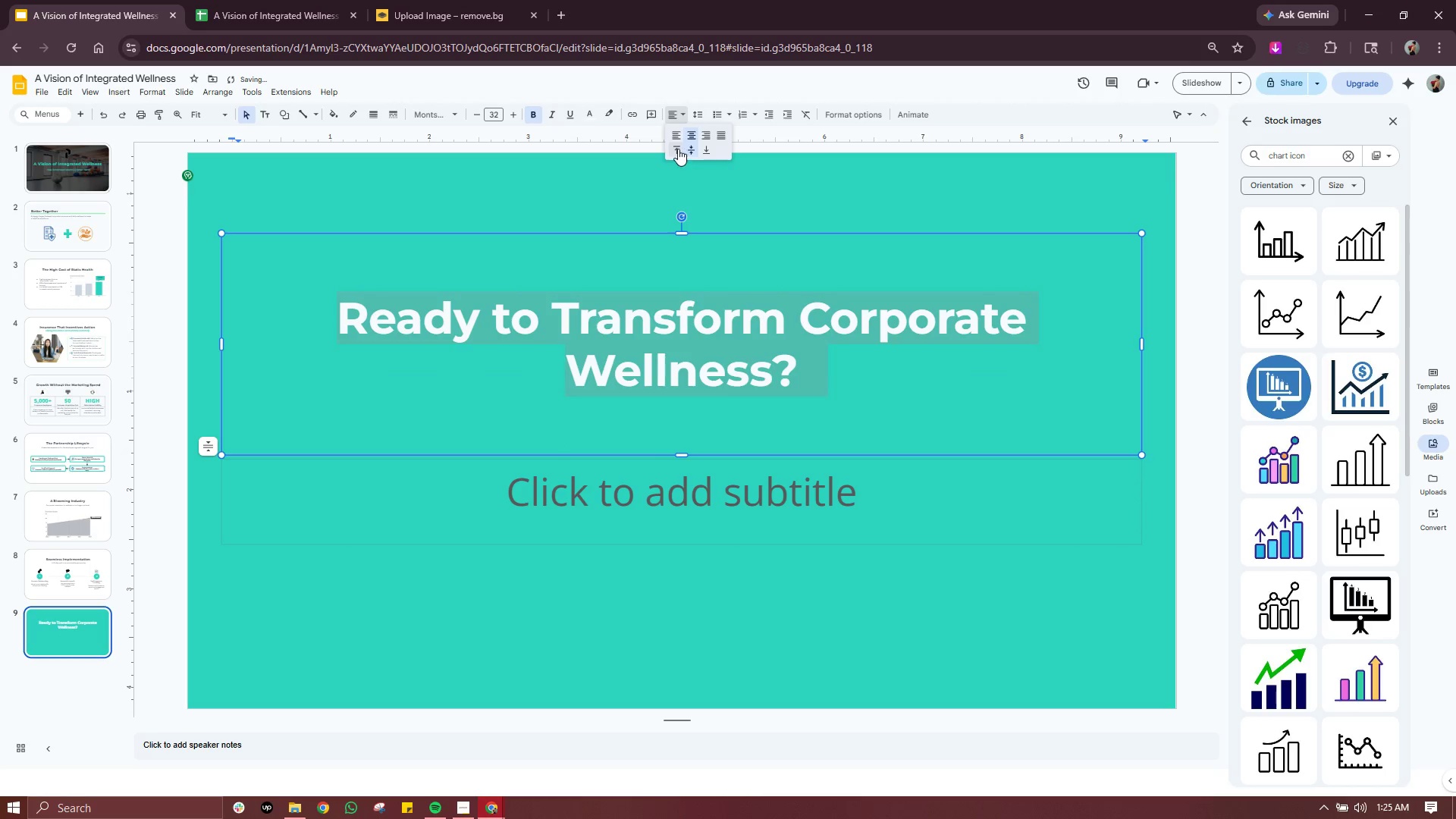 
left_click([678, 149])
 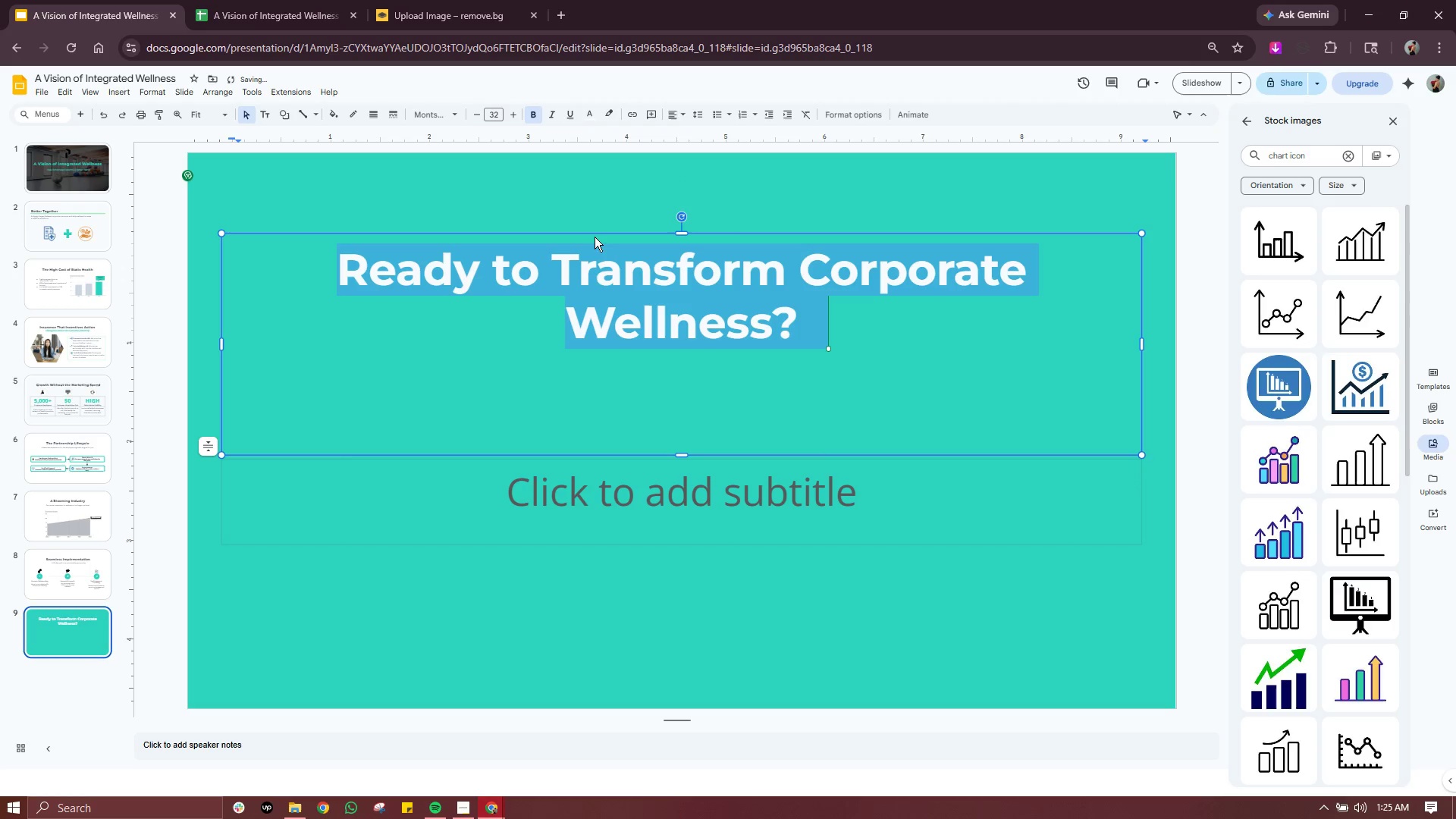 
left_click([941, 372])
 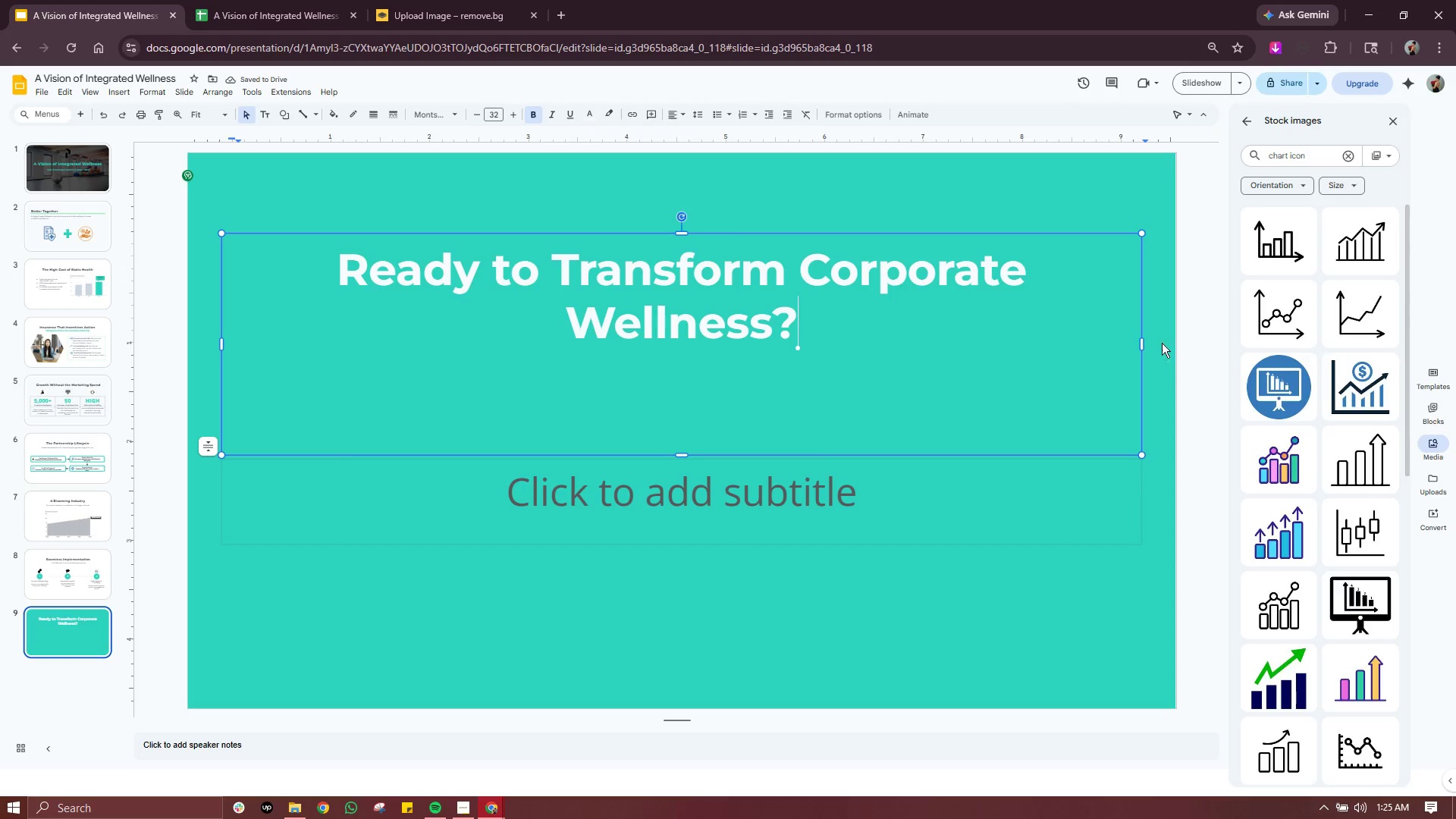 
left_click_drag(start_coordinate=[1141, 343], to_coordinate=[1127, 337])
 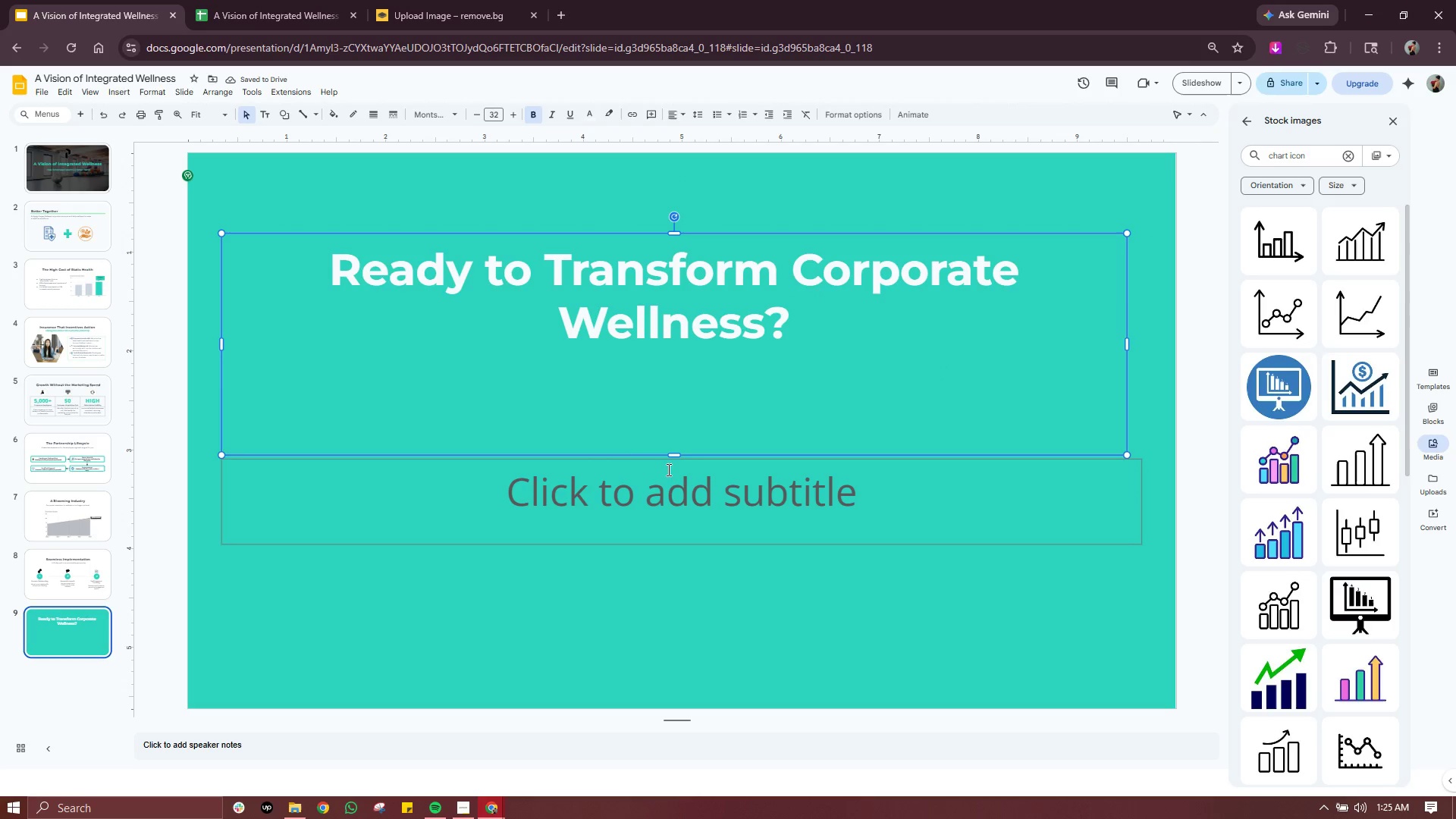 
left_click_drag(start_coordinate=[675, 455], to_coordinate=[680, 353])
 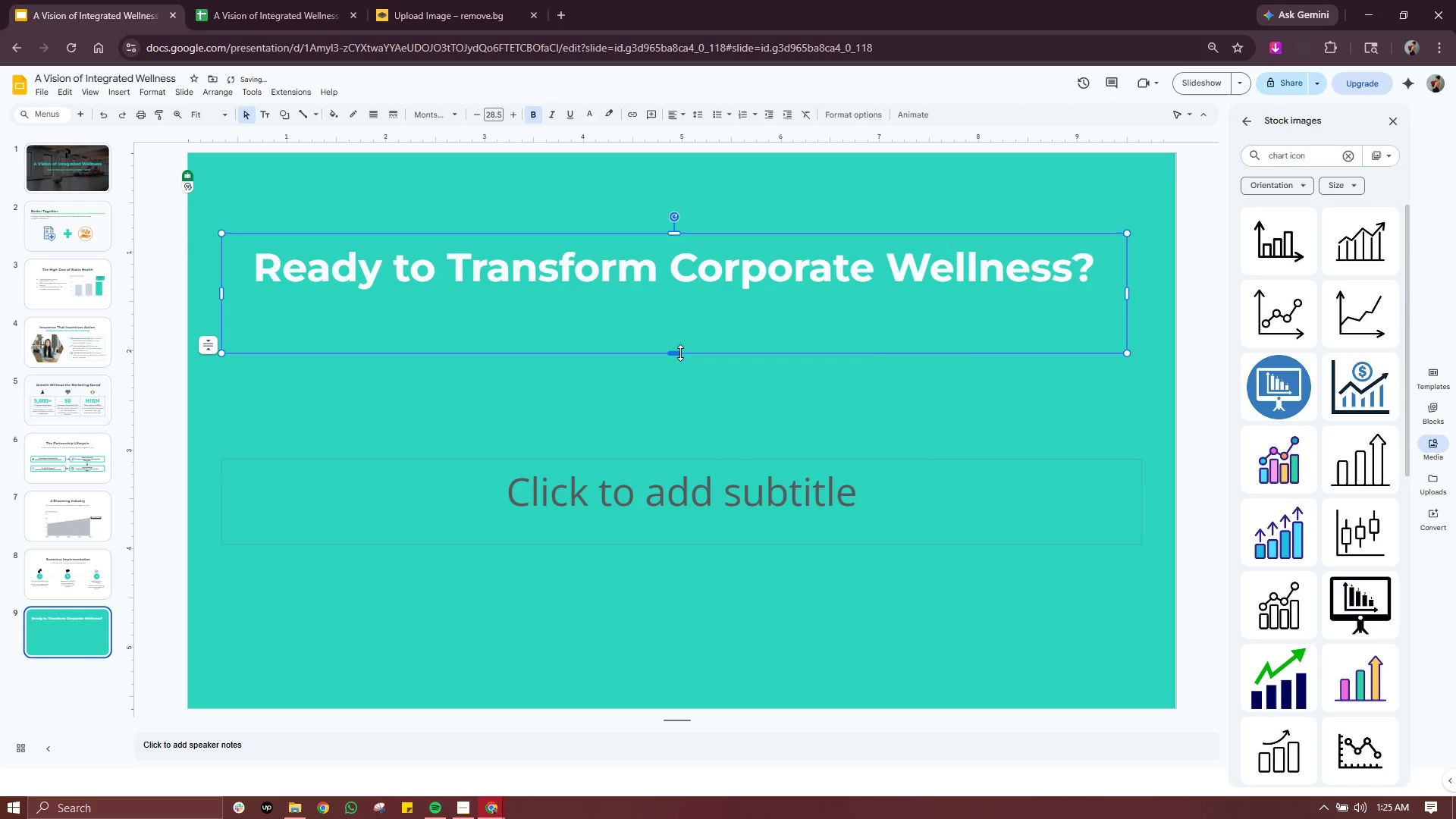 
left_click_drag(start_coordinate=[680, 353], to_coordinate=[680, 303])
 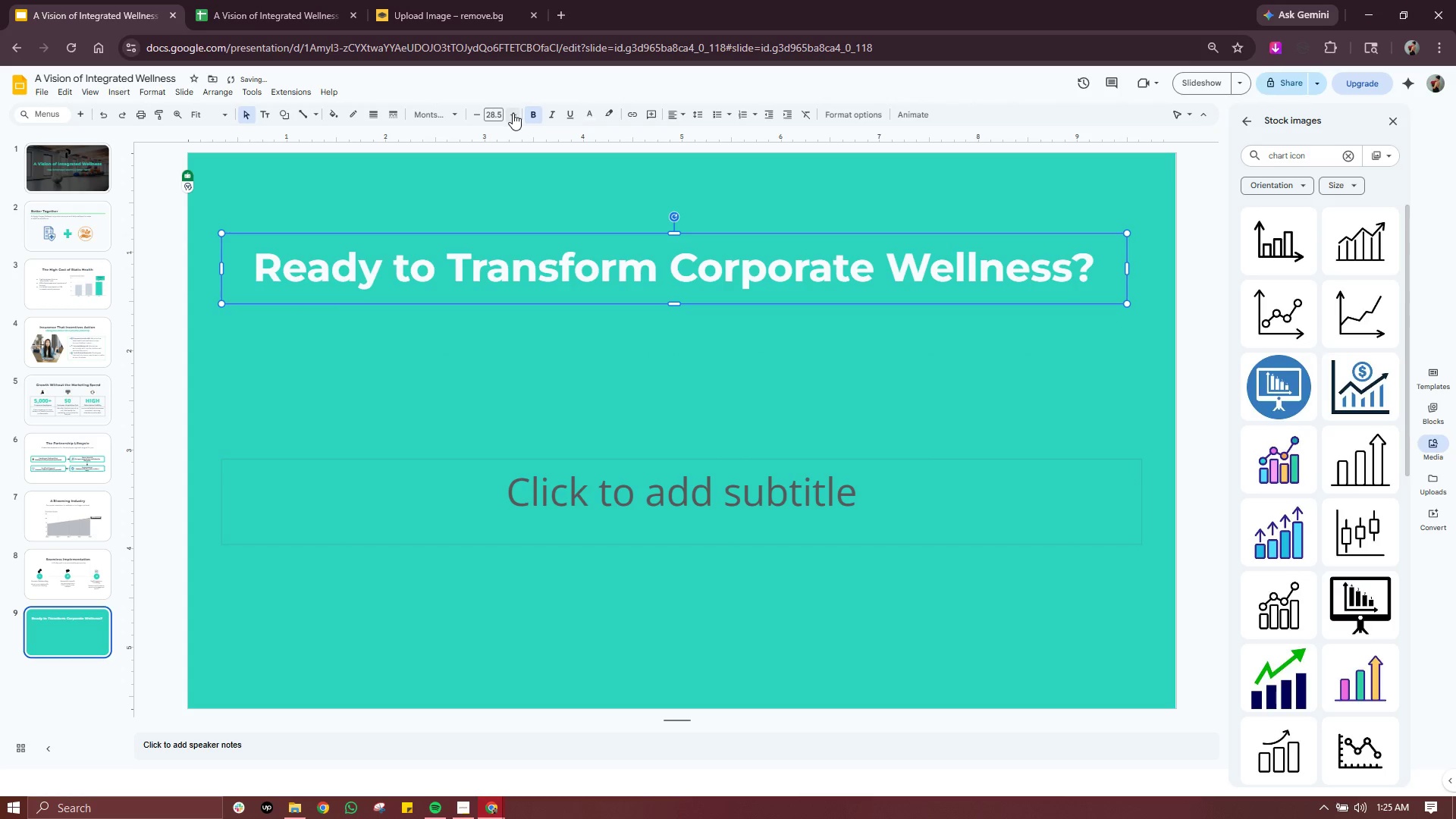 
double_click([513, 114])
 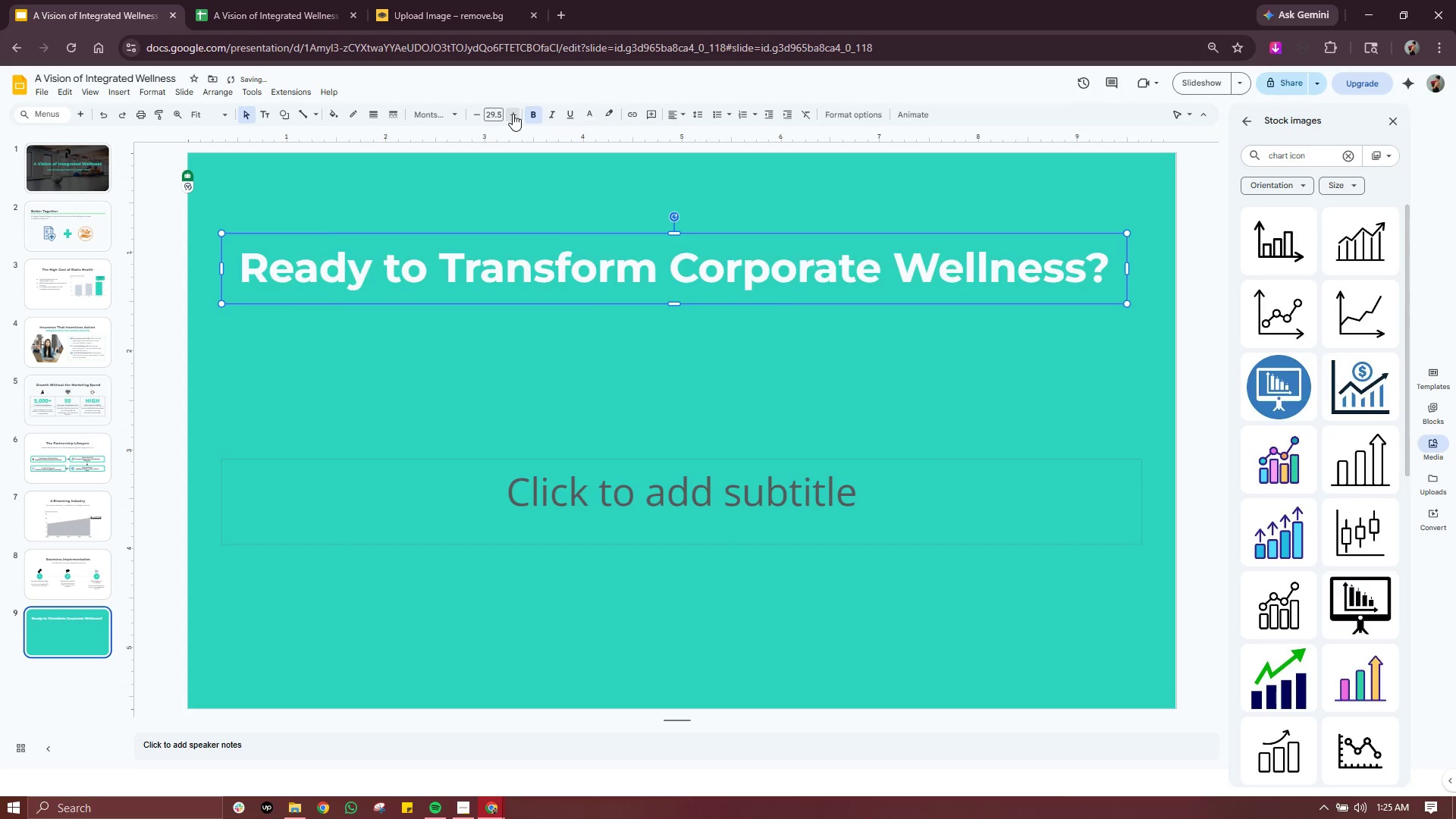 
triple_click([513, 114])
 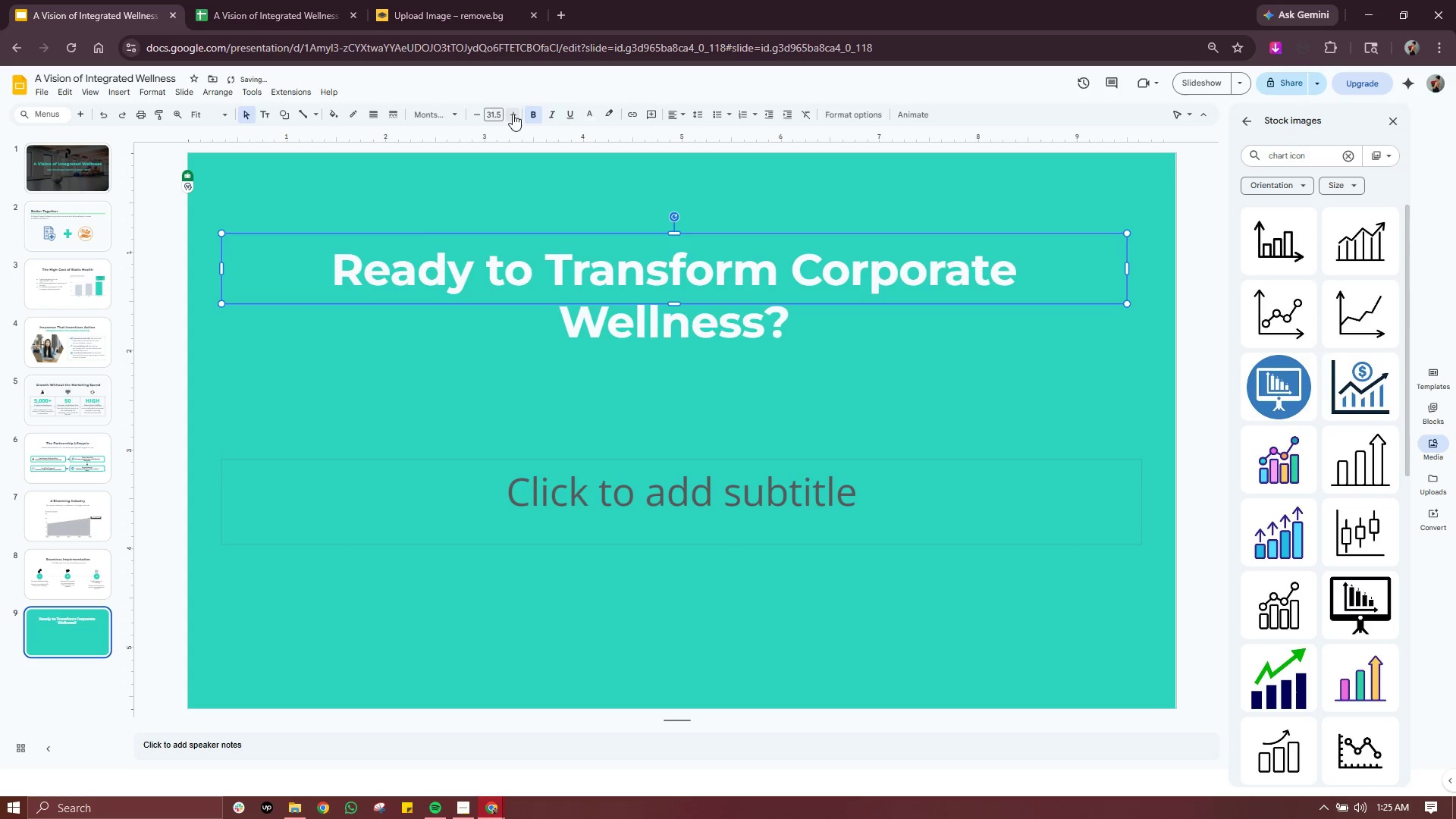 
triple_click([513, 114])
 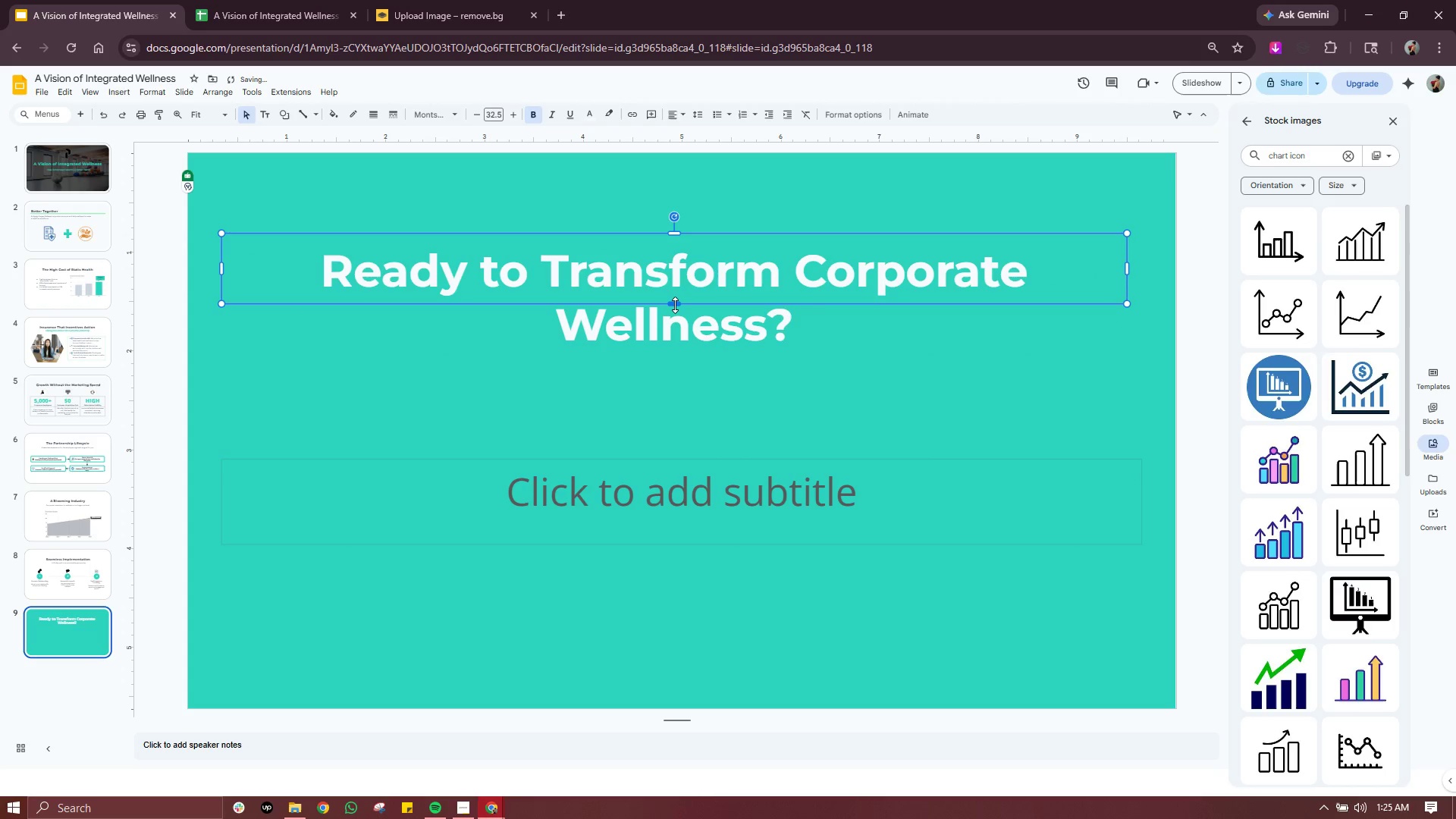 
left_click_drag(start_coordinate=[675, 305], to_coordinate=[674, 362])
 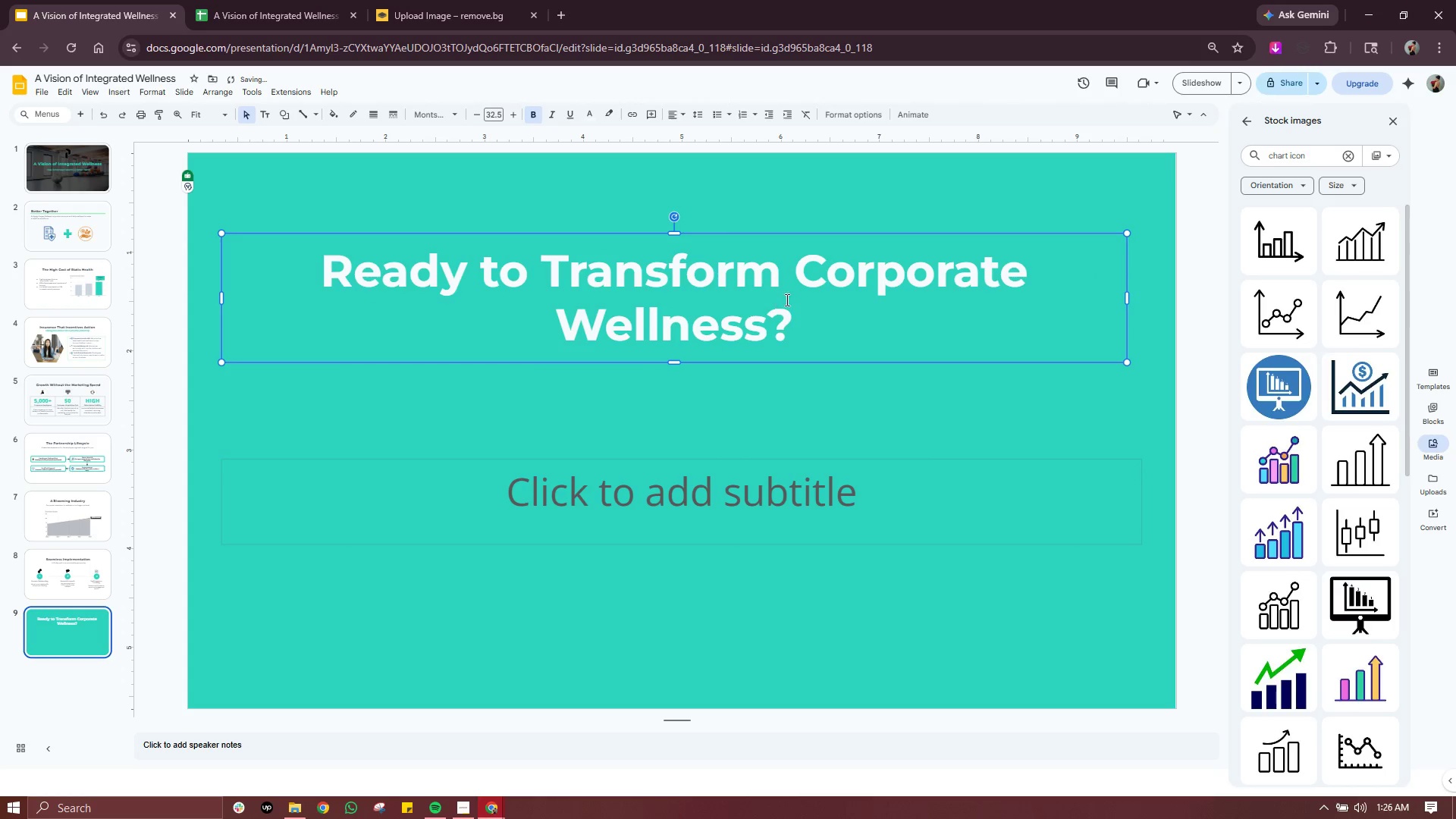 
left_click([809, 265])
 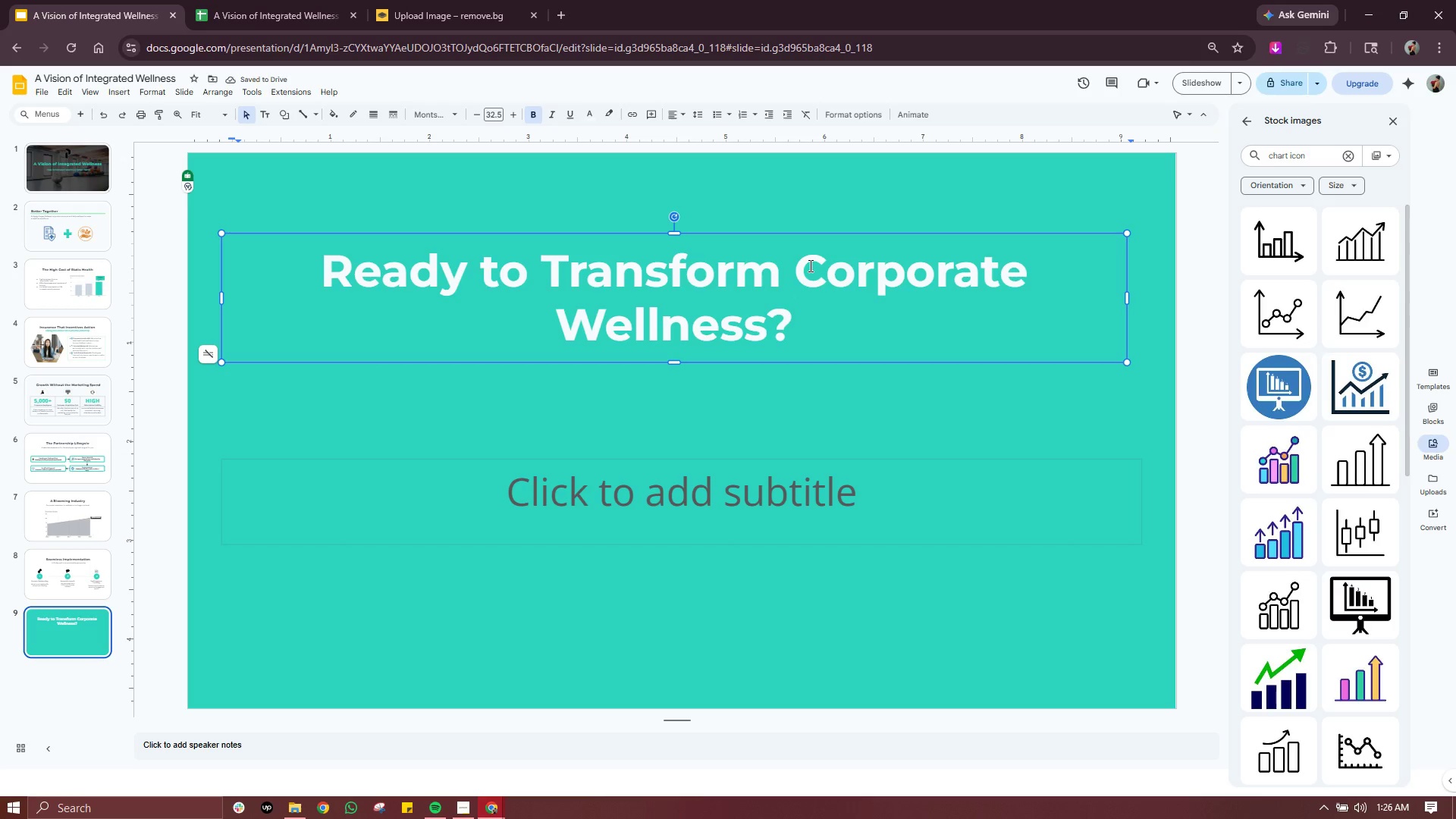 
key(Backspace)
 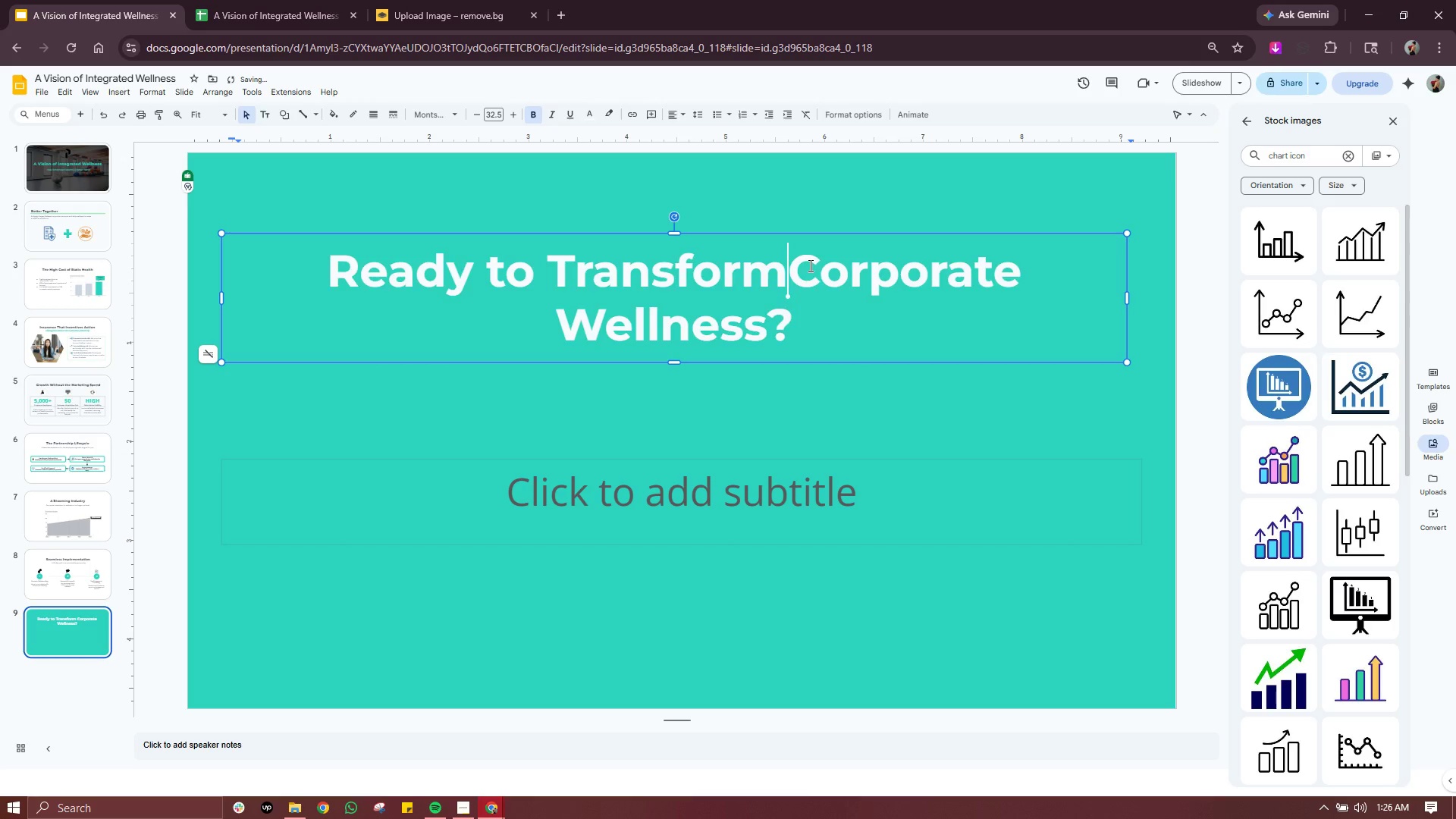 
key(Enter)
 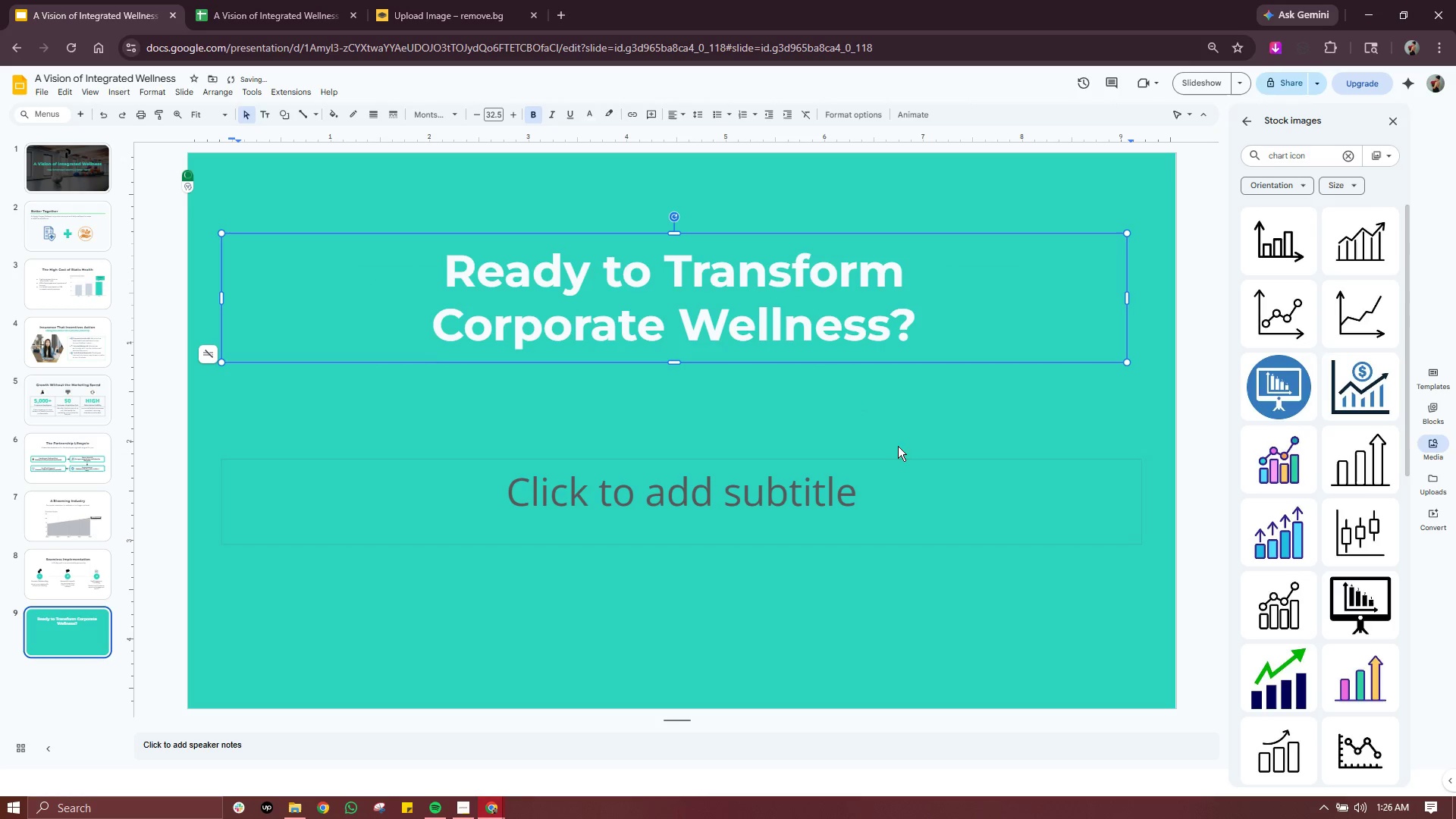 
left_click([956, 465])
 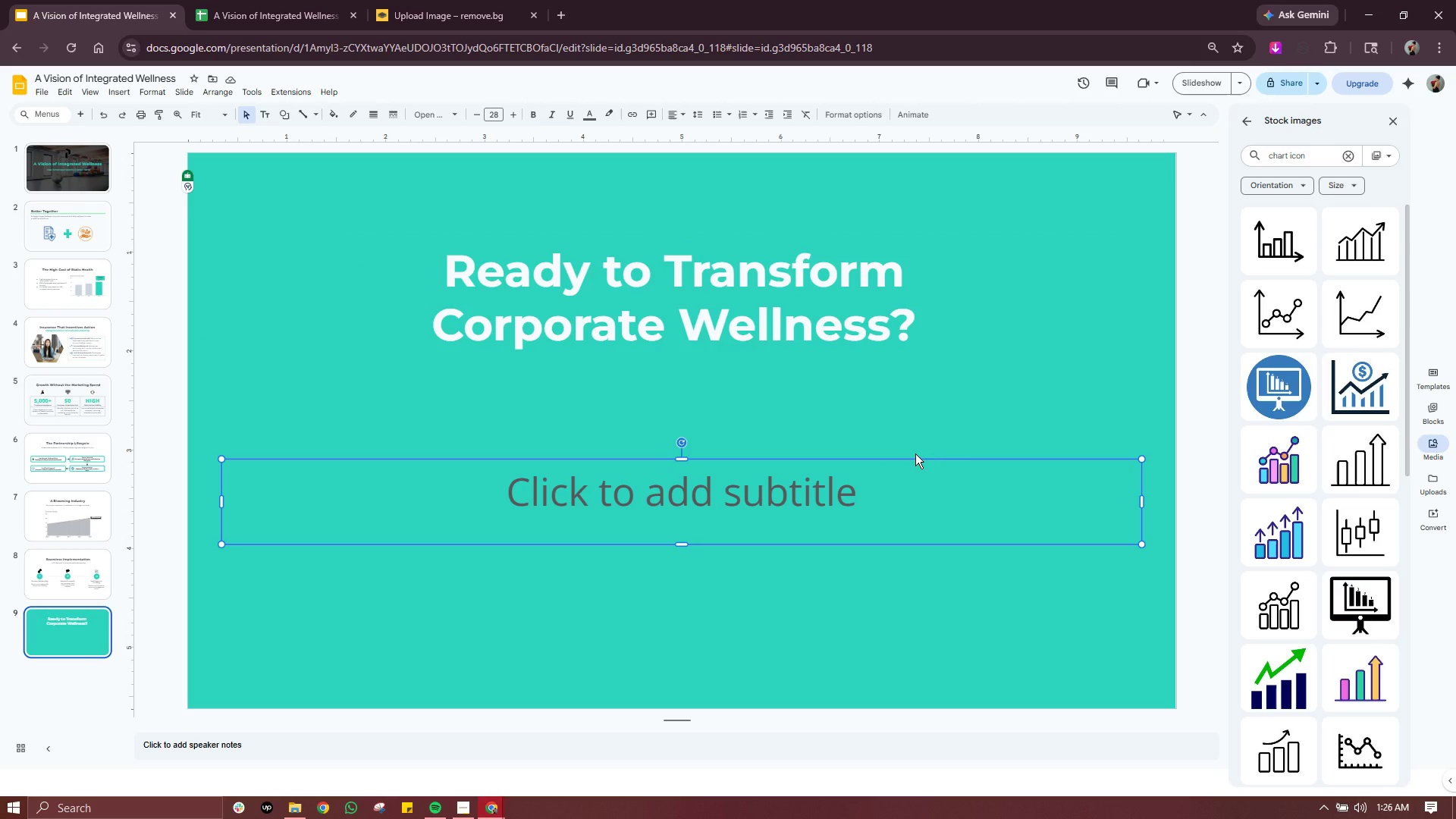 
wait(7.01)
 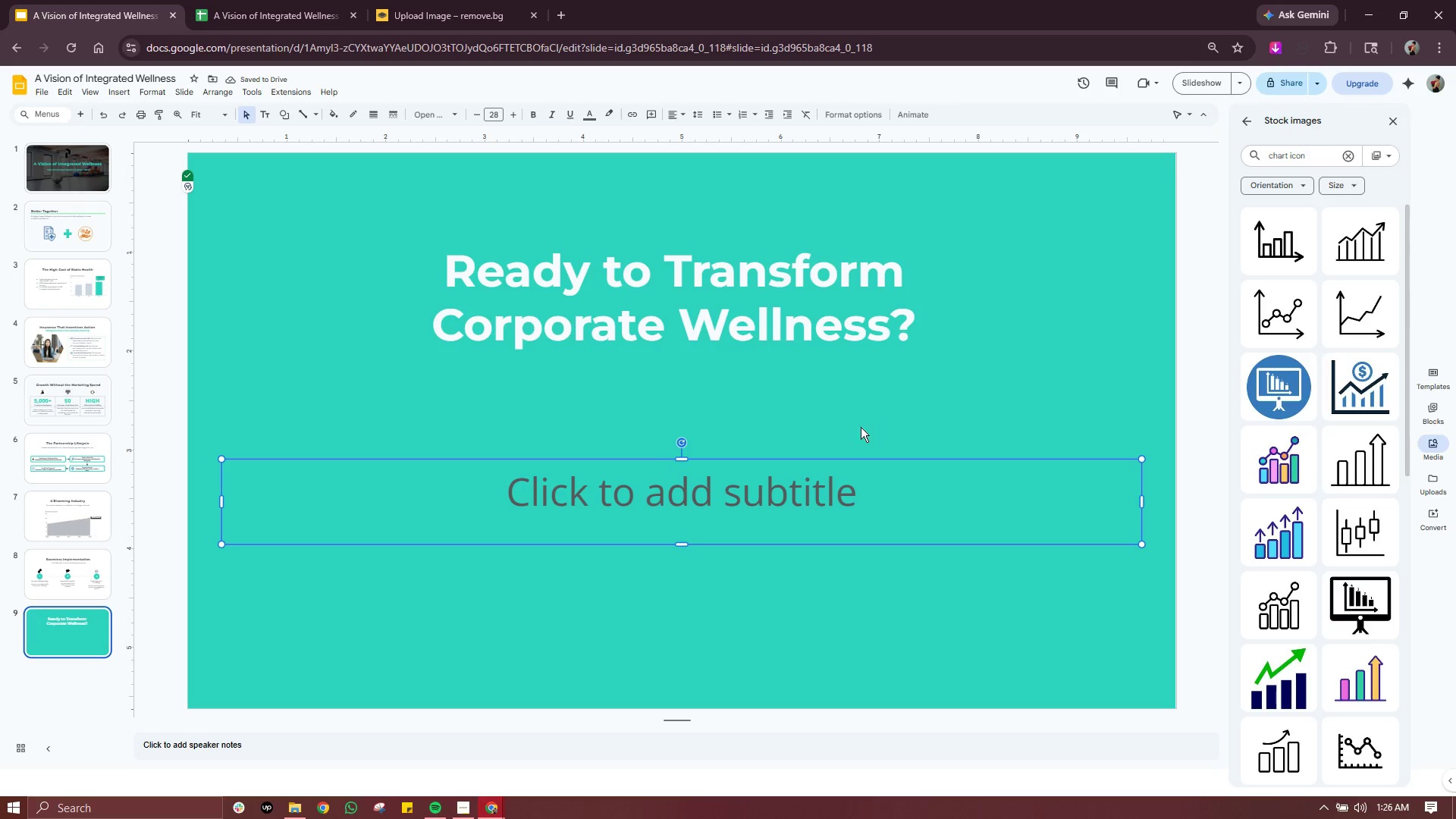 
left_click([861, 296])
 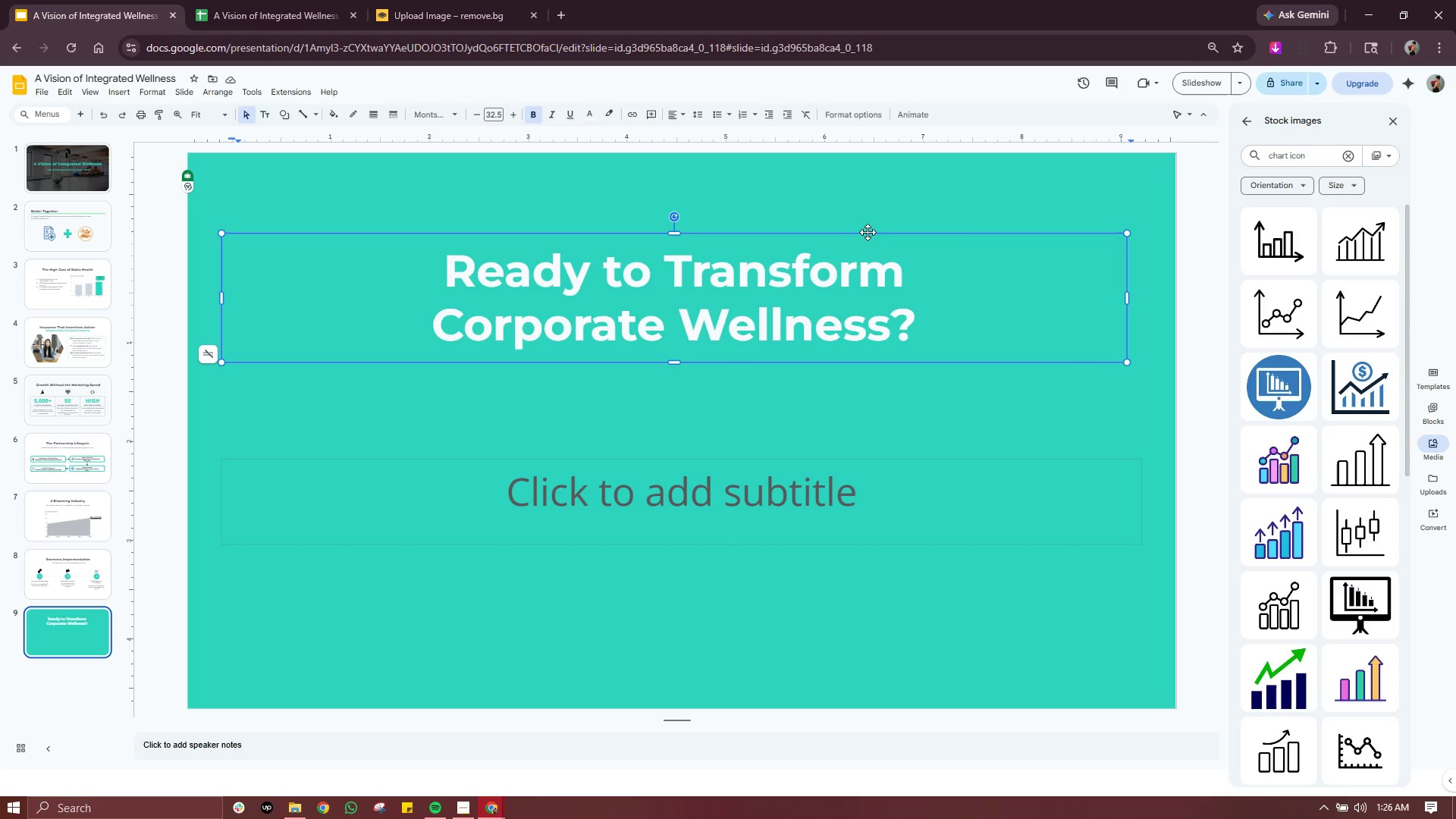 
left_click_drag(start_coordinate=[868, 231], to_coordinate=[868, 185])
 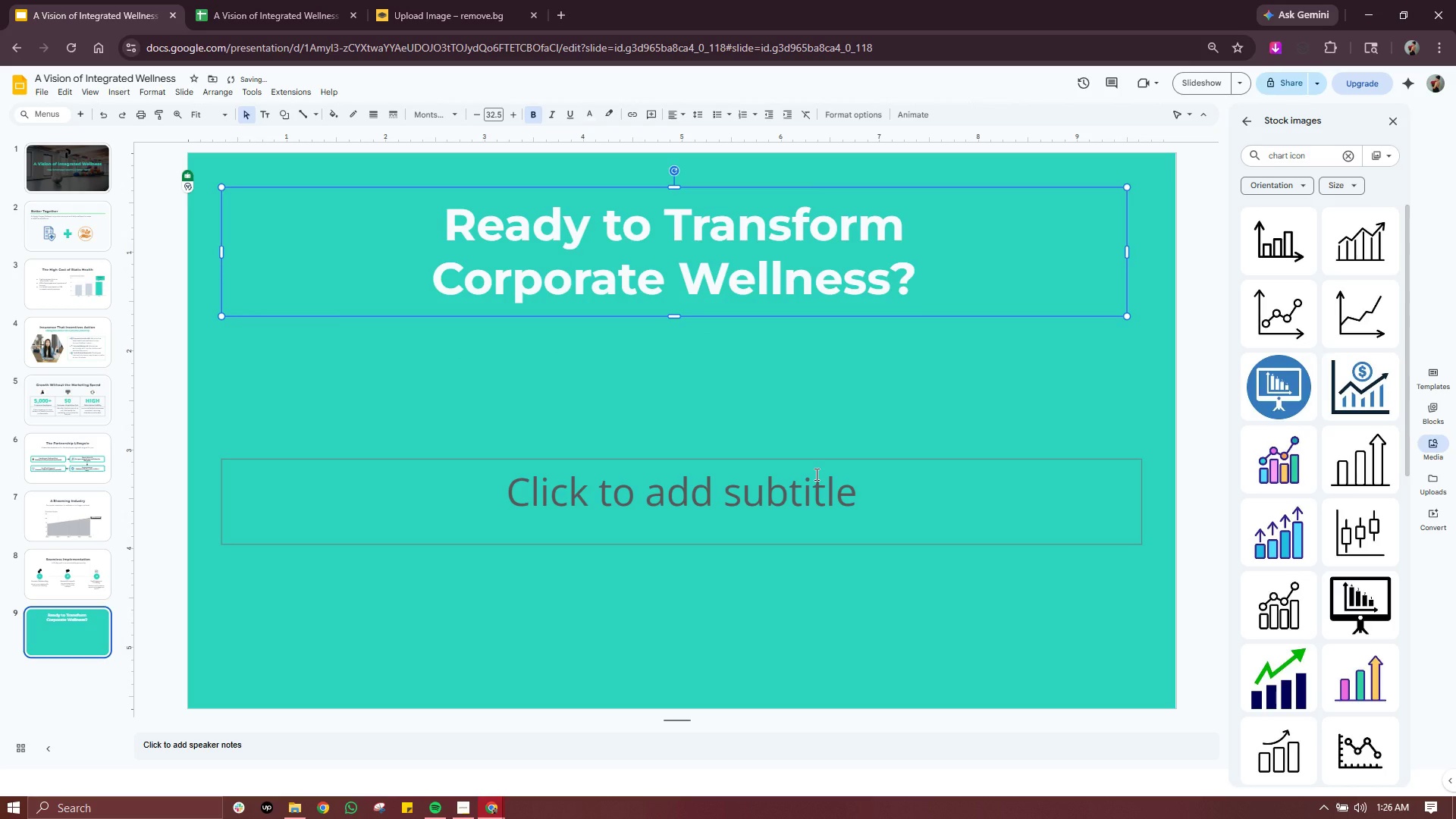 
left_click([815, 475])
 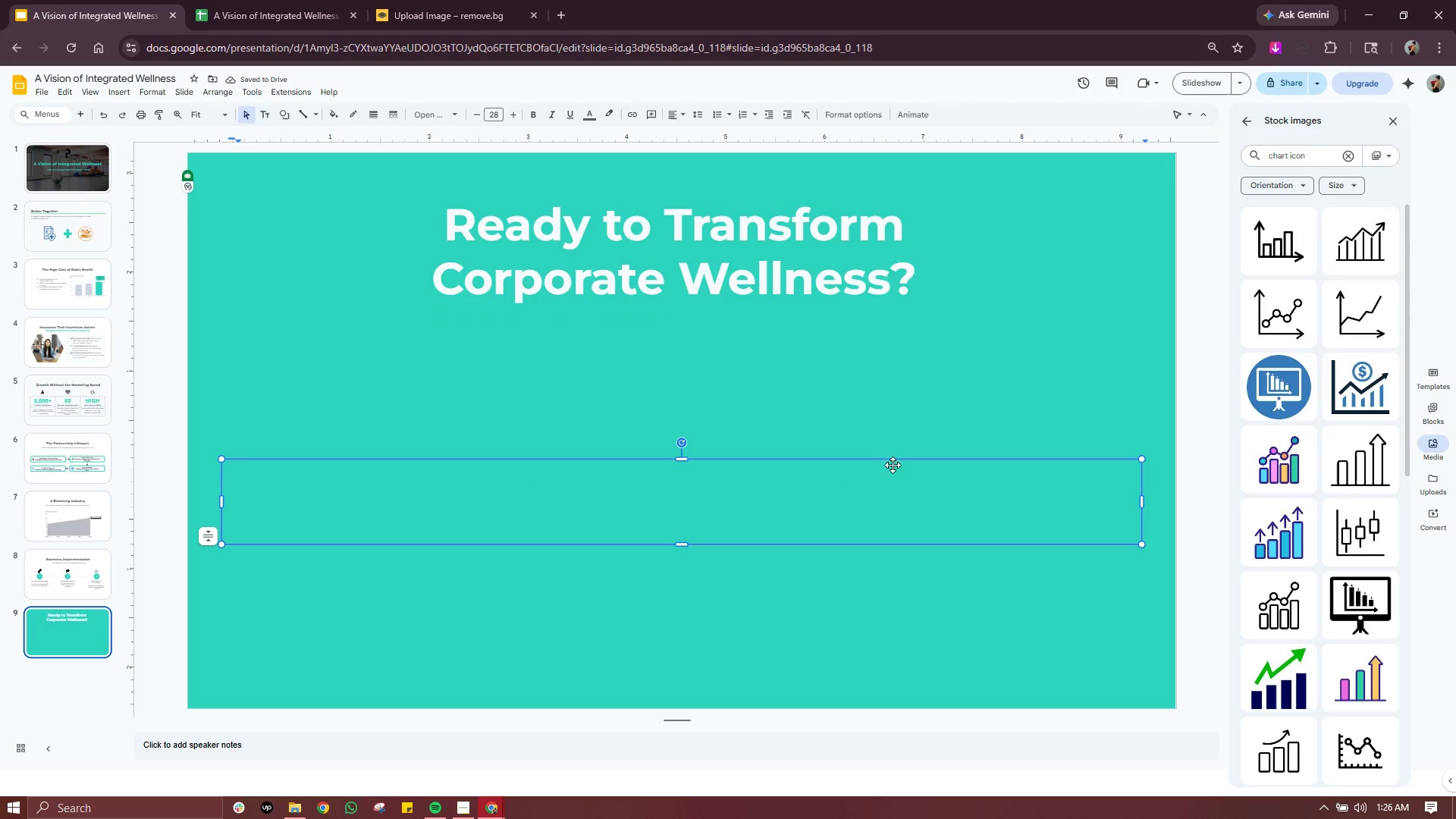 
left_click([907, 464])
 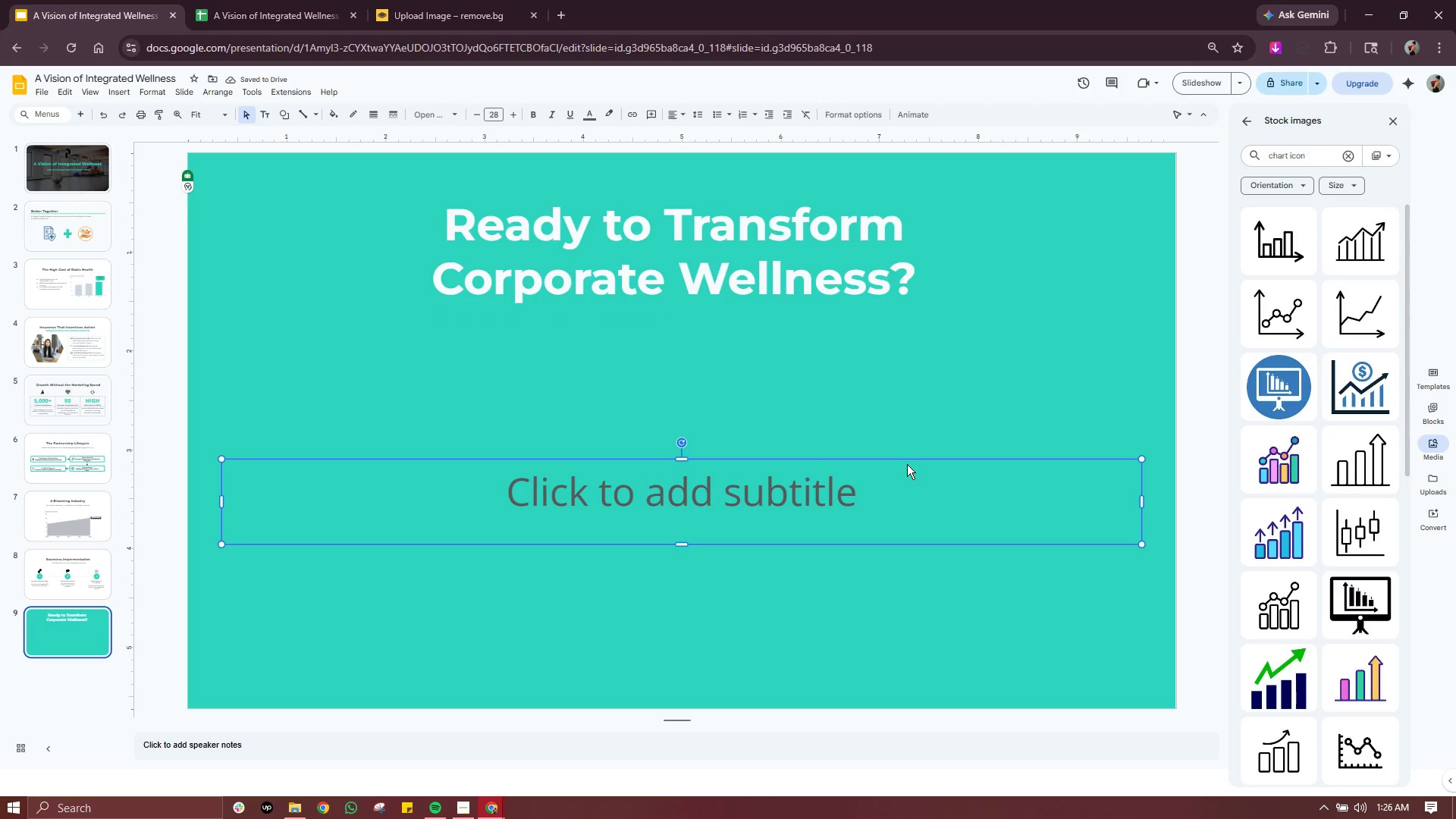 
key(Backspace)
 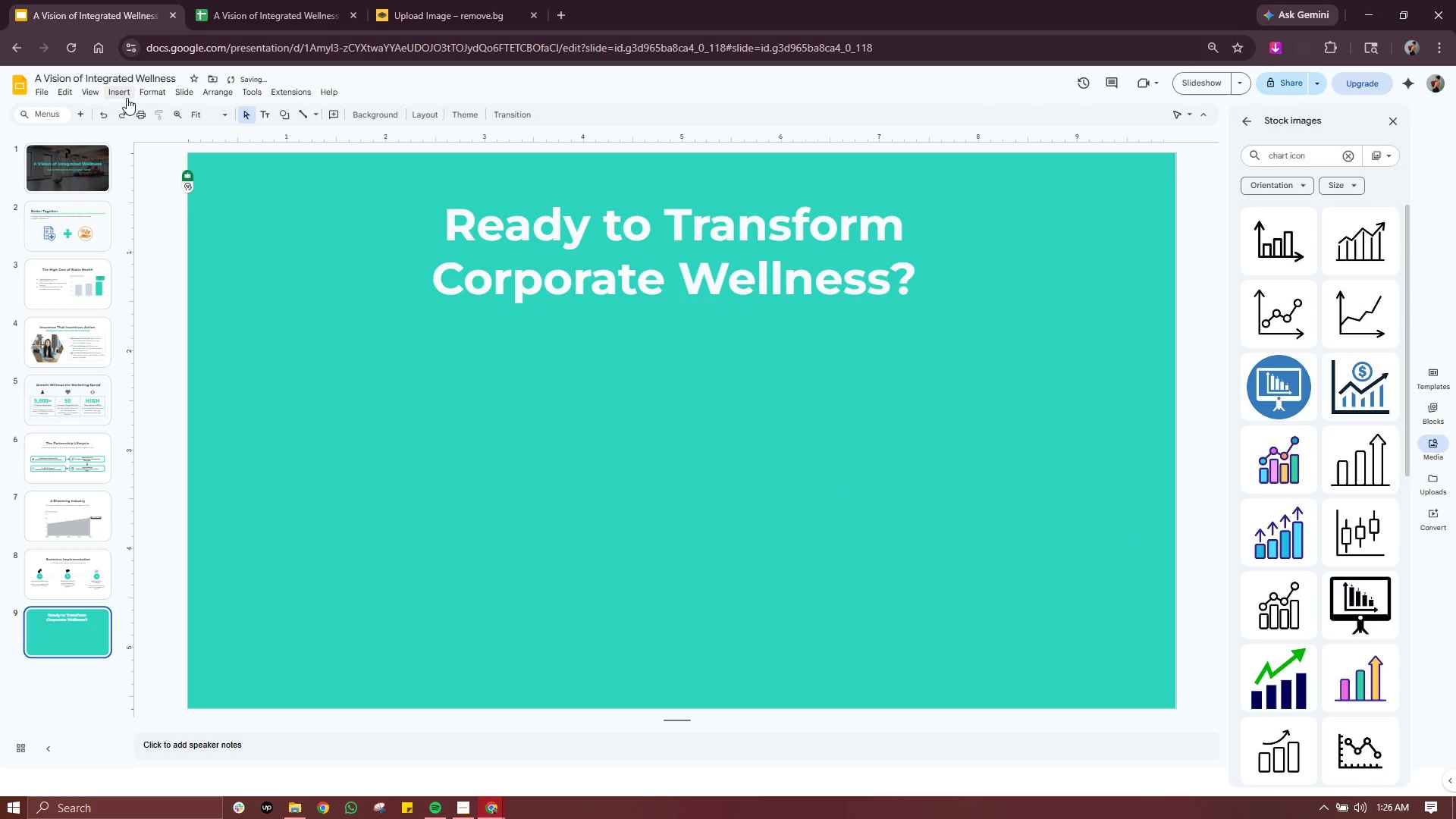 
left_click([118, 93])
 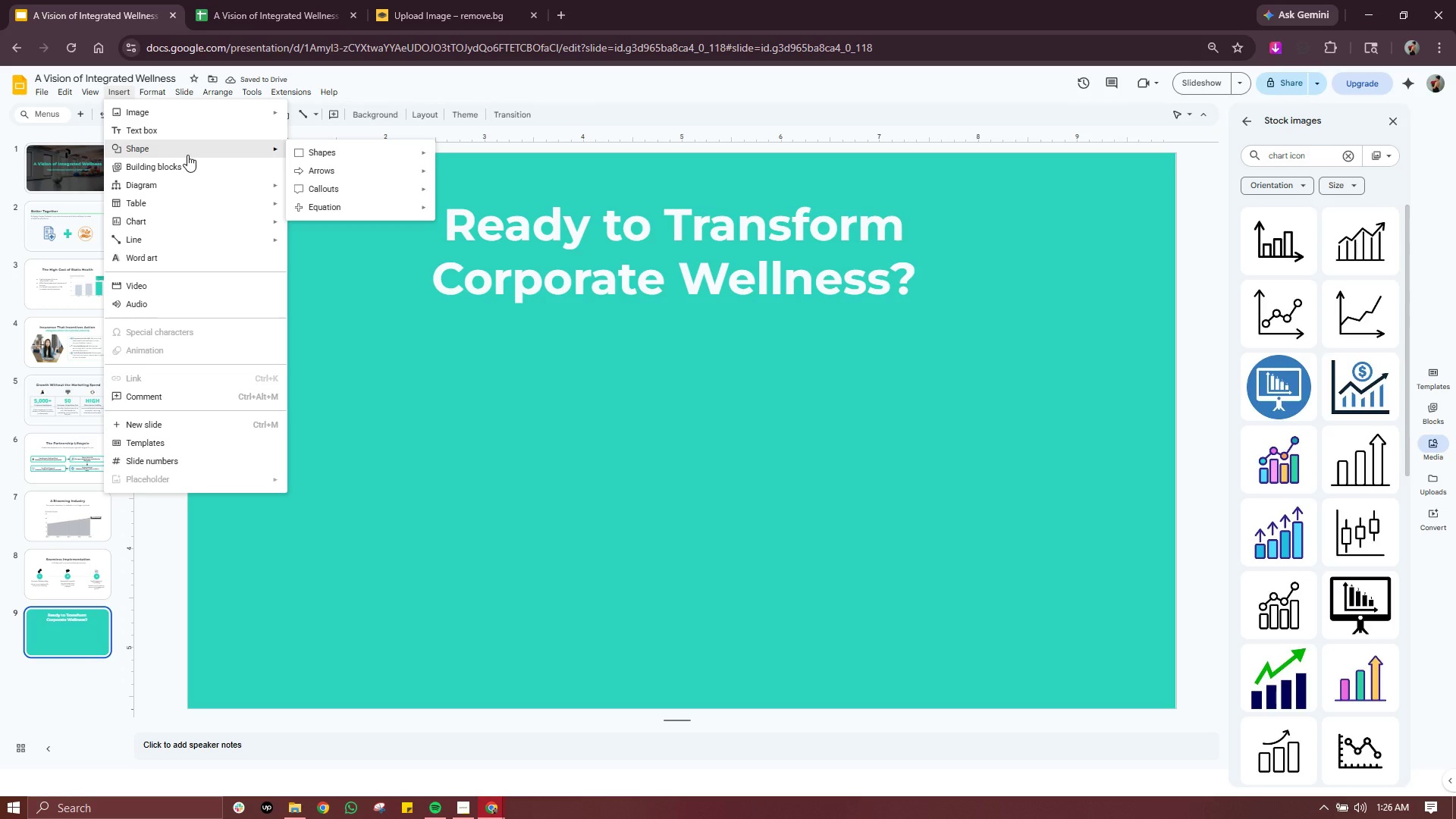 
mouse_move([350, 158])
 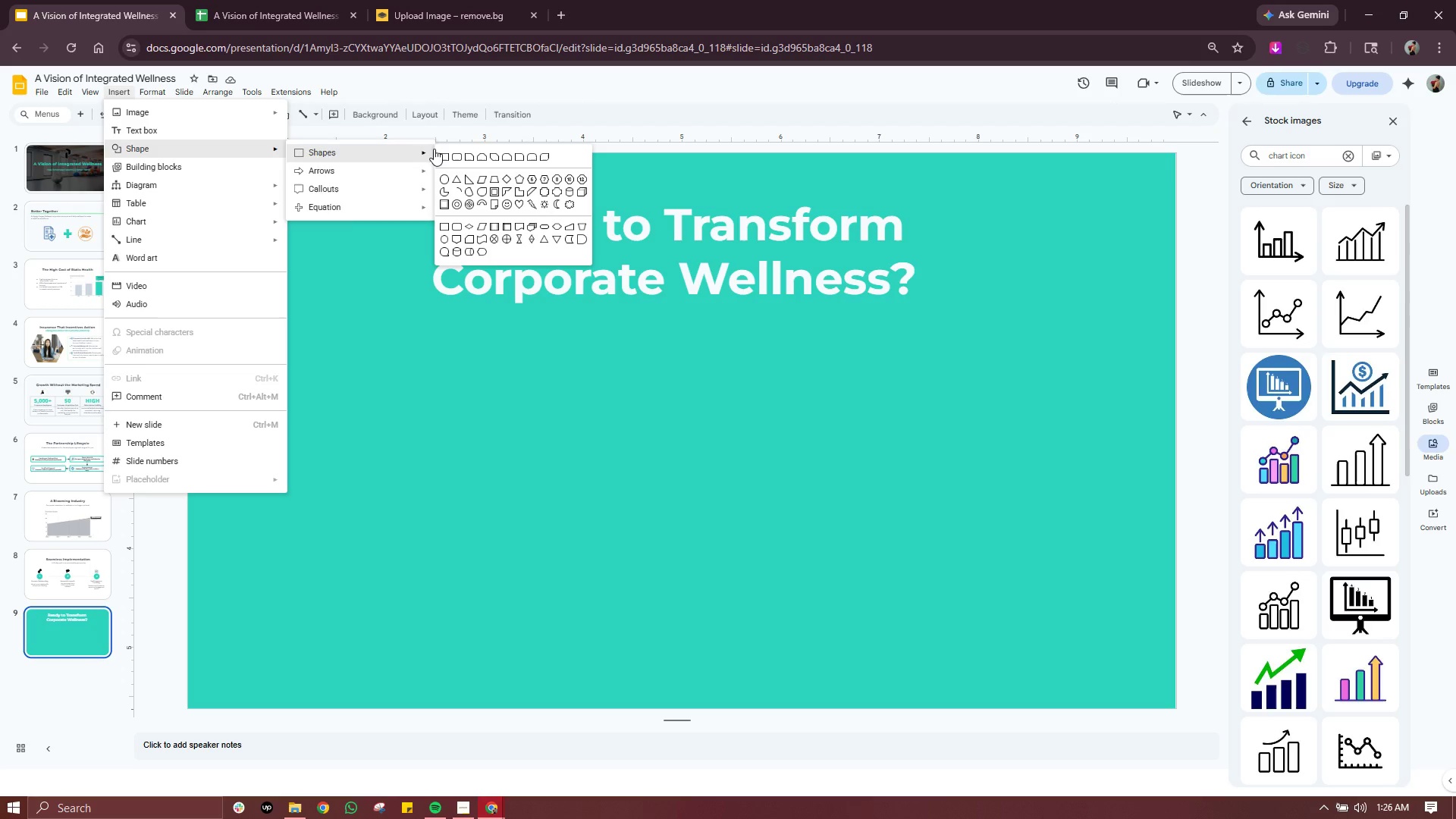 
left_click([457, 156])
 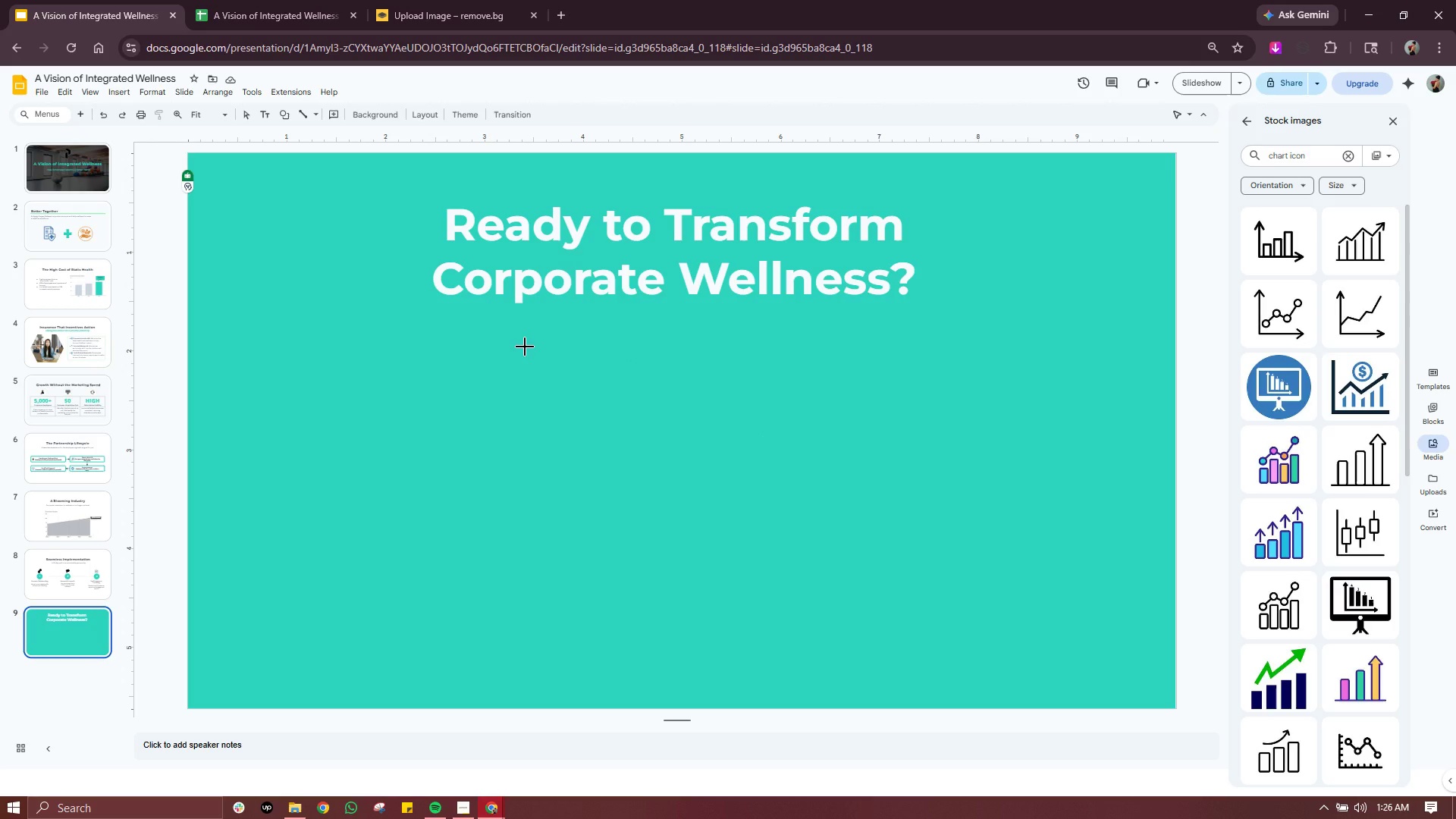 
wait(5.12)
 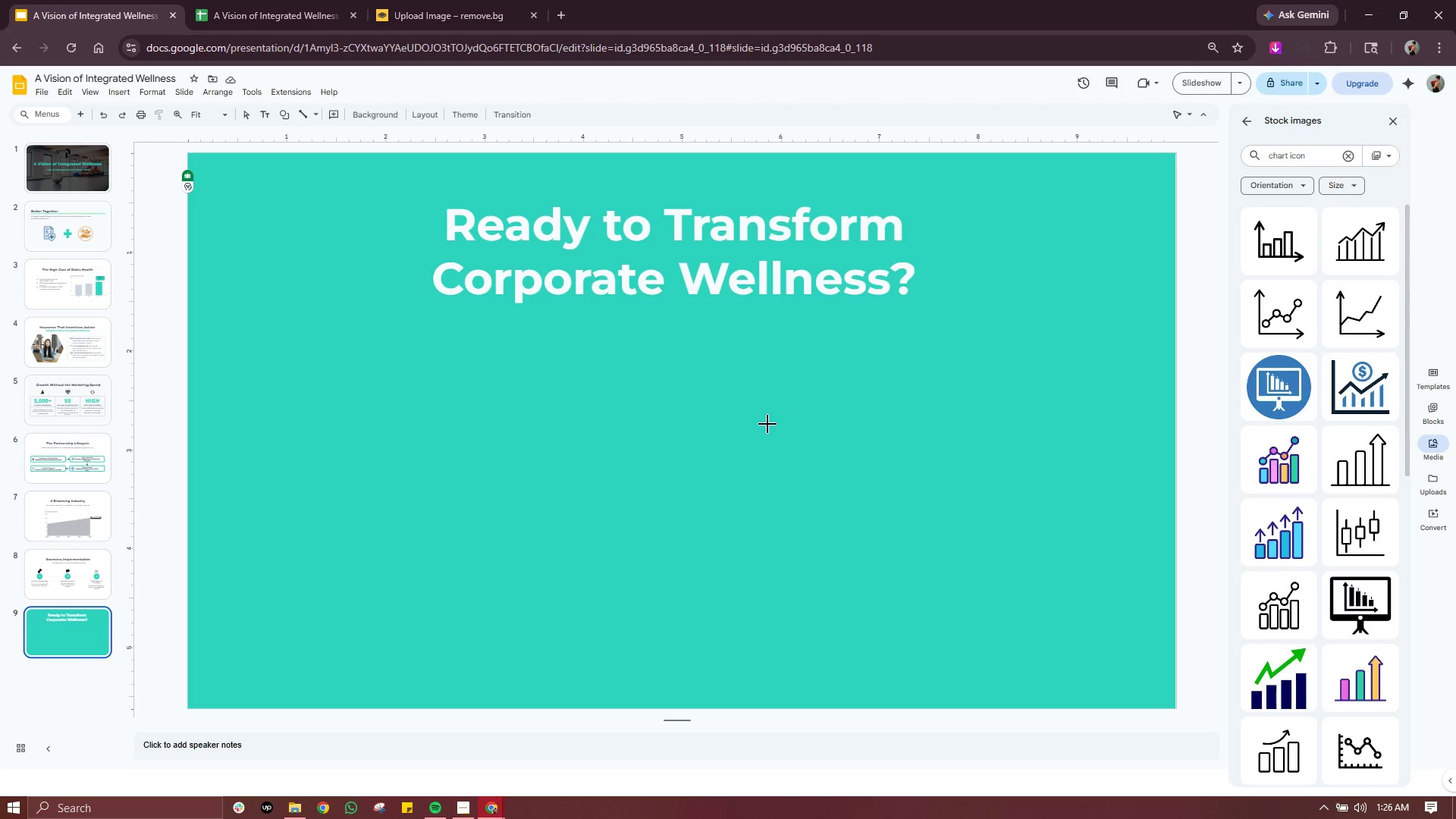 
left_click_drag(start_coordinate=[519, 342], to_coordinate=[988, 647])
 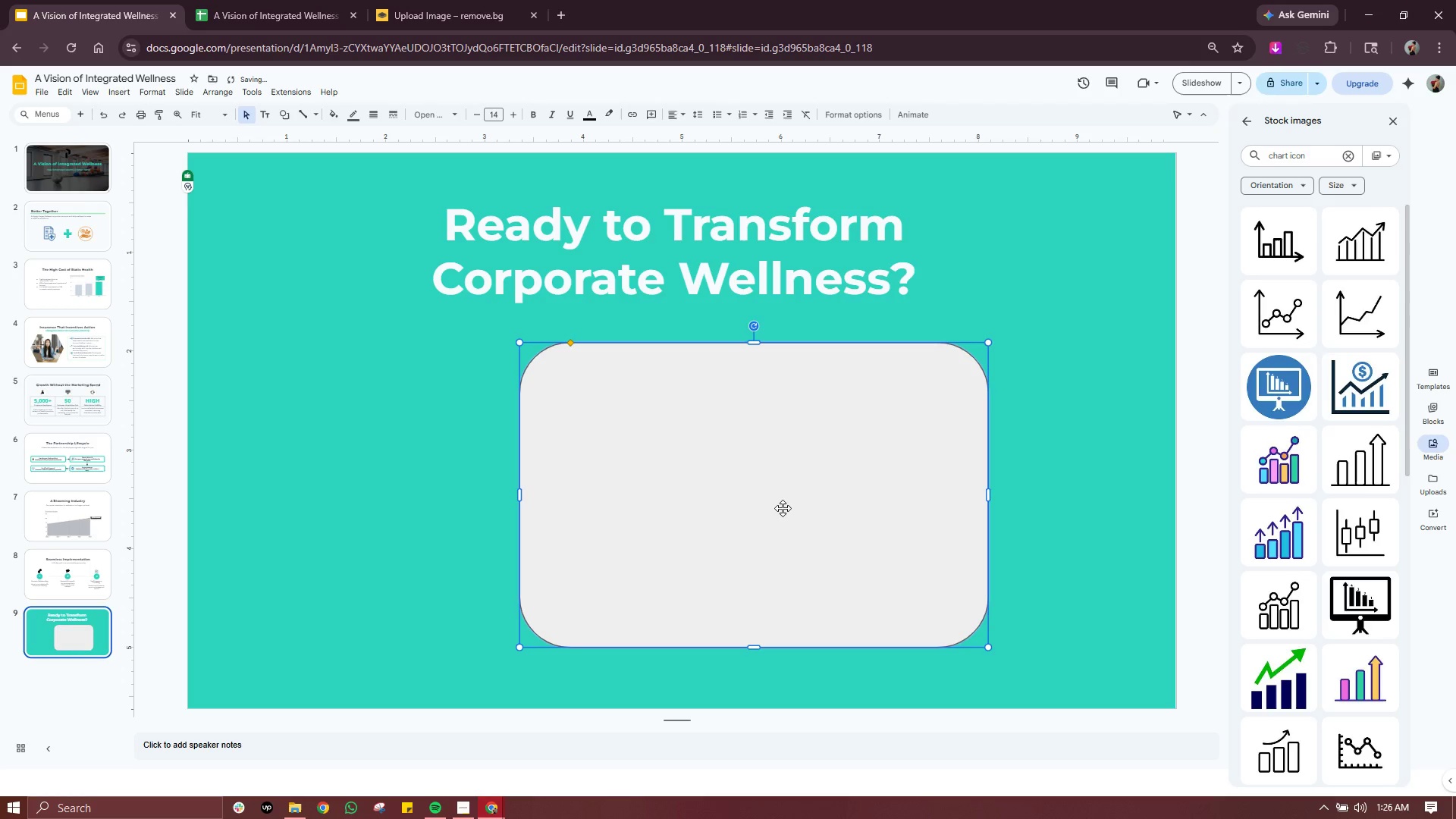 
left_click_drag(start_coordinate=[786, 507], to_coordinate=[713, 509])
 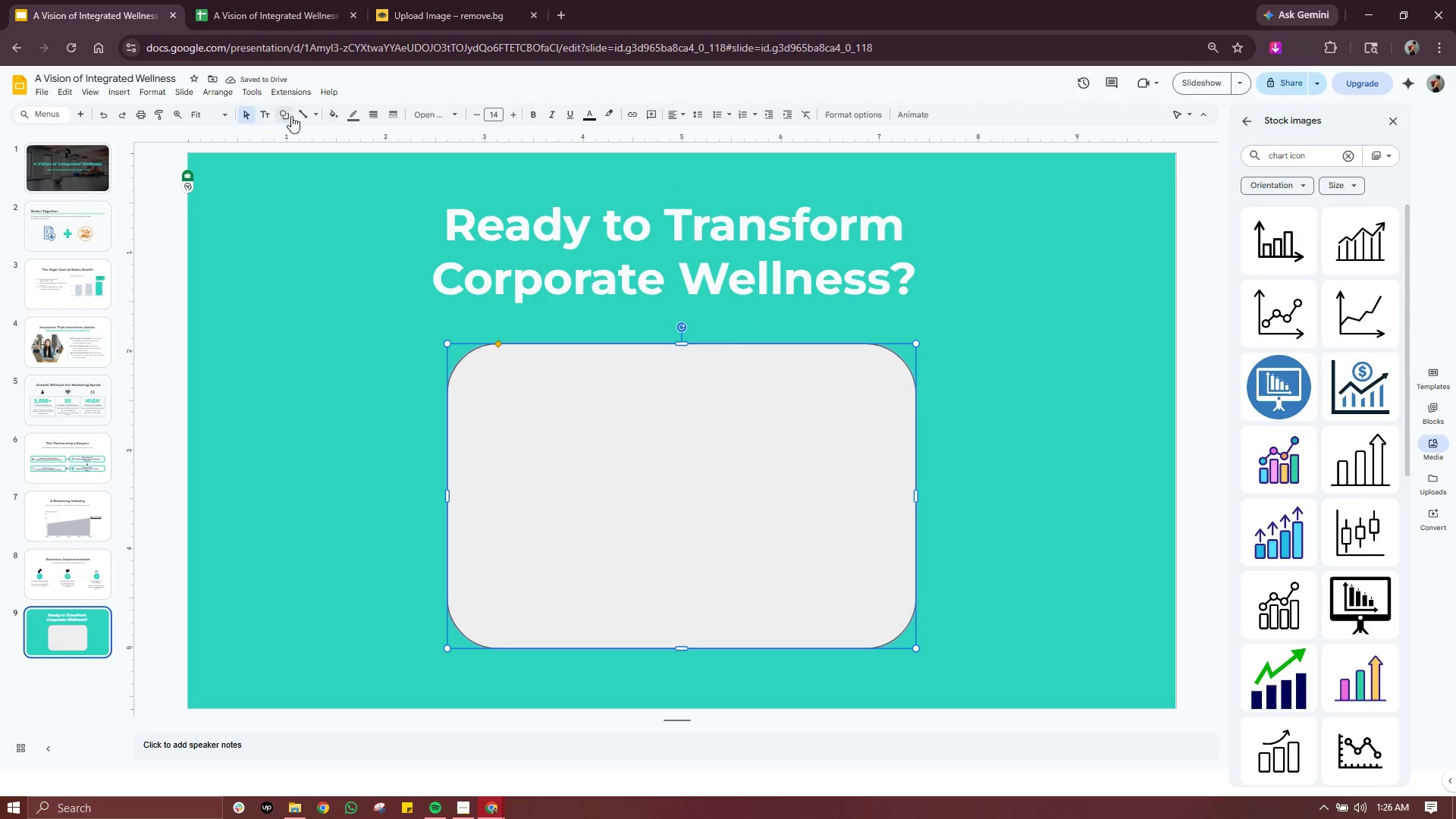 
left_click([331, 121])
 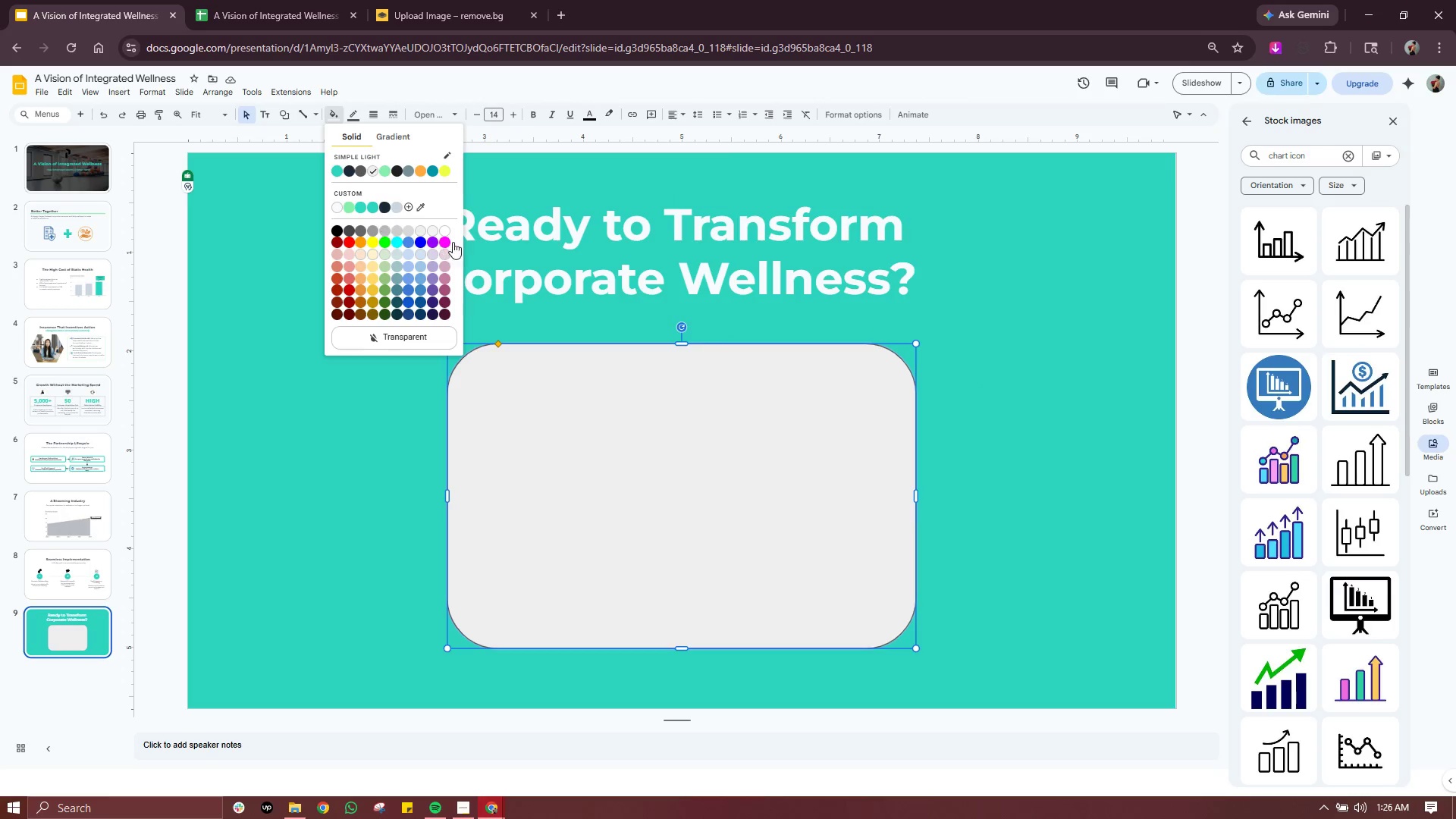 
left_click([444, 229])
 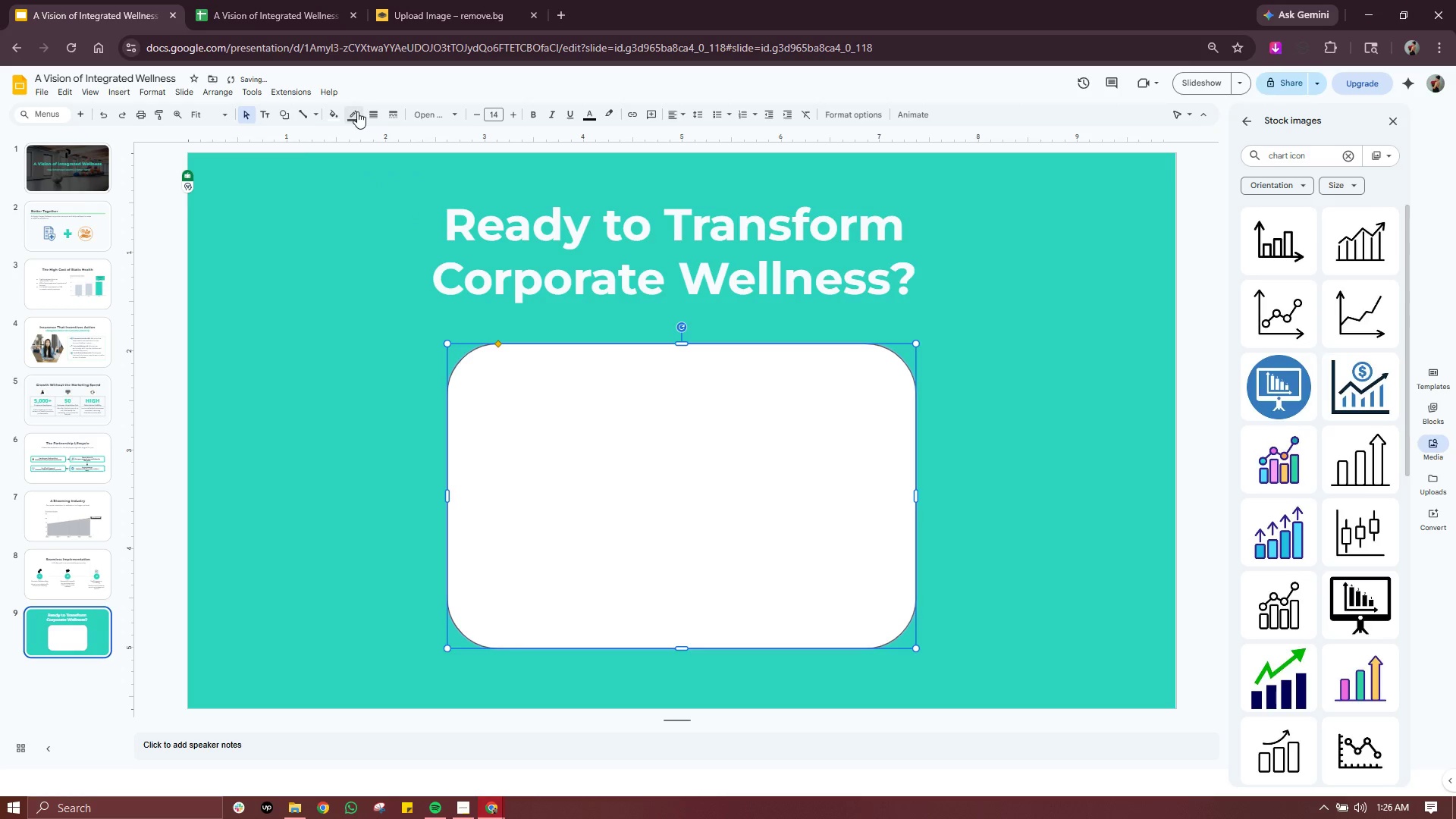 
left_click([358, 111])
 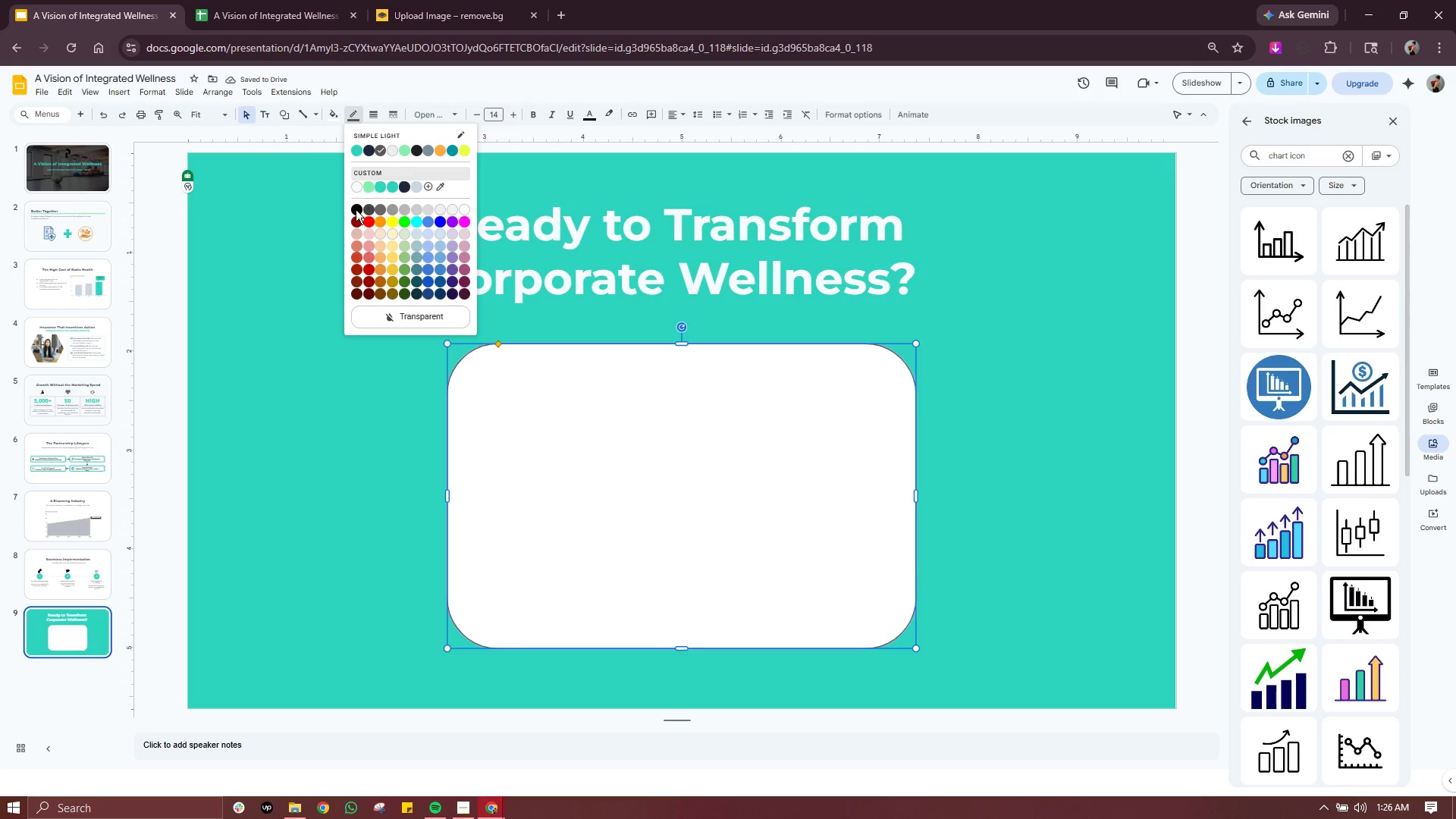 
left_click([384, 315])
 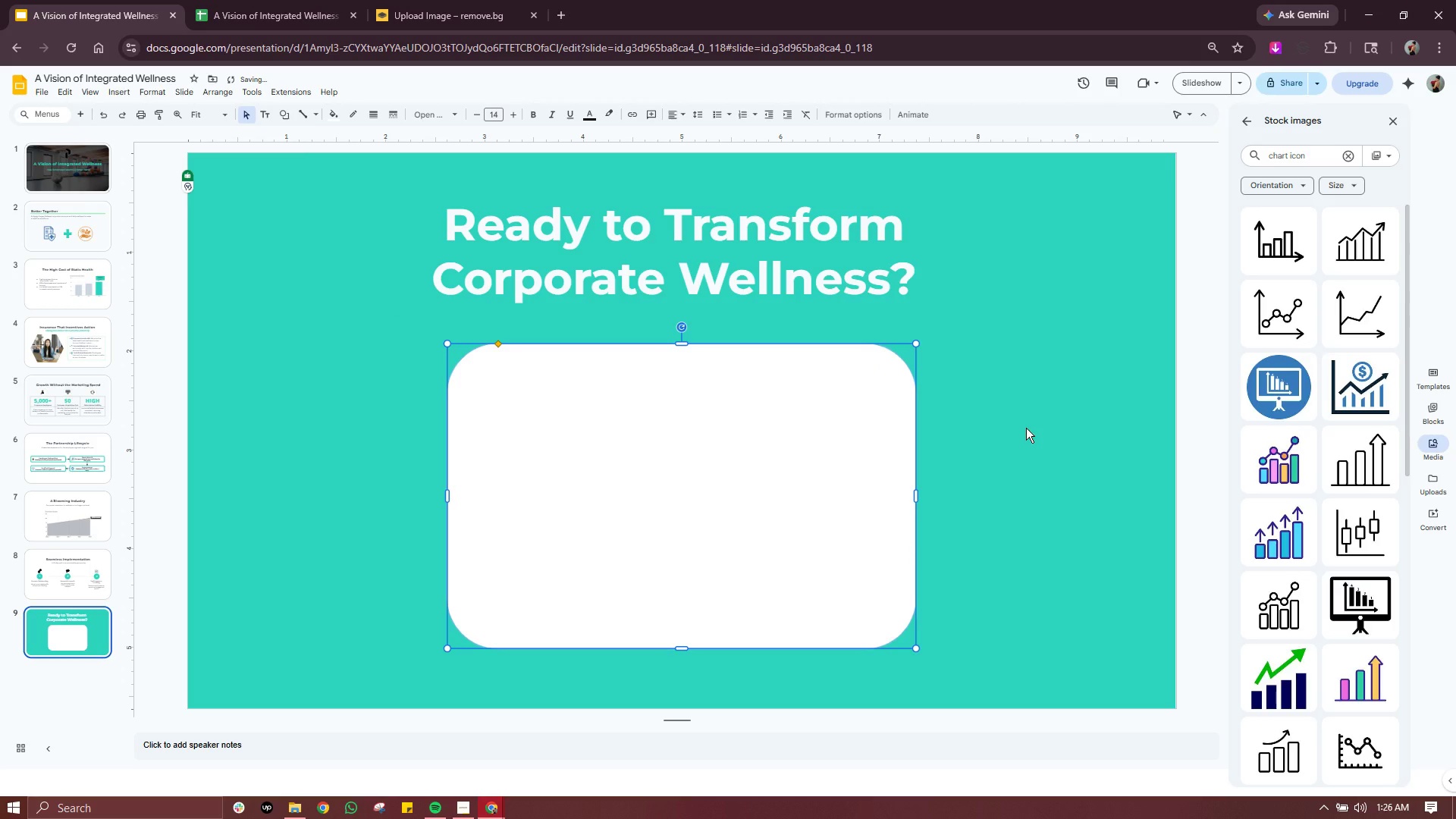 
left_click([1026, 428])
 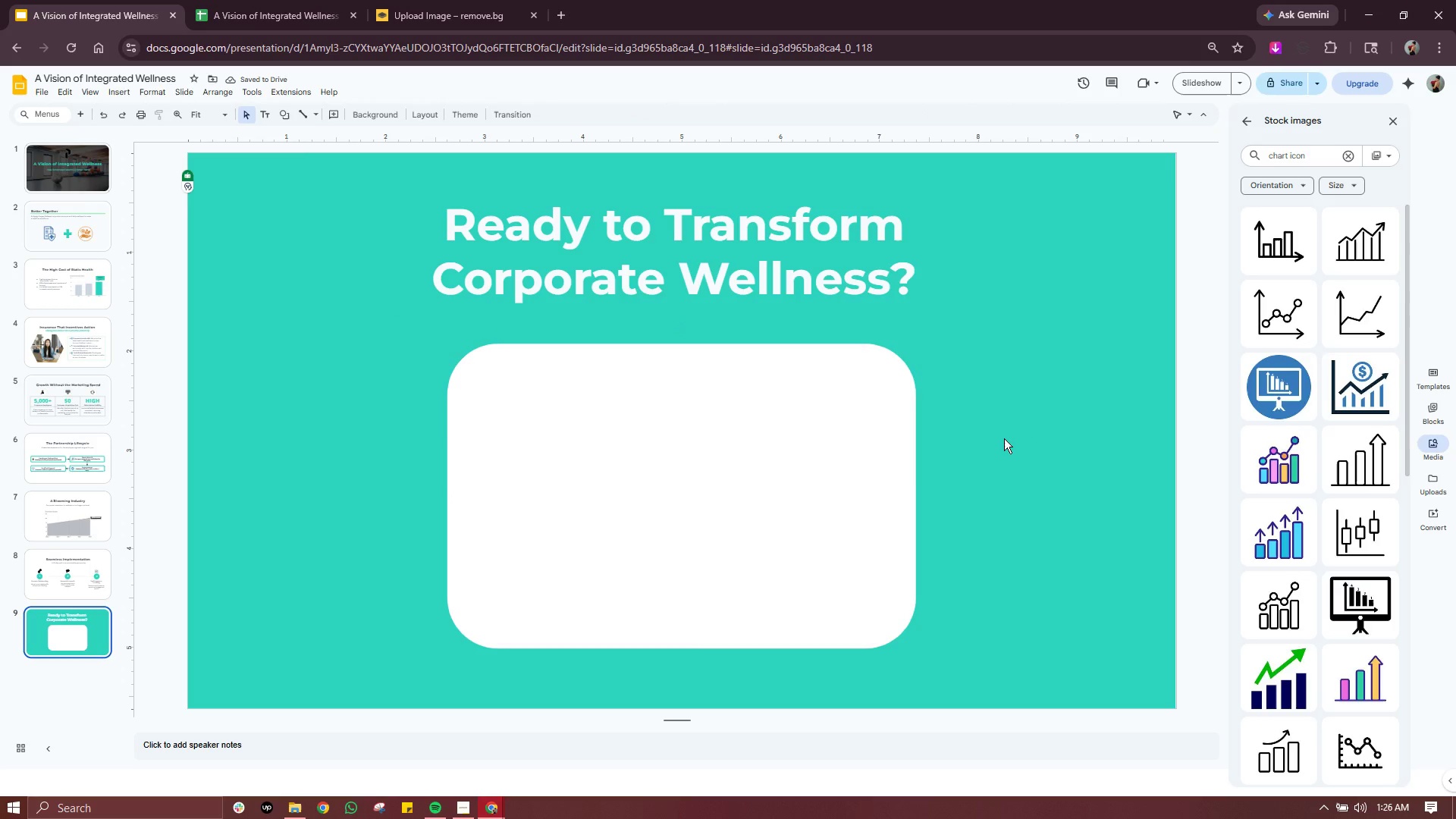 
left_click([791, 474])
 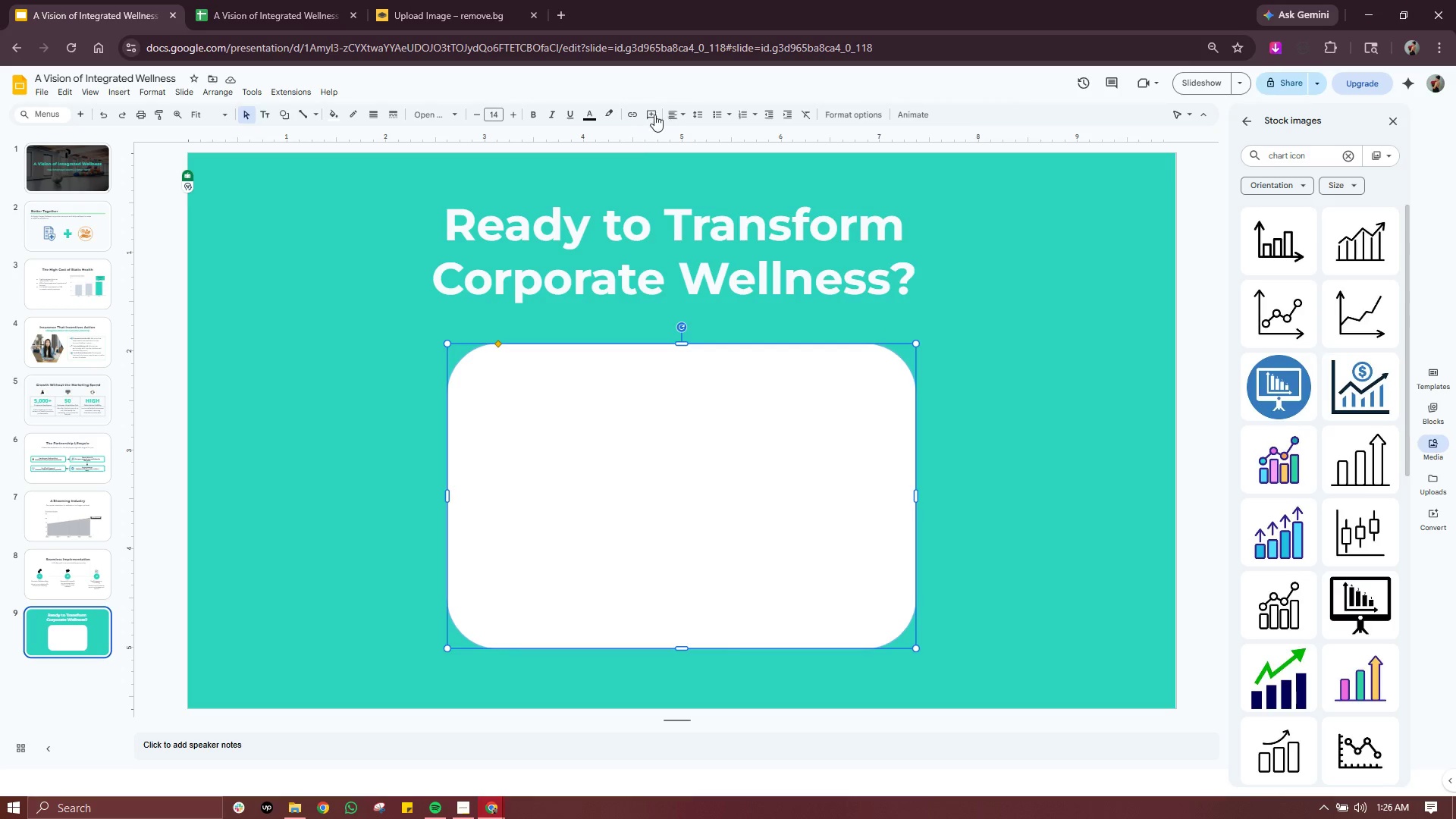 
left_click([831, 116])
 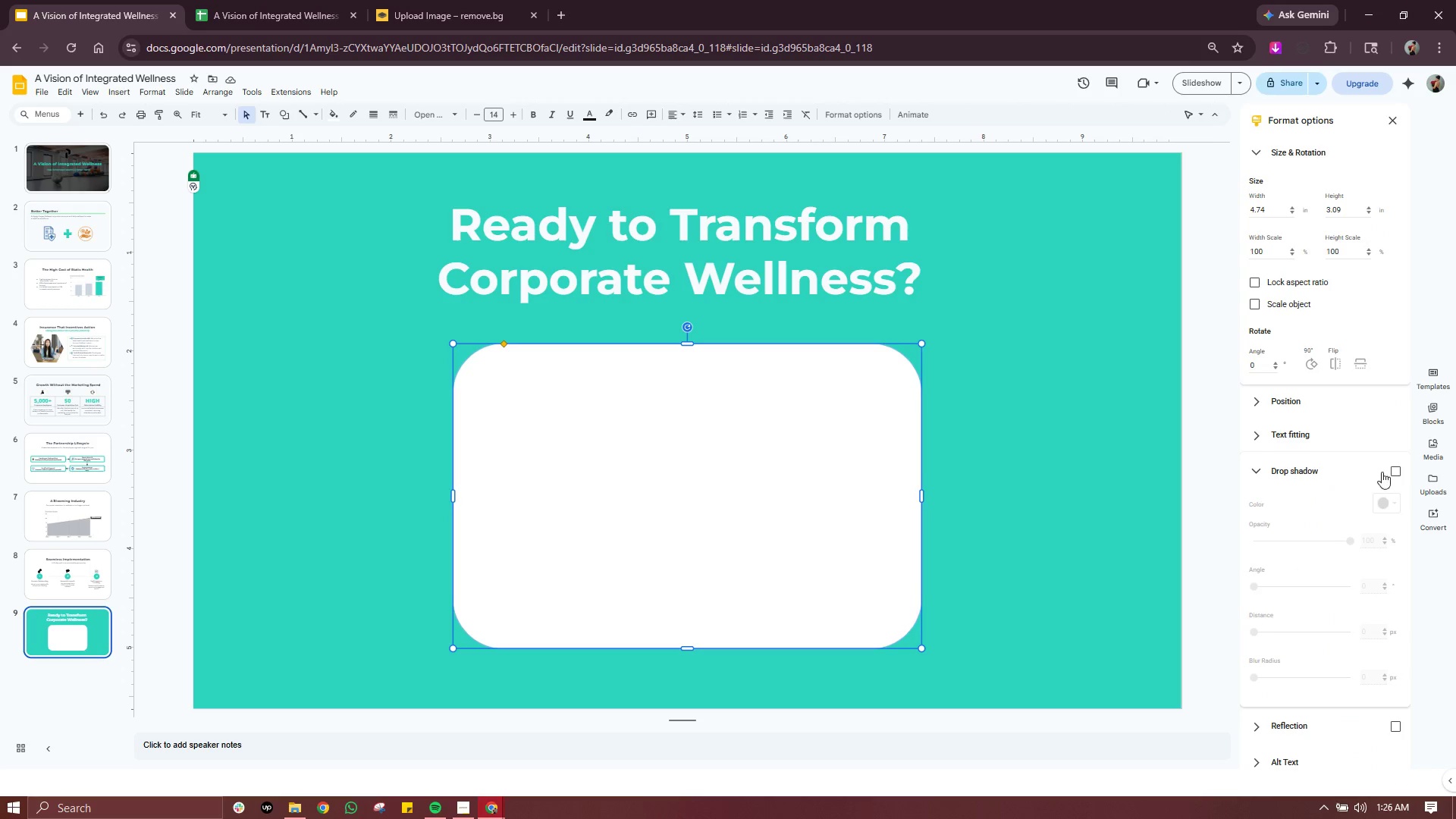 
left_click([1398, 474])
 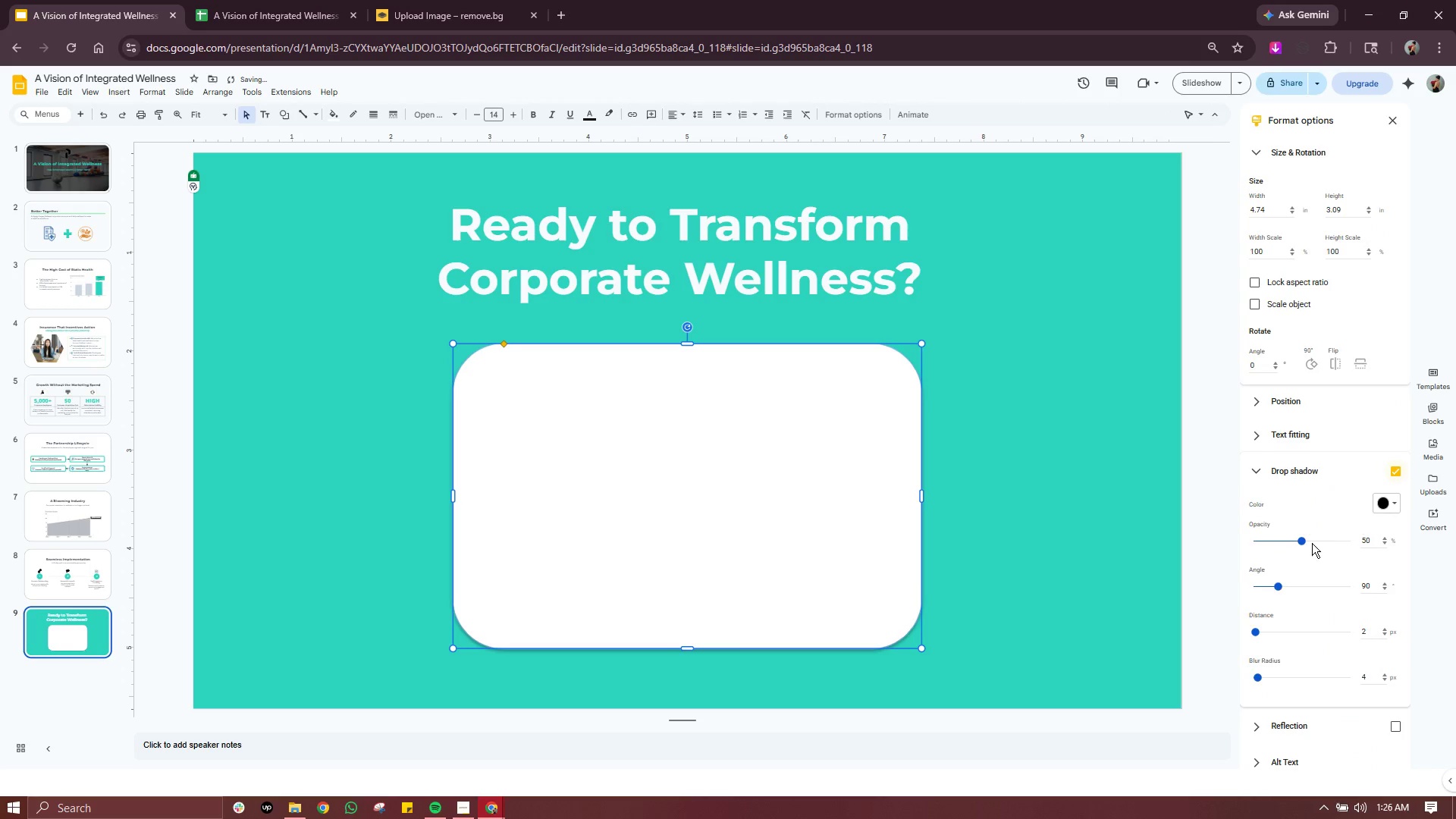 
mouse_move([1291, 566])
 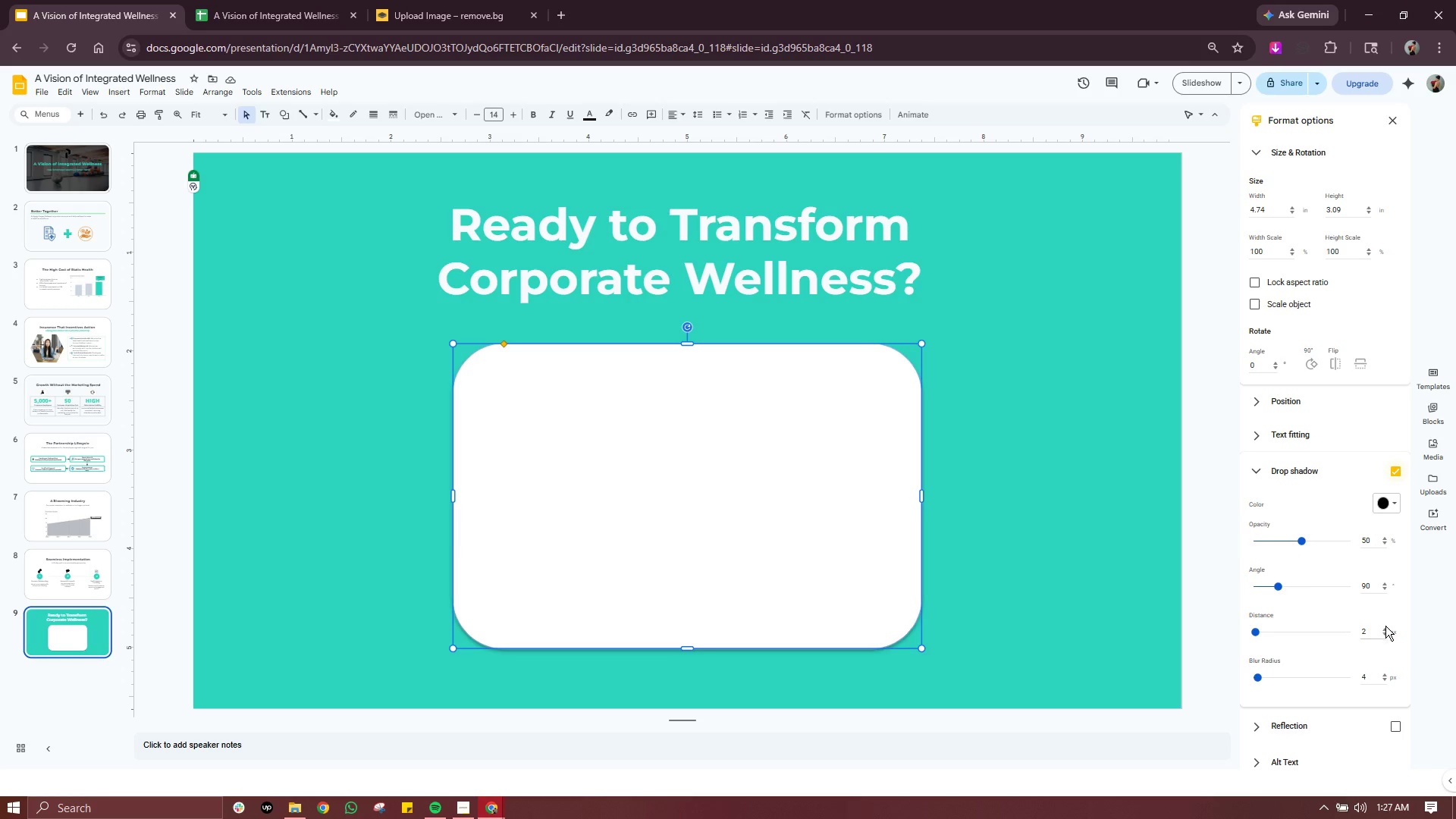 
double_click([1385, 625])
 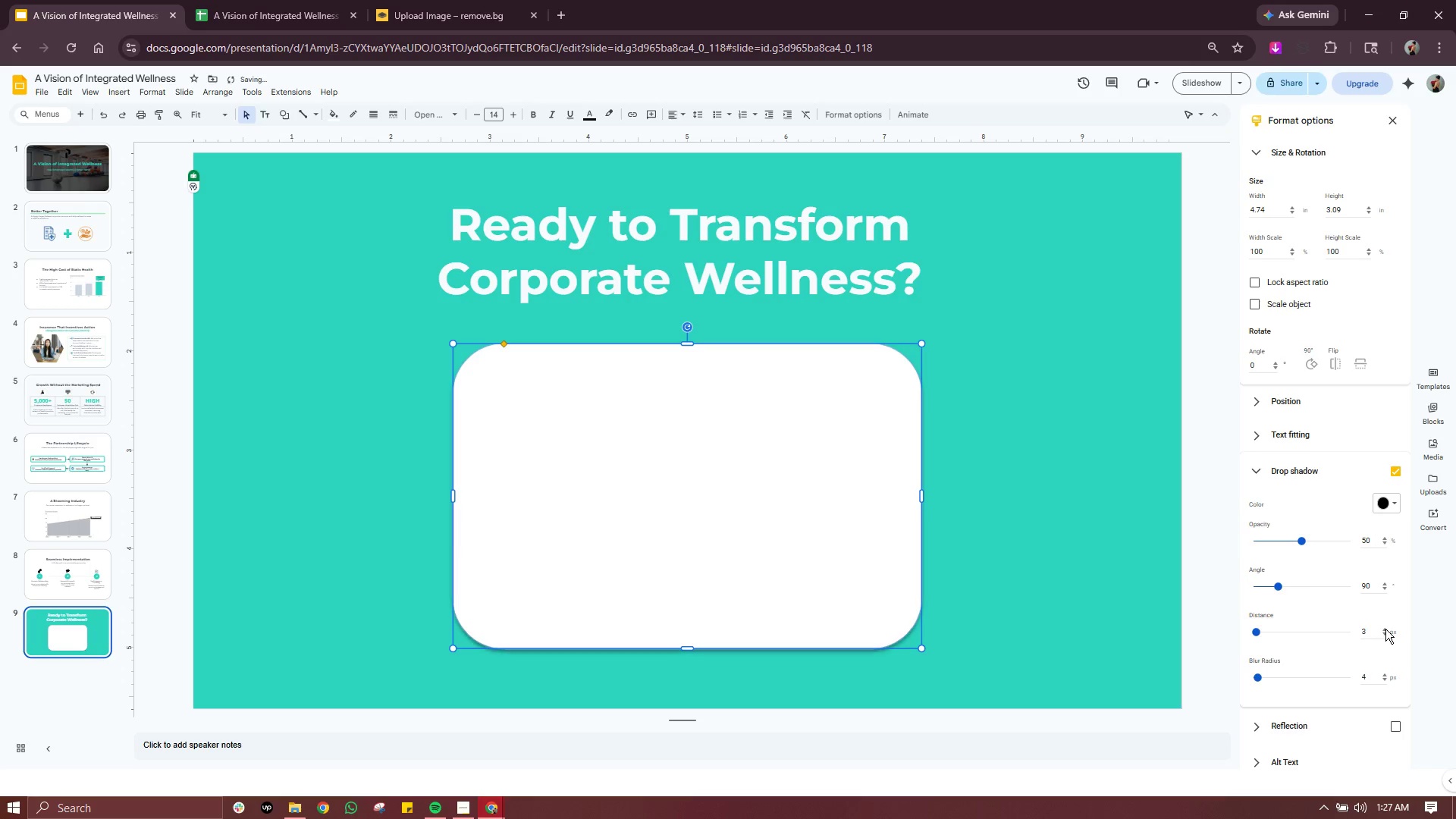 
double_click([1385, 629])
 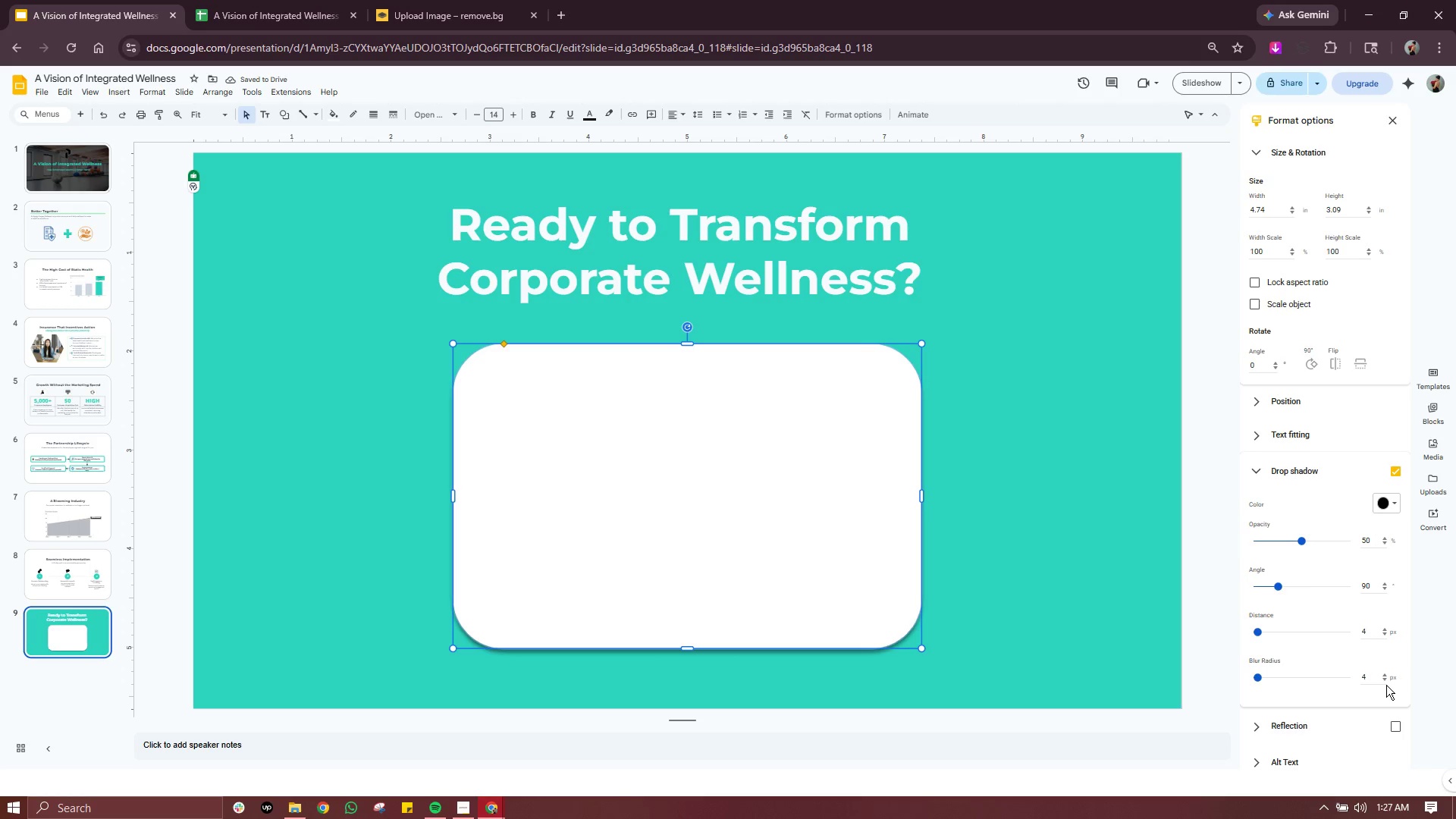 
double_click([1385, 673])
 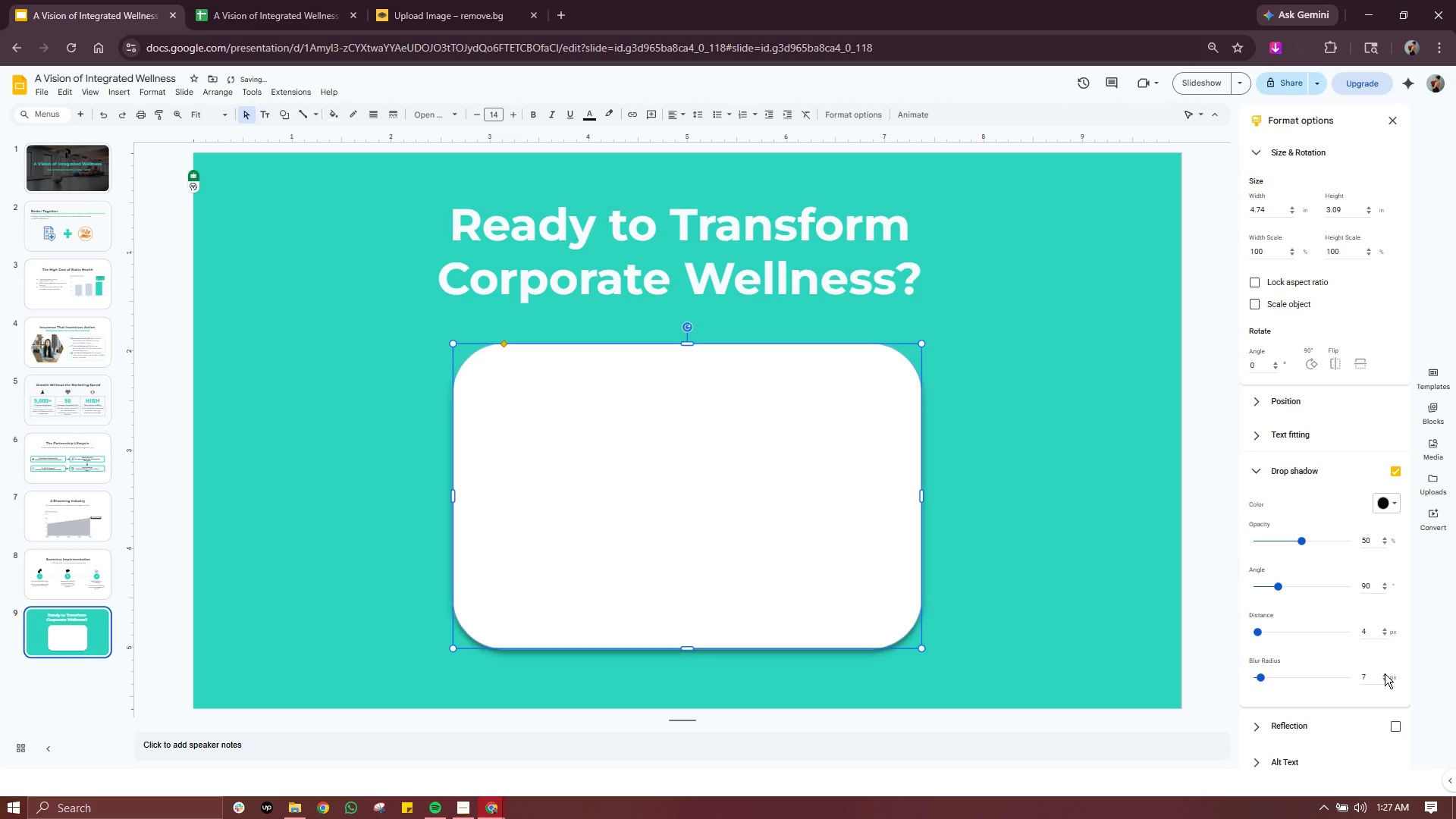 
triple_click([1385, 673])
 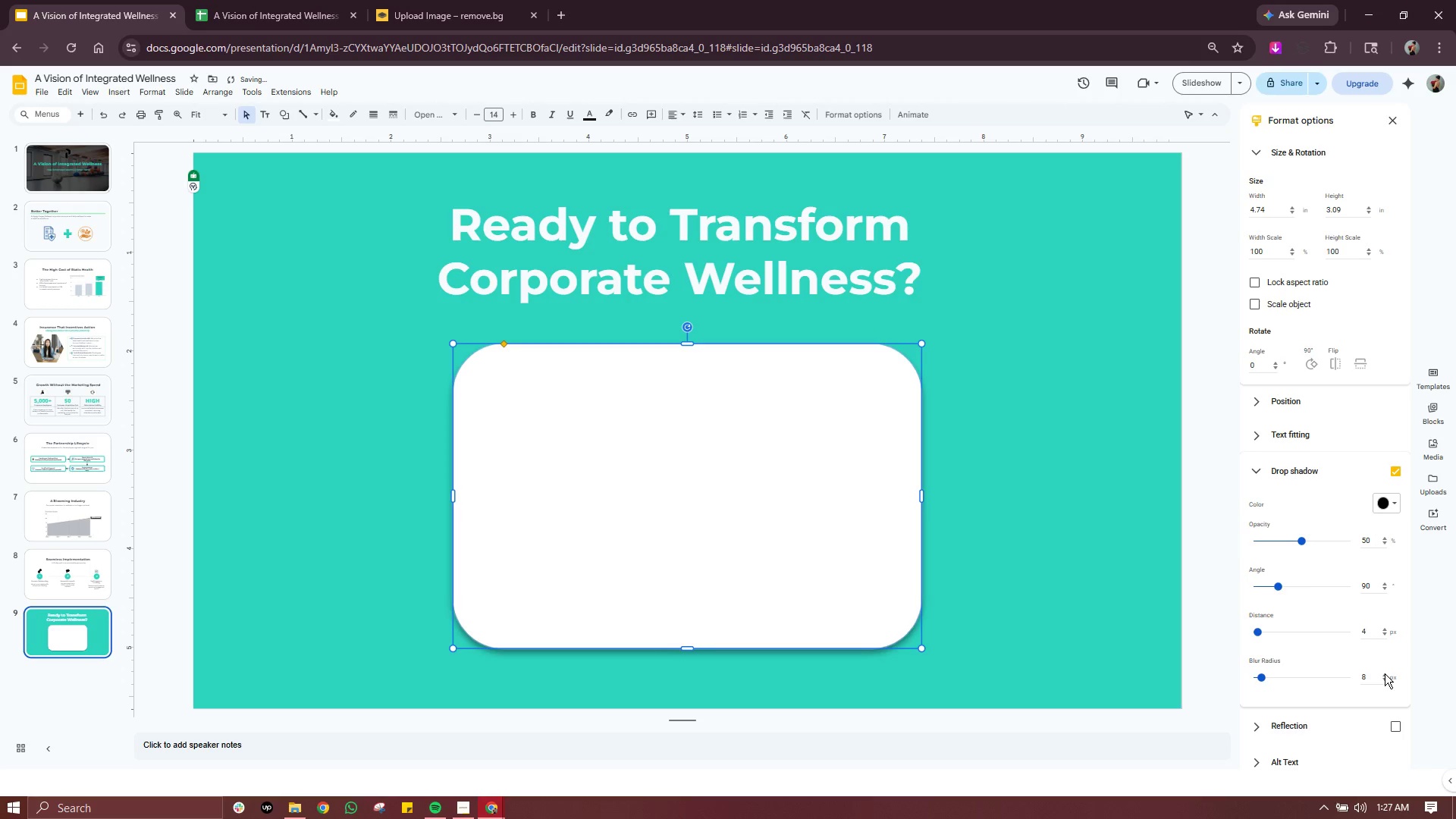 
triple_click([1385, 673])
 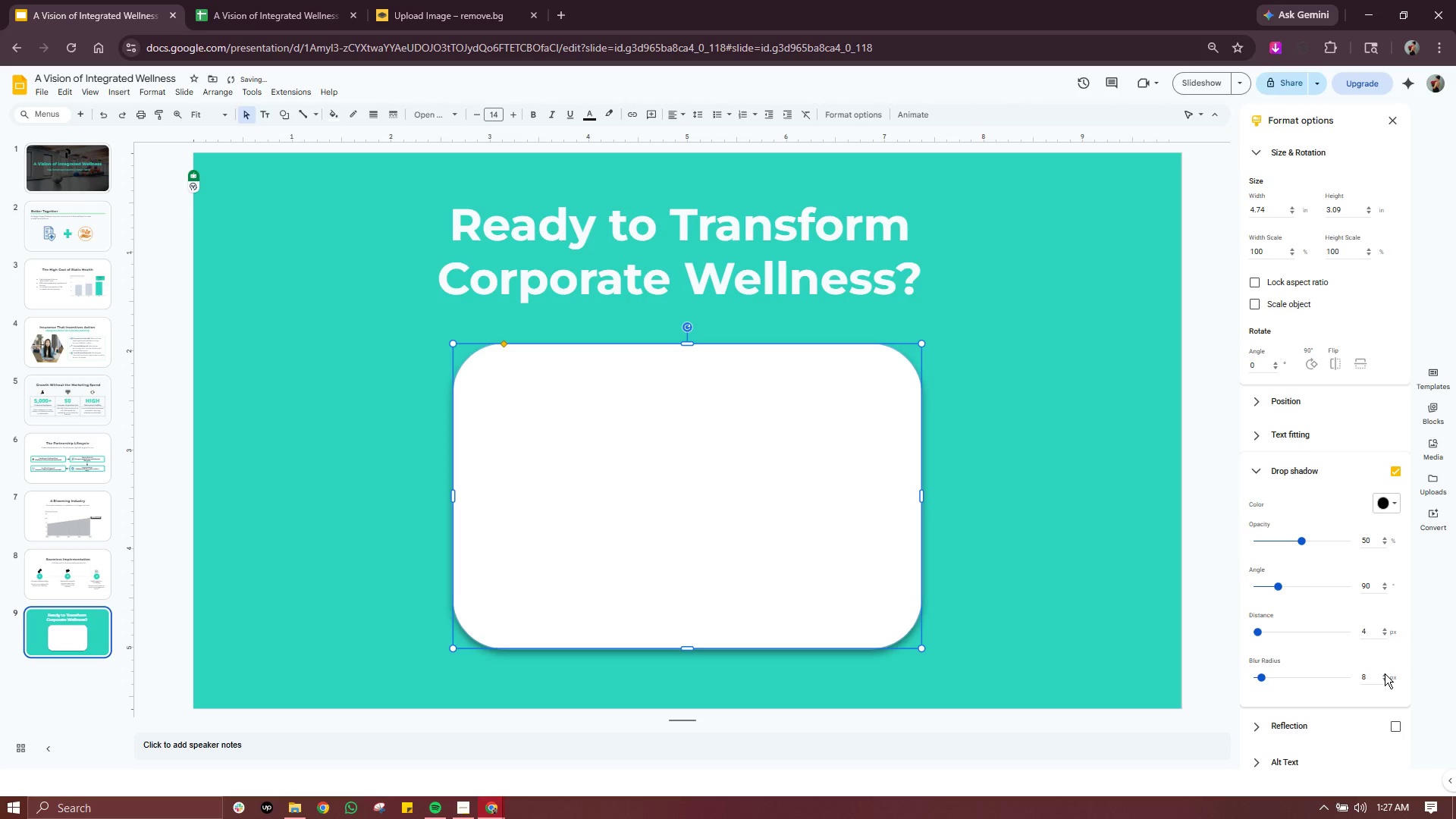 
left_click([1081, 476])
 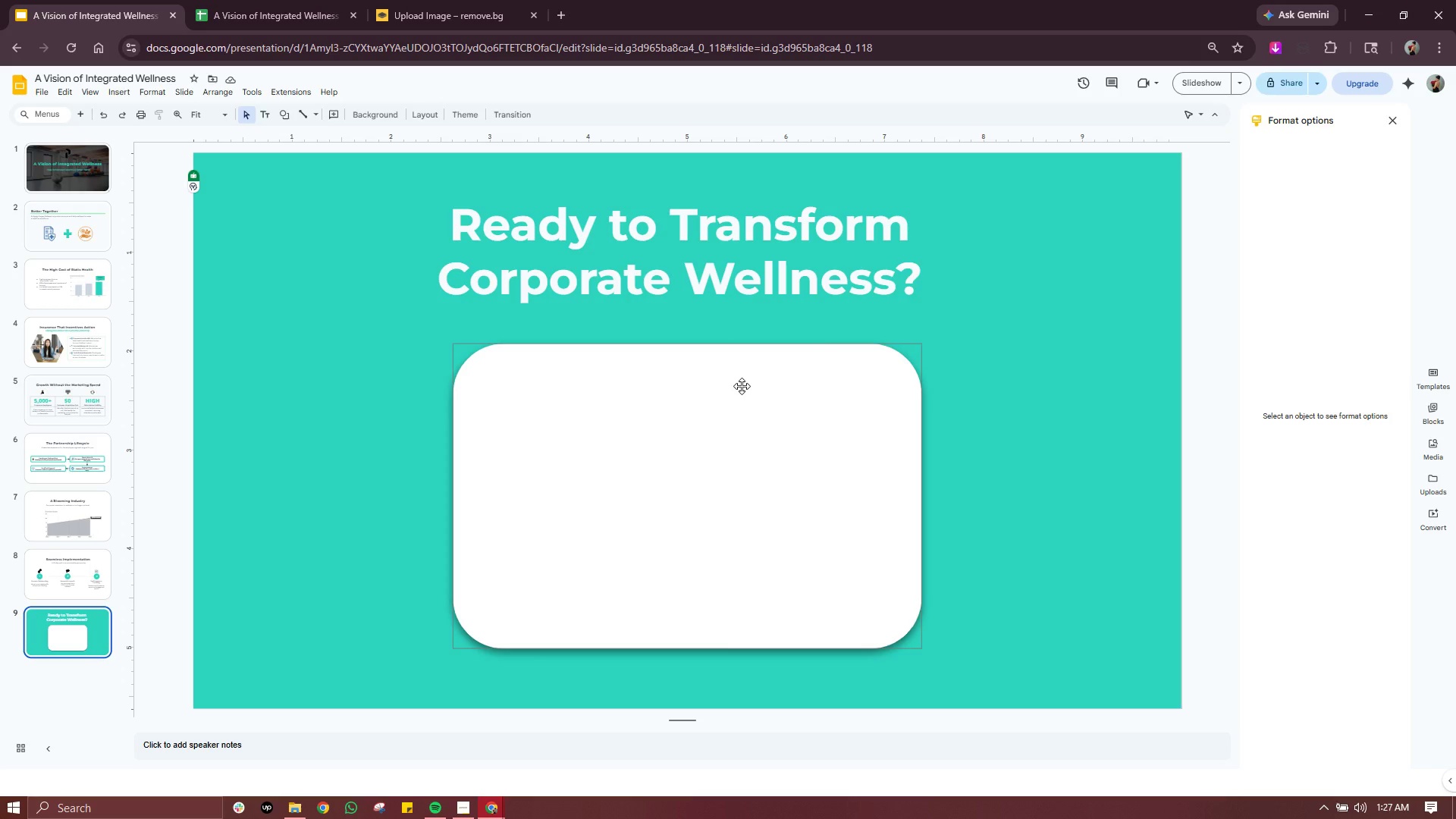 
wait(17.88)
 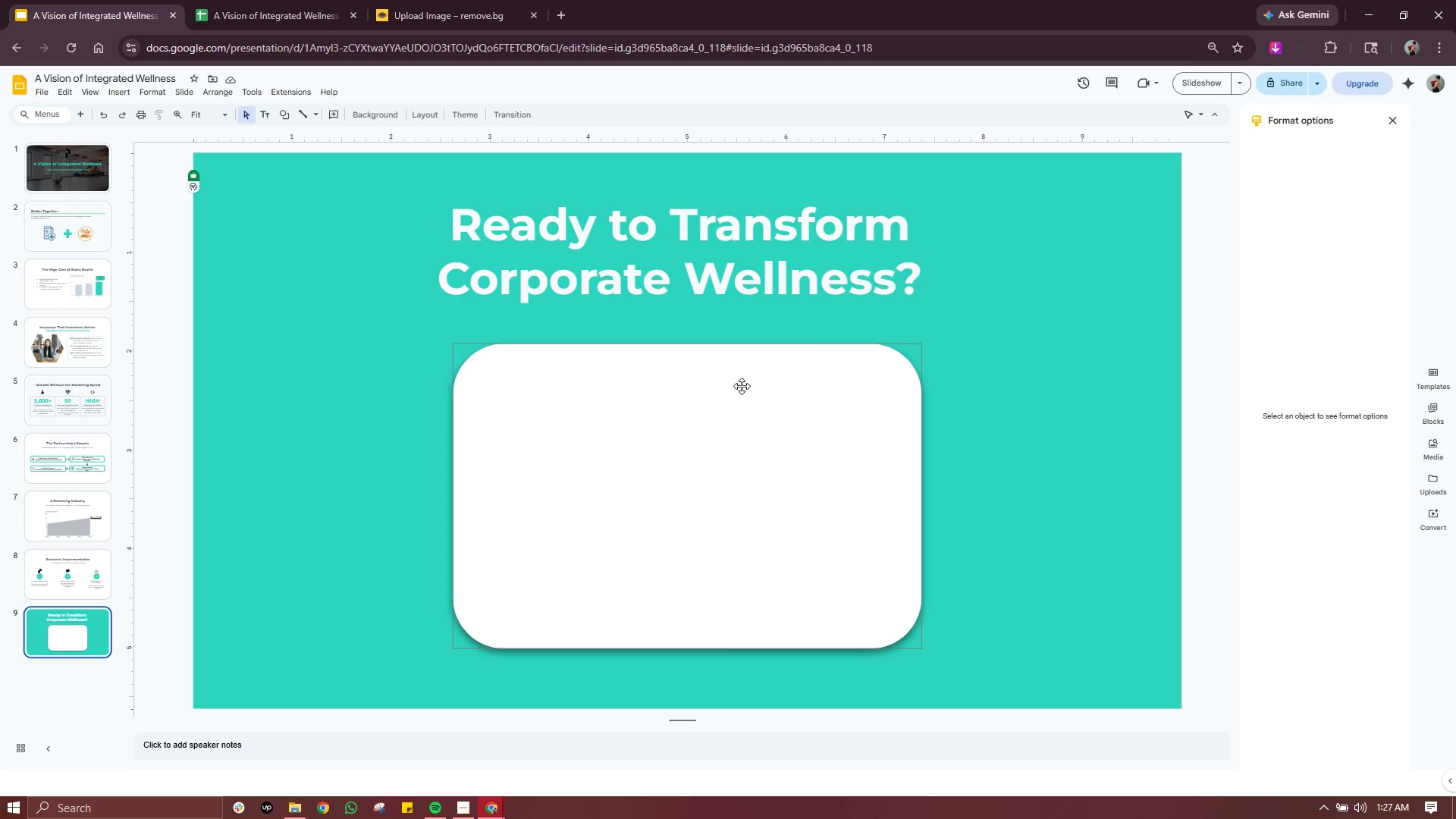 
left_click([683, 403])
 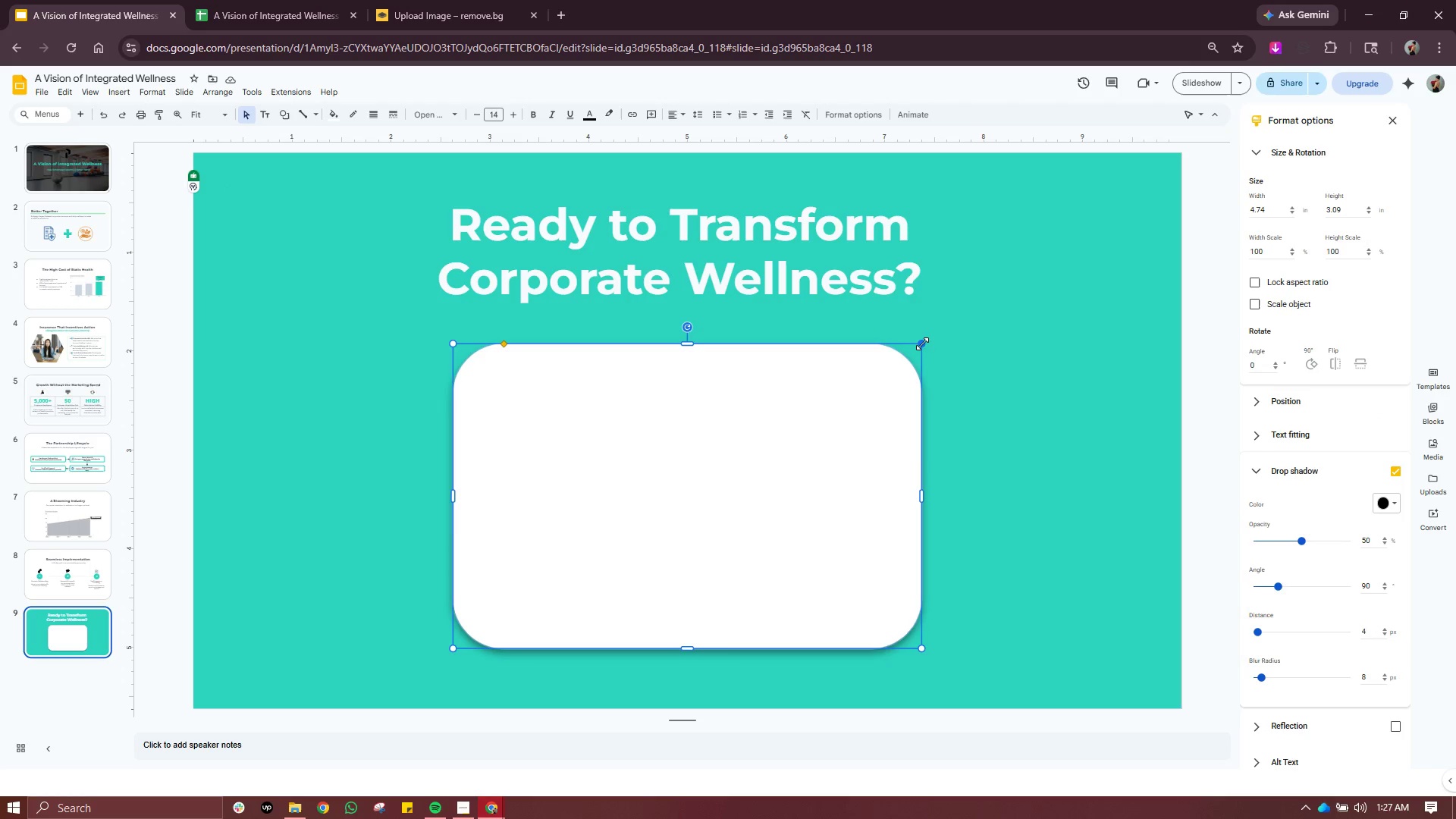 
left_click_drag(start_coordinate=[922, 342], to_coordinate=[836, 403])
 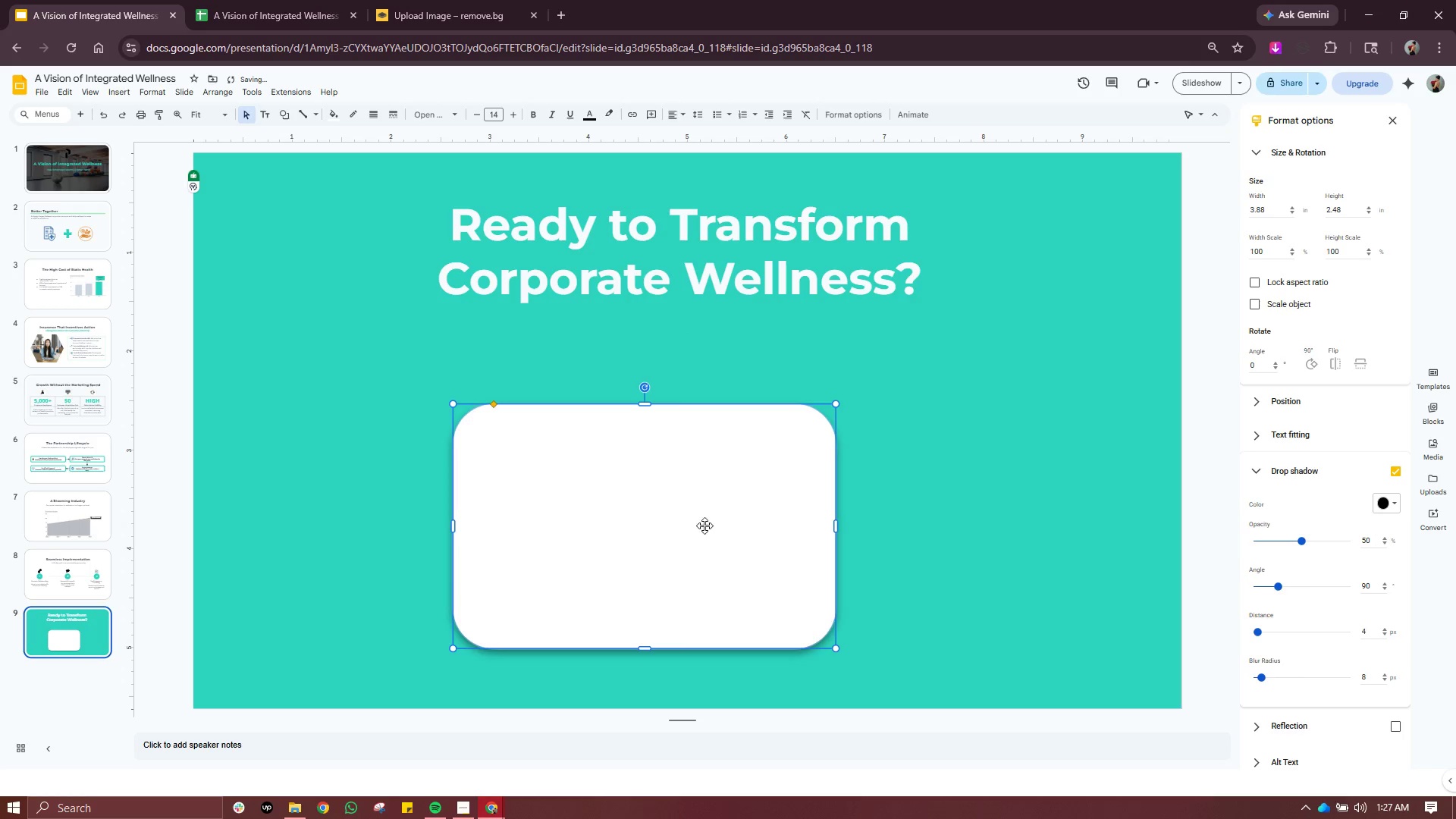 
left_click_drag(start_coordinate=[704, 526], to_coordinate=[748, 535])
 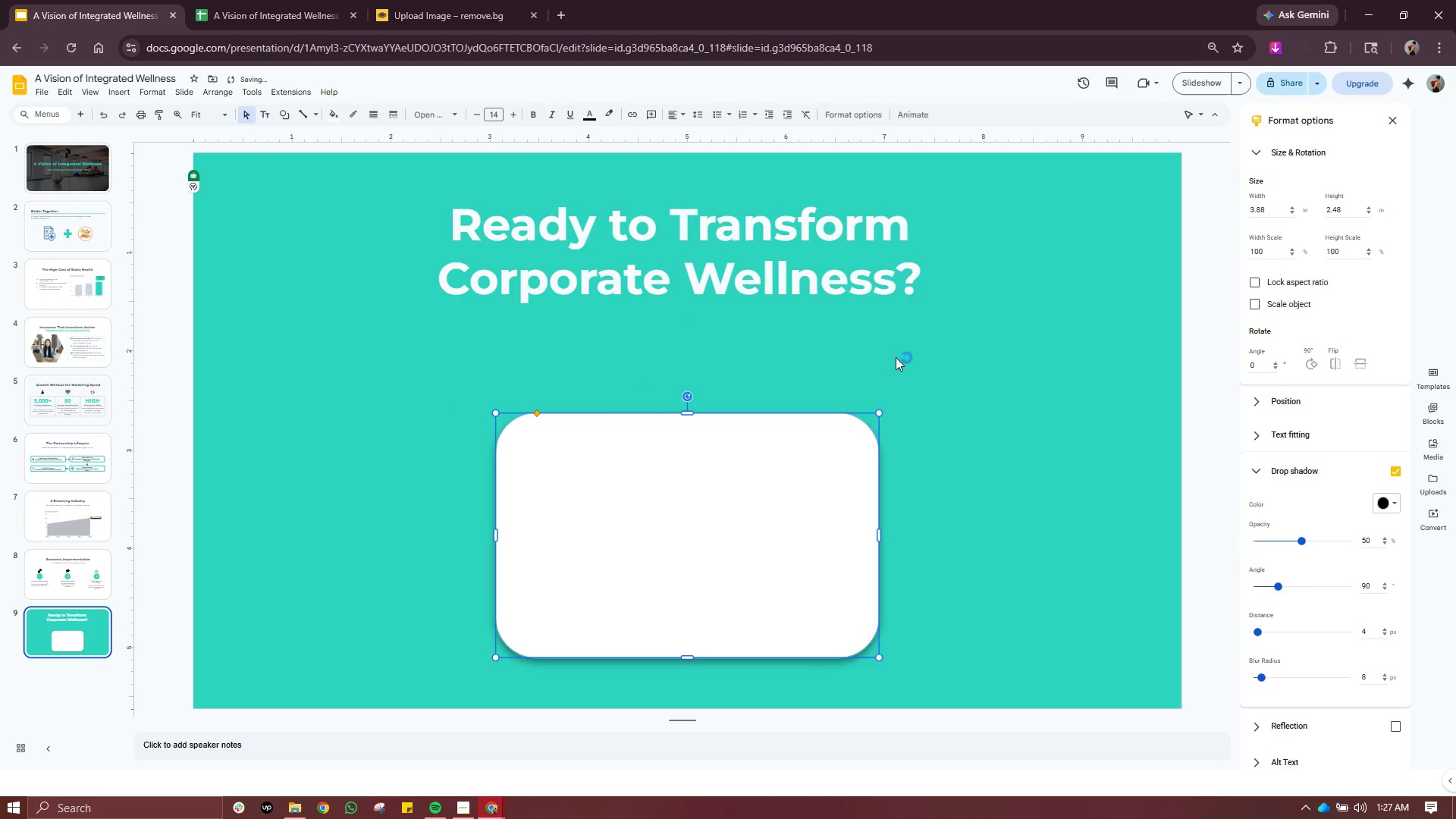 
left_click([896, 357])
 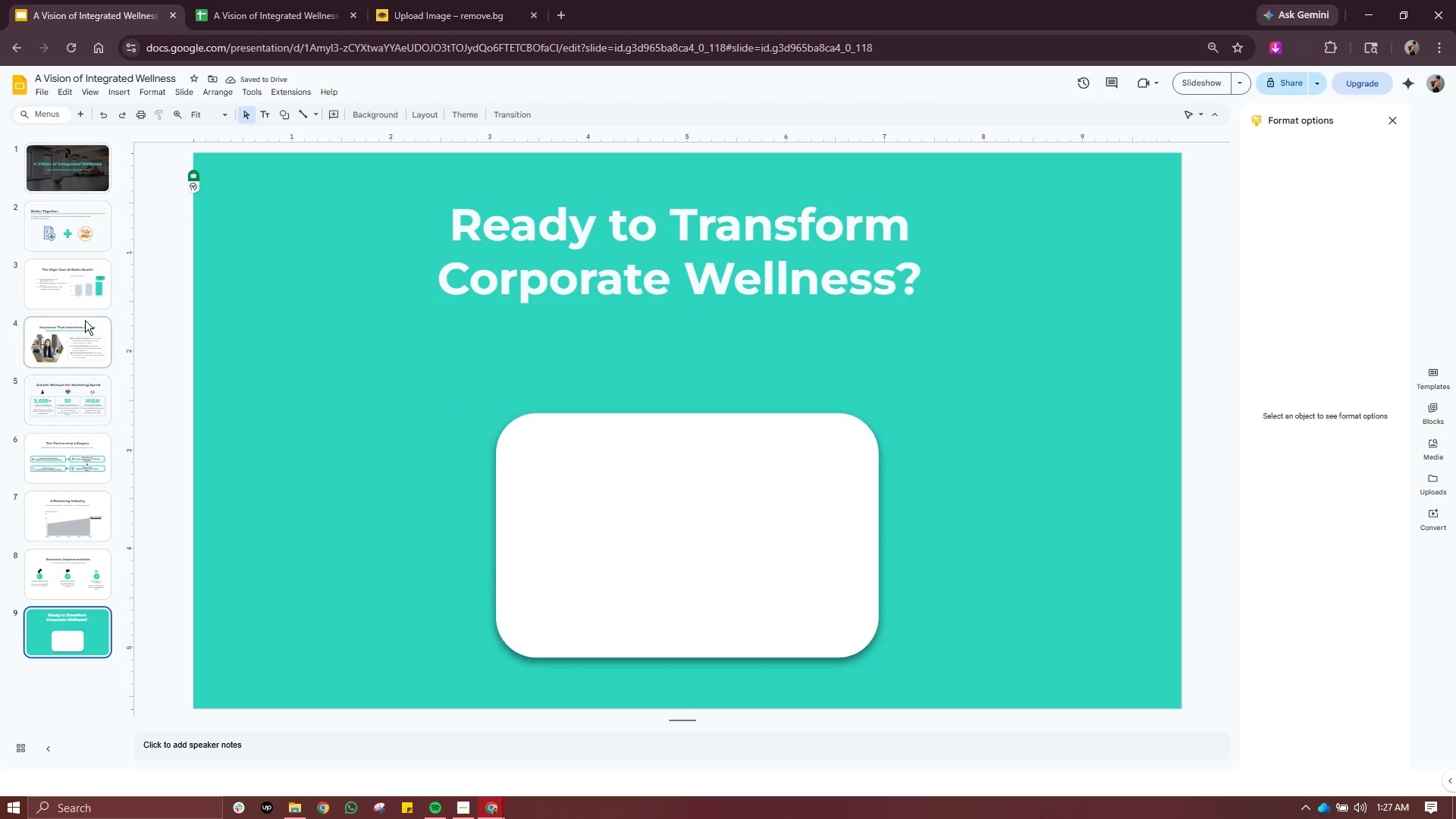 
left_click([83, 228])
 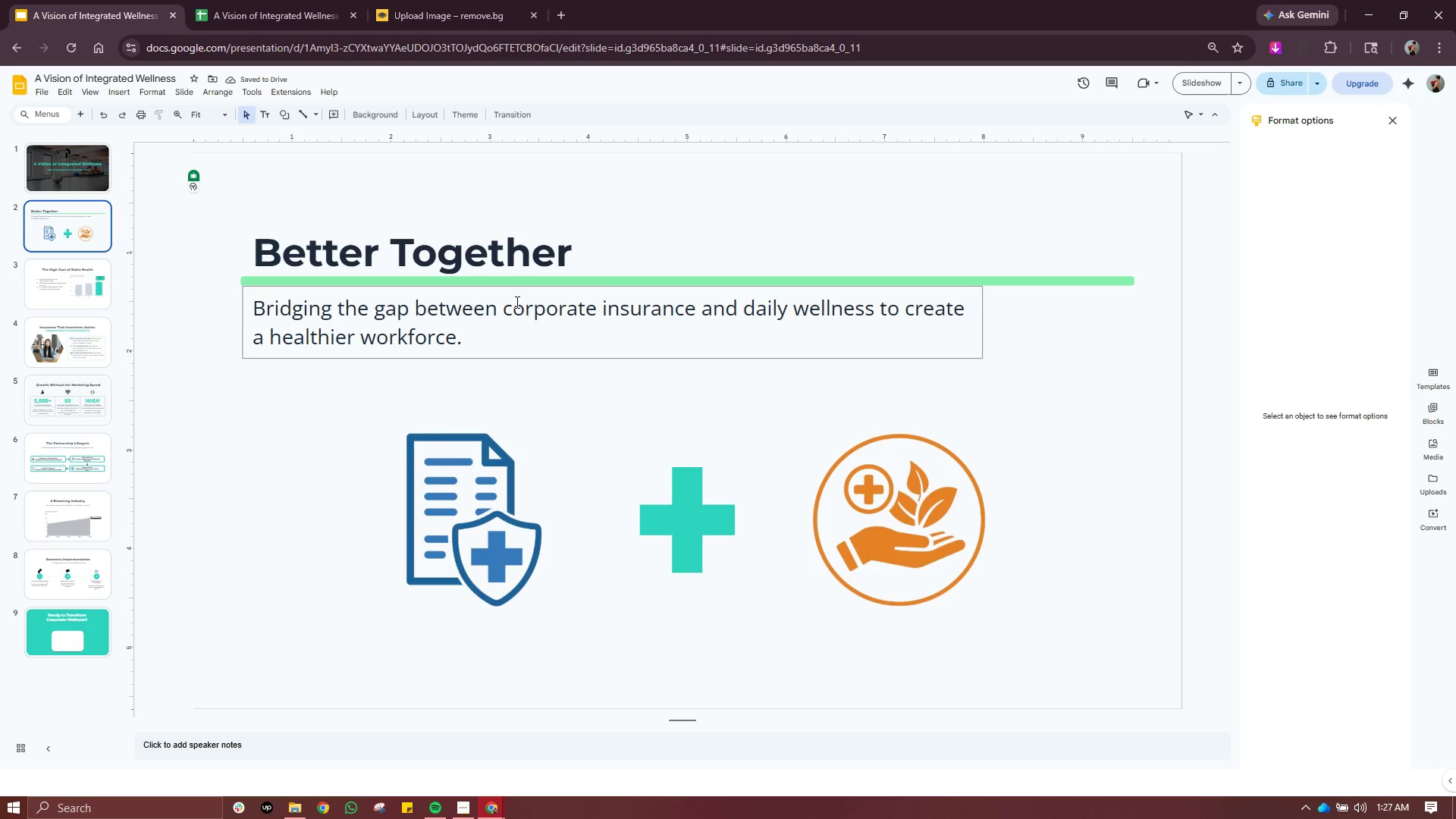 
left_click([516, 302])
 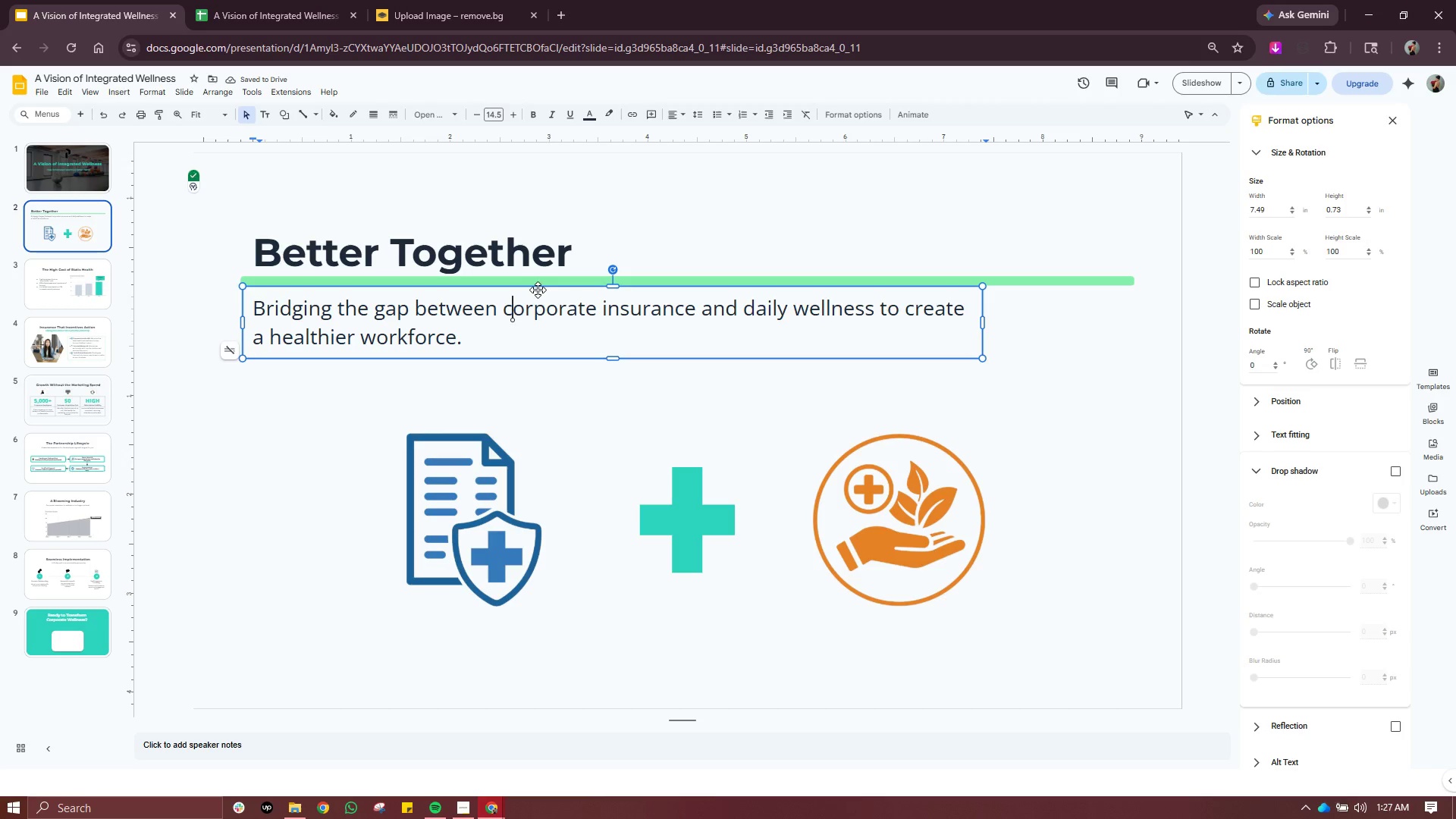 
left_click([538, 290])
 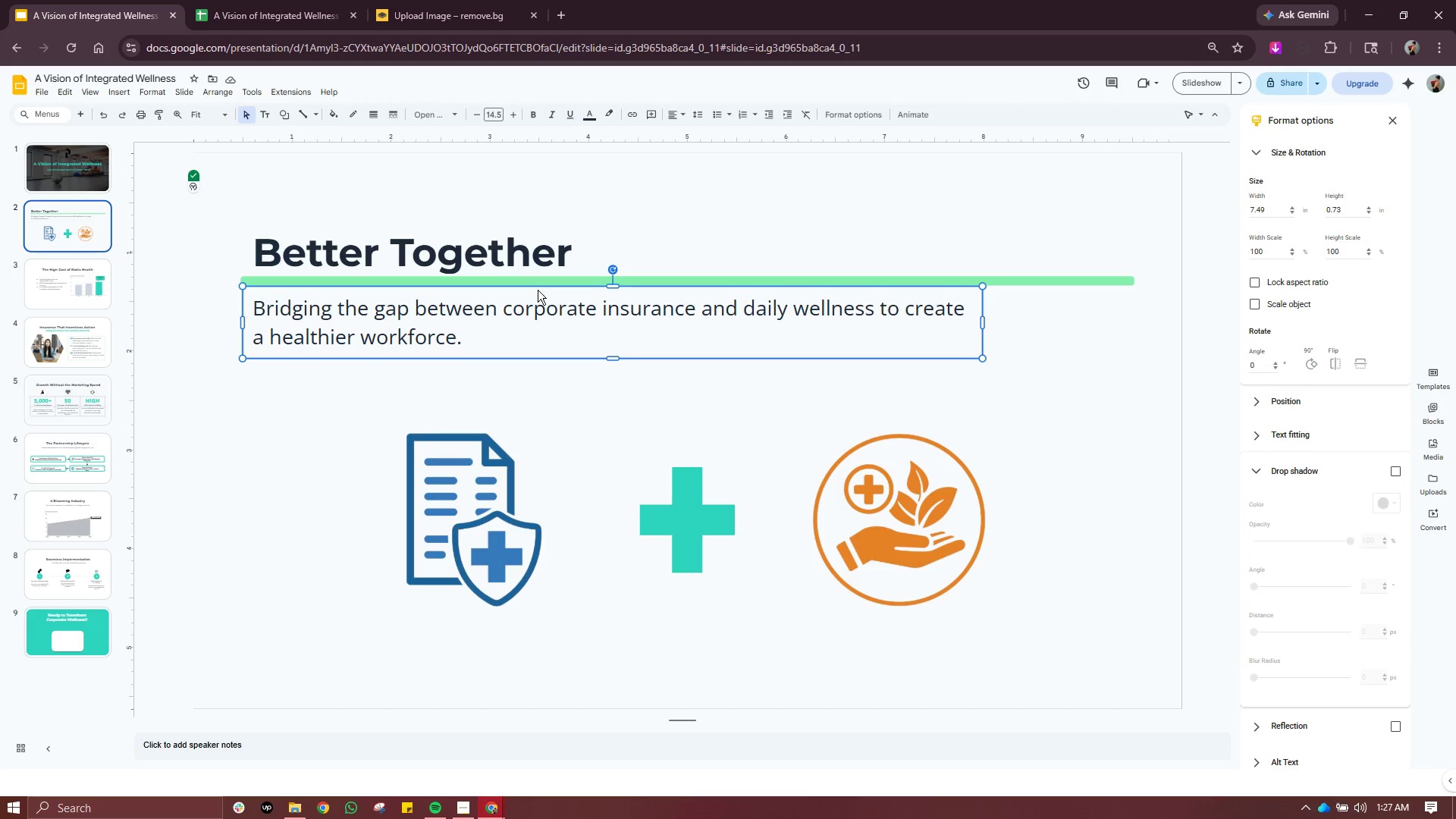 
key(Control+C)
 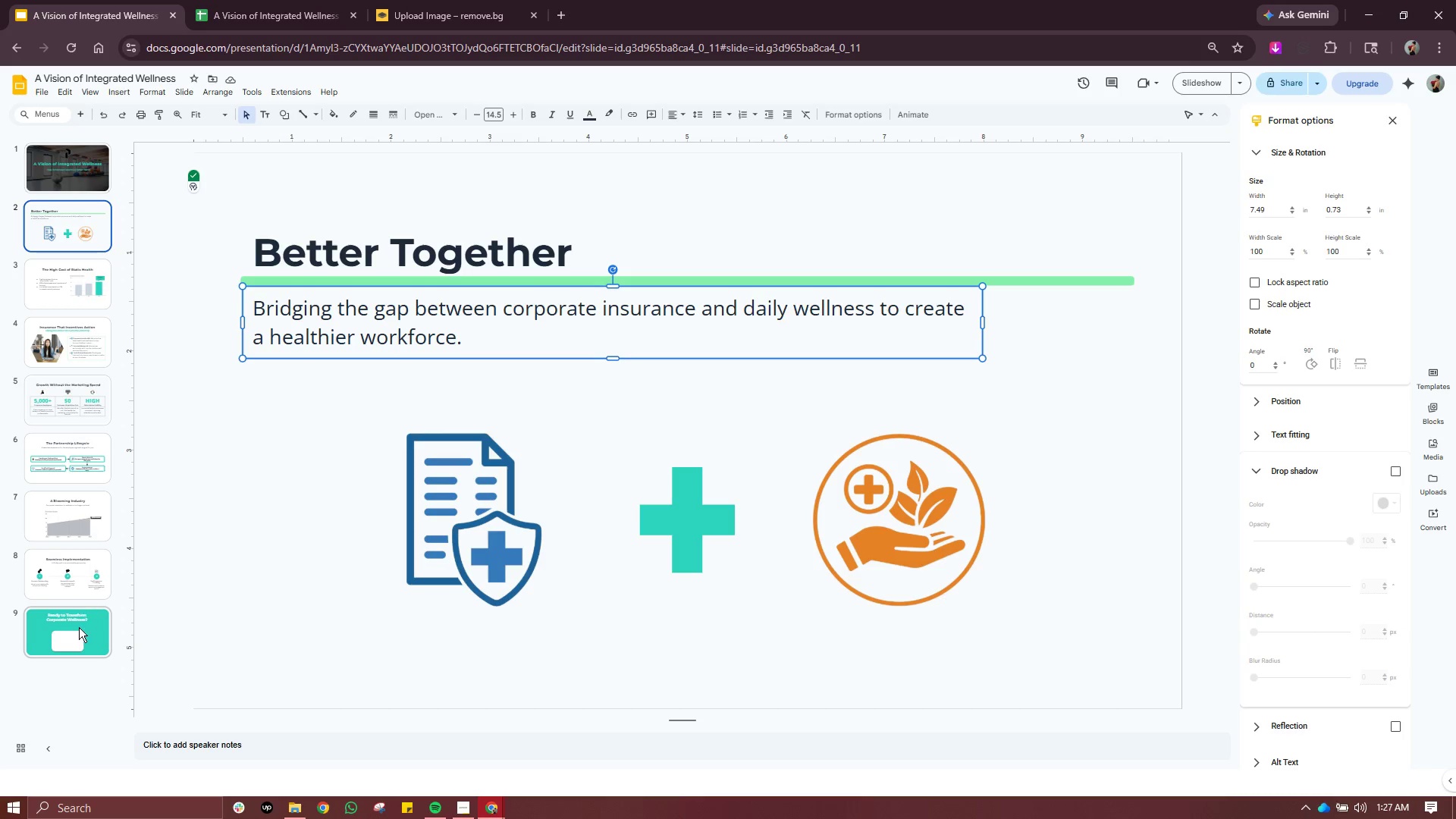 
left_click([79, 628])
 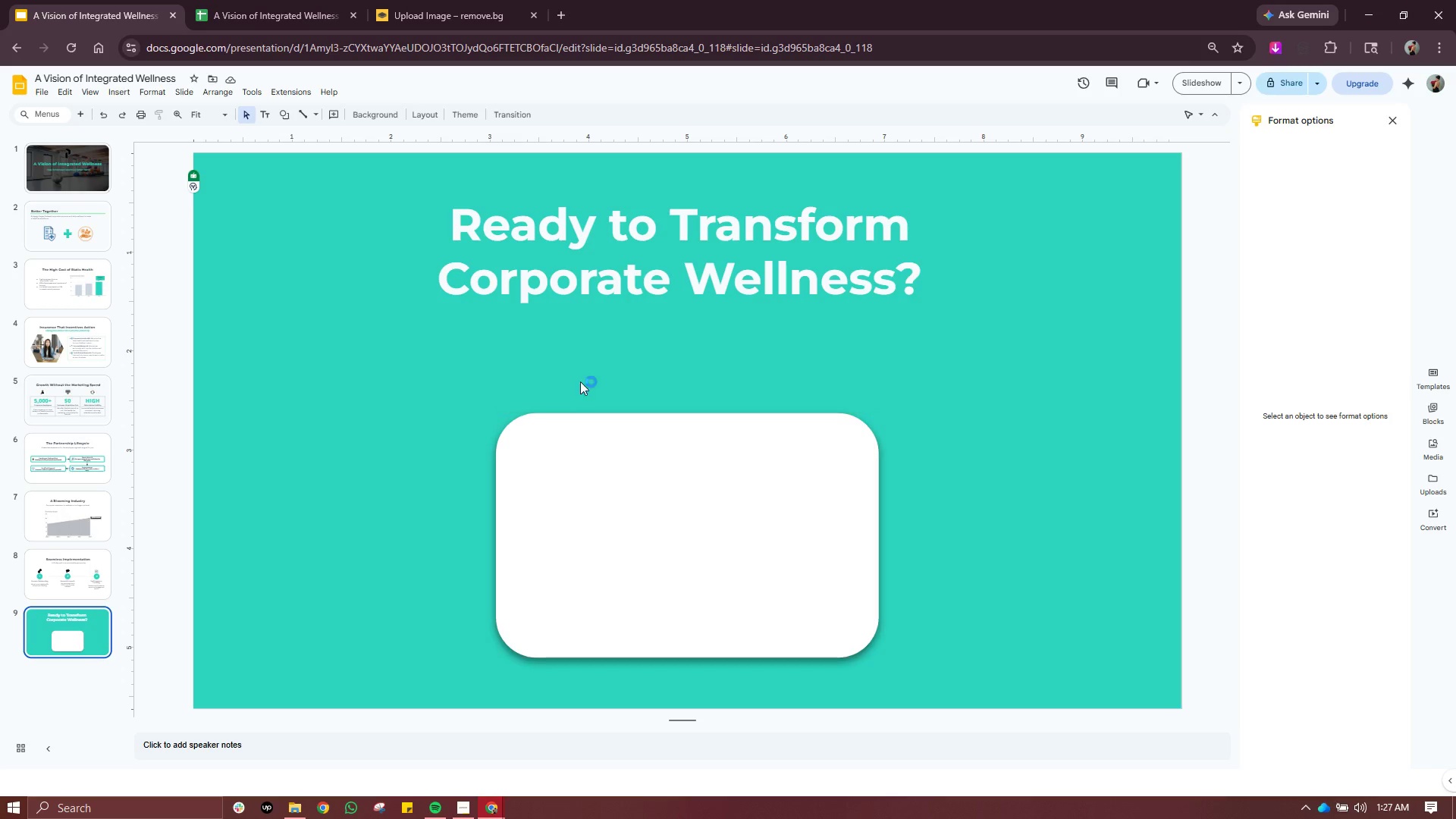 
left_click([582, 378])
 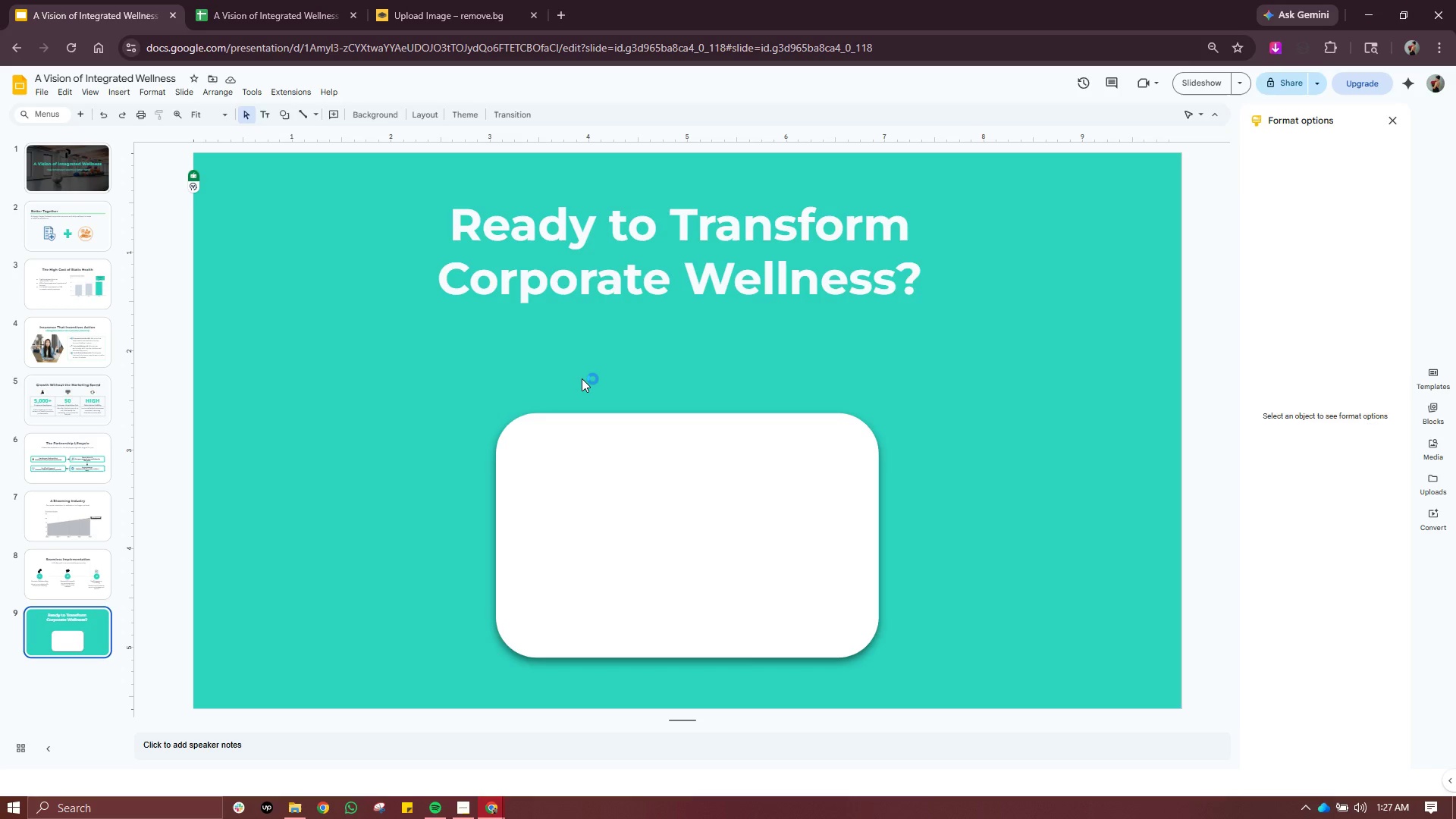 
key(Control+ControlLeft)
 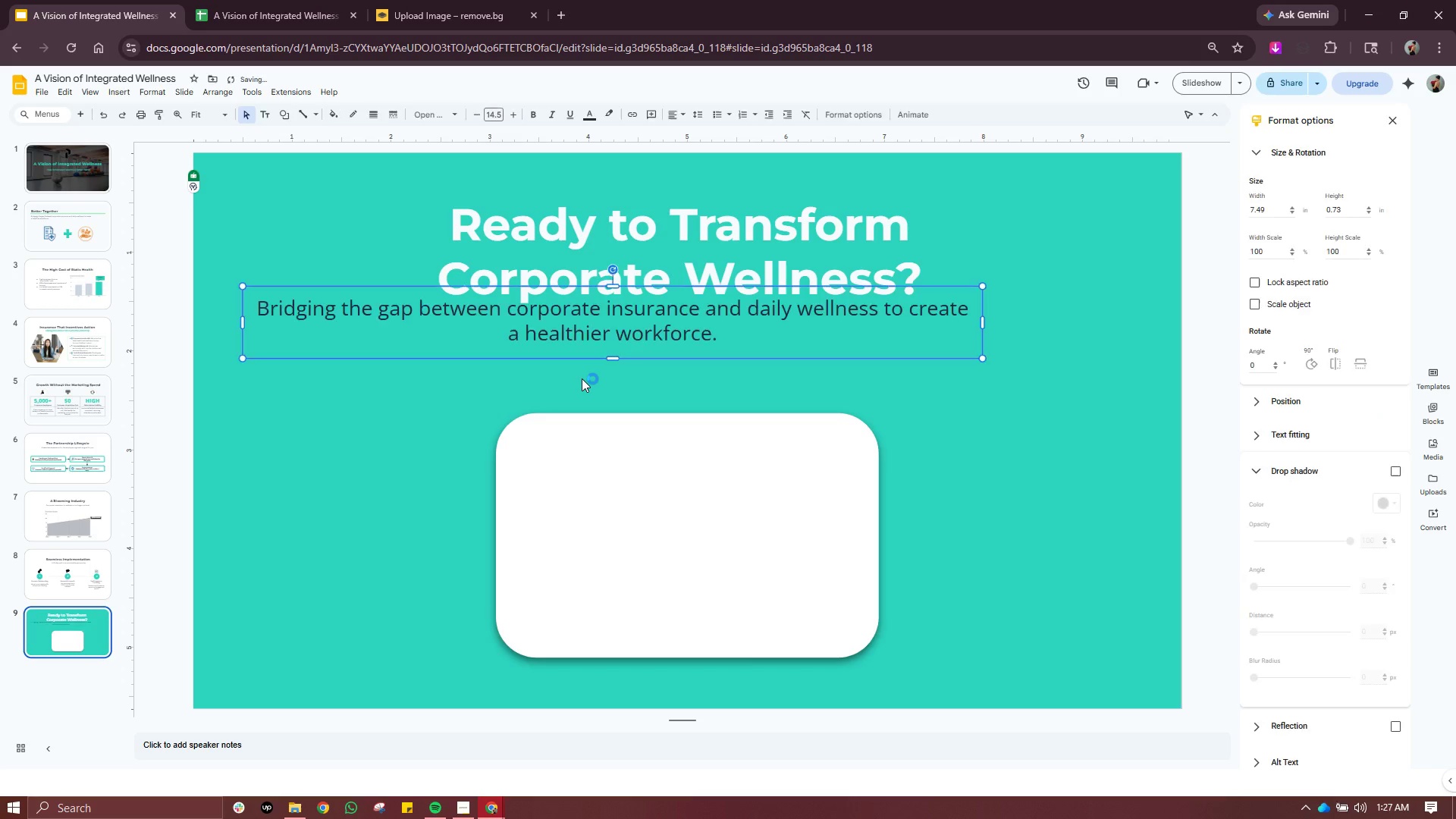 
key(Control+V)
 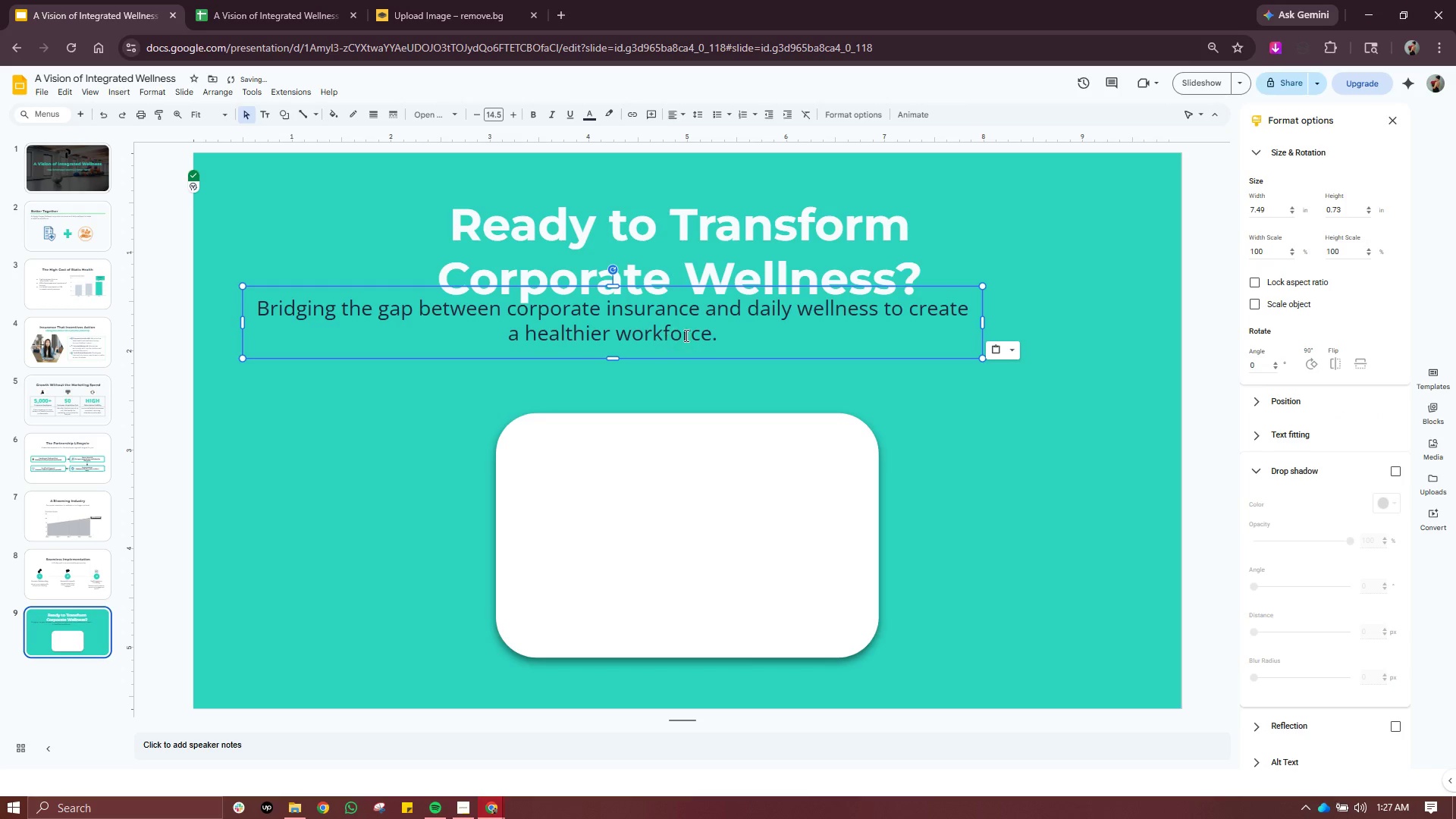 
double_click([686, 335])
 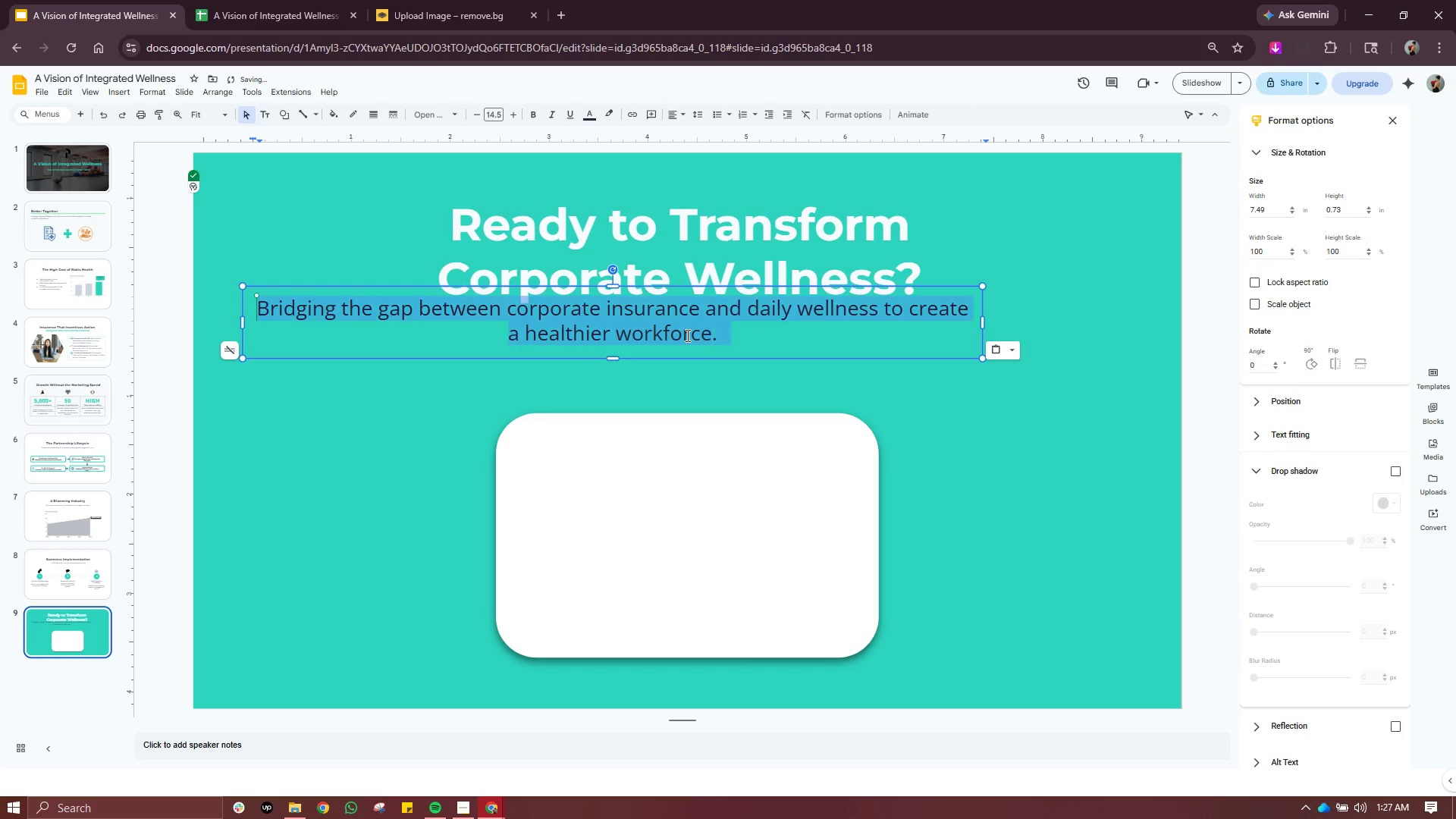 
triple_click([686, 335])
 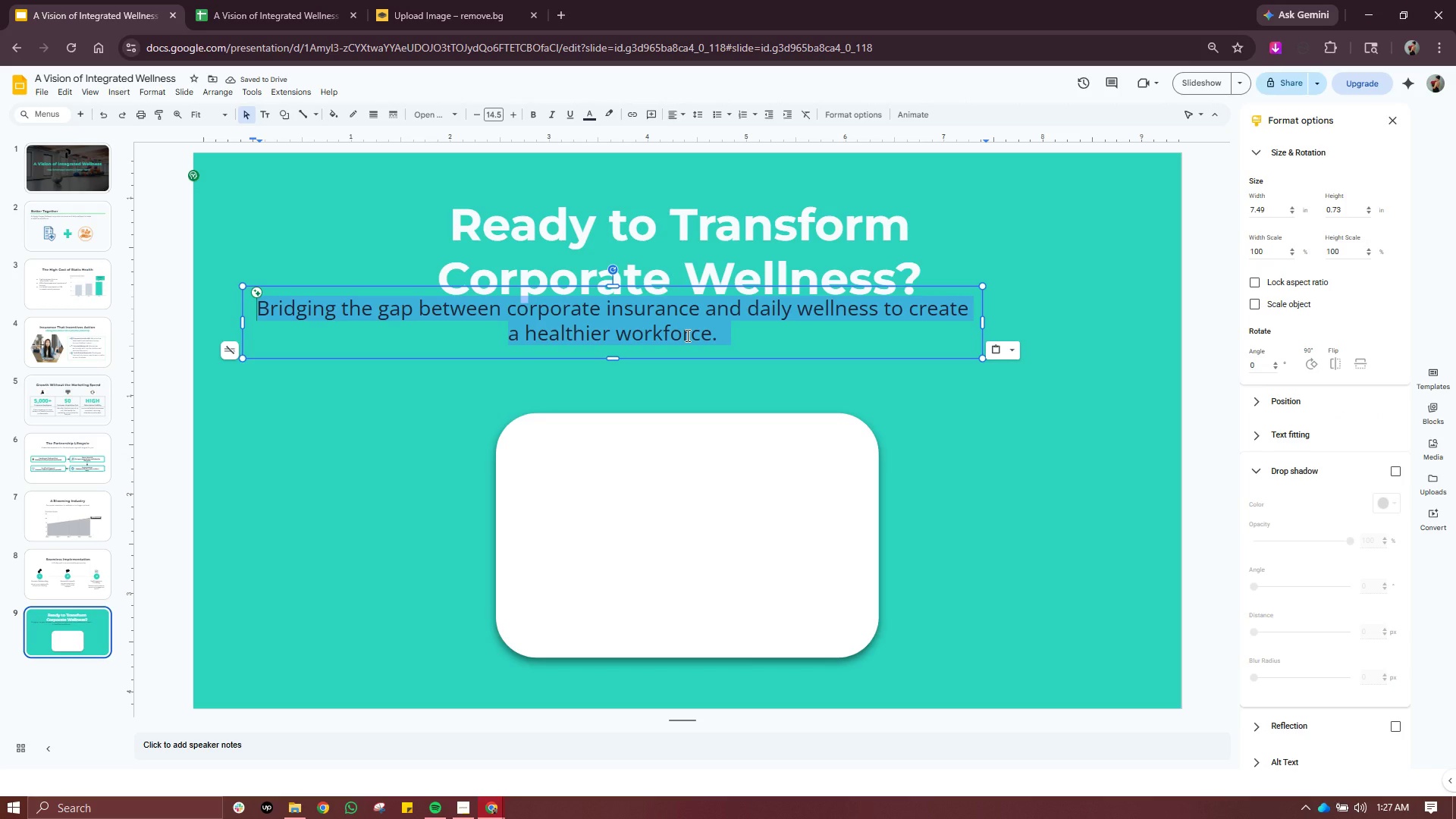 
type(Next Step: Schedule a De)
key(Backspace)
type(iscovery Call)
 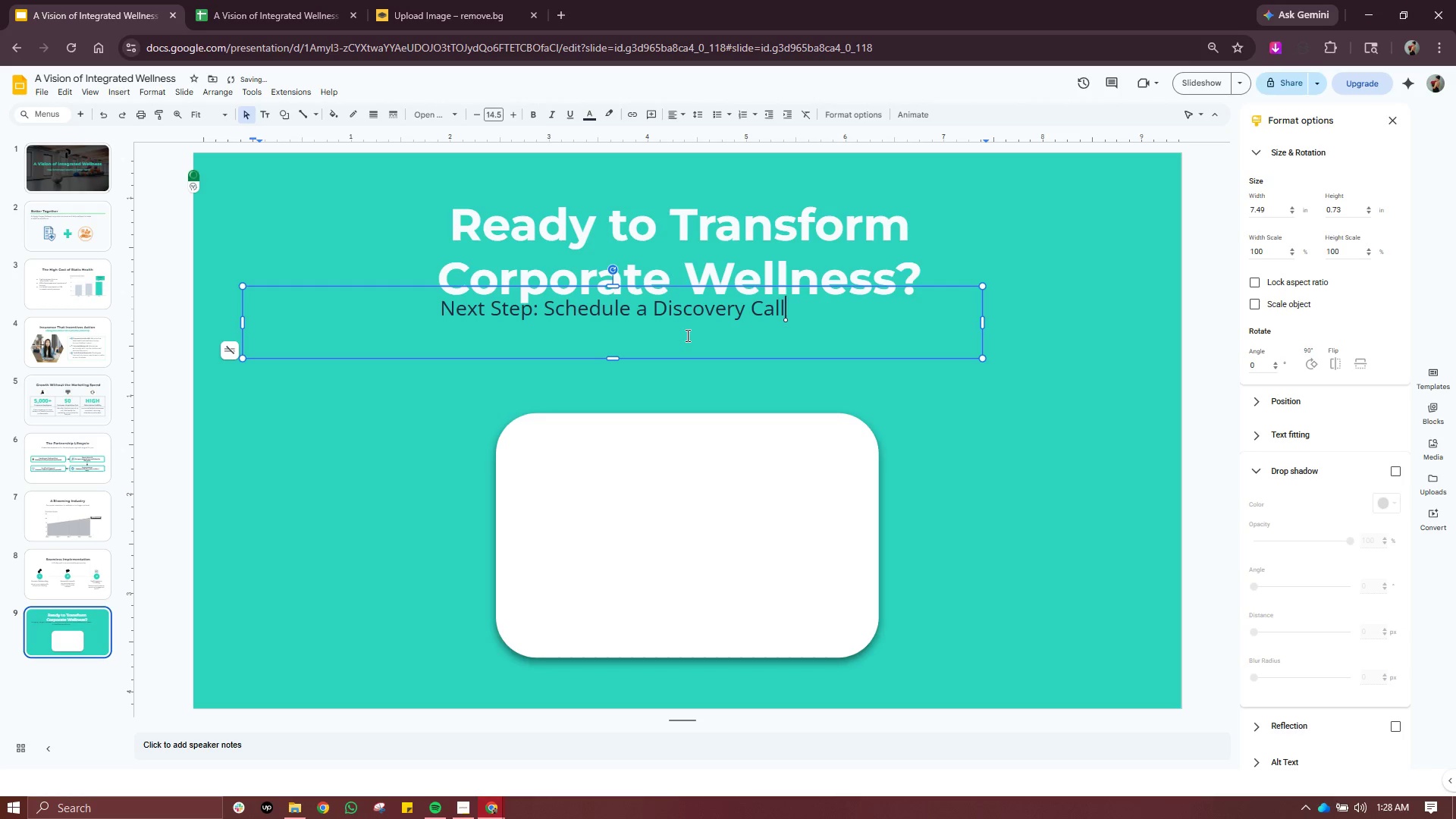 
key(Control+A)
 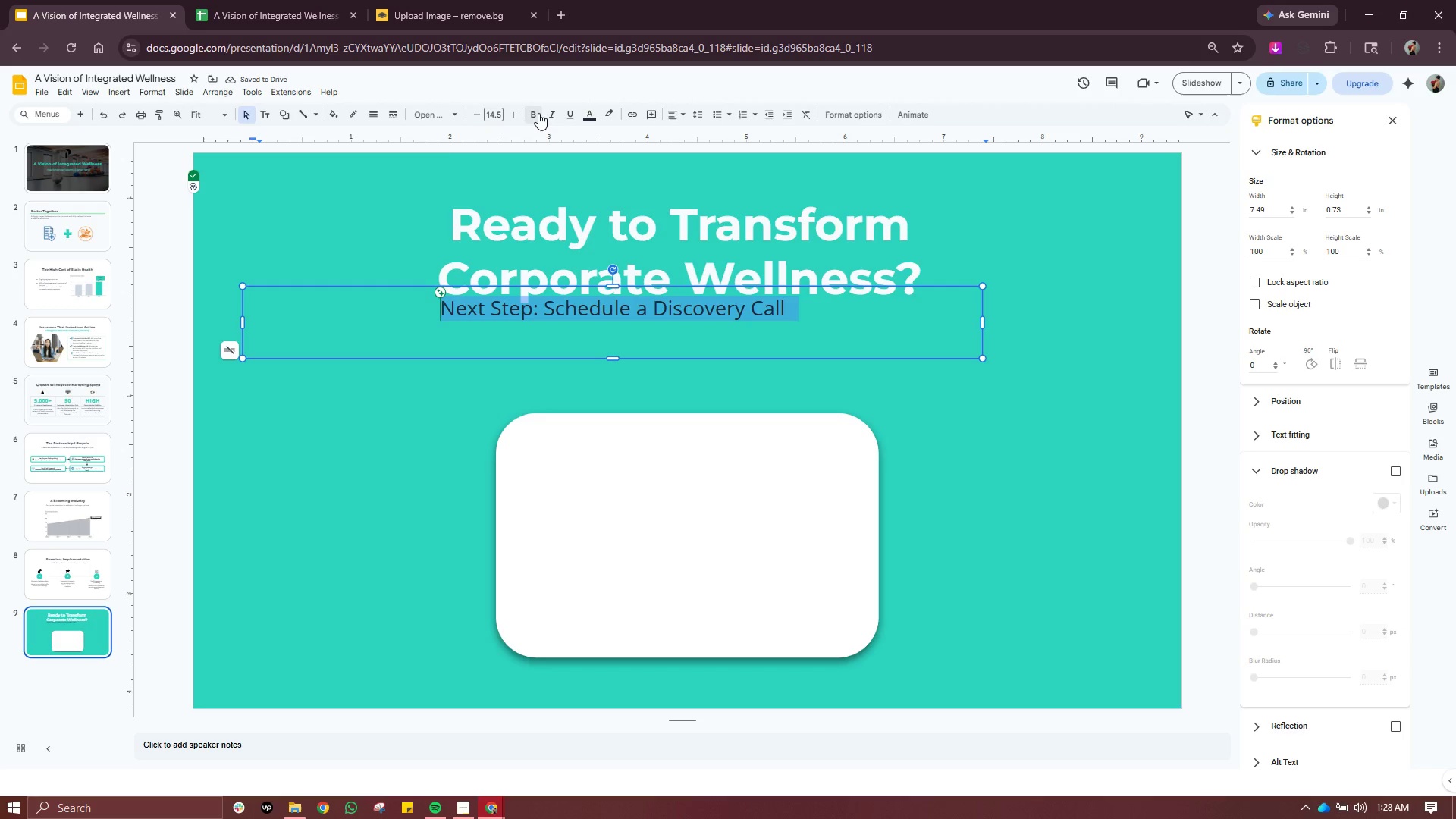 
left_click([538, 113])
 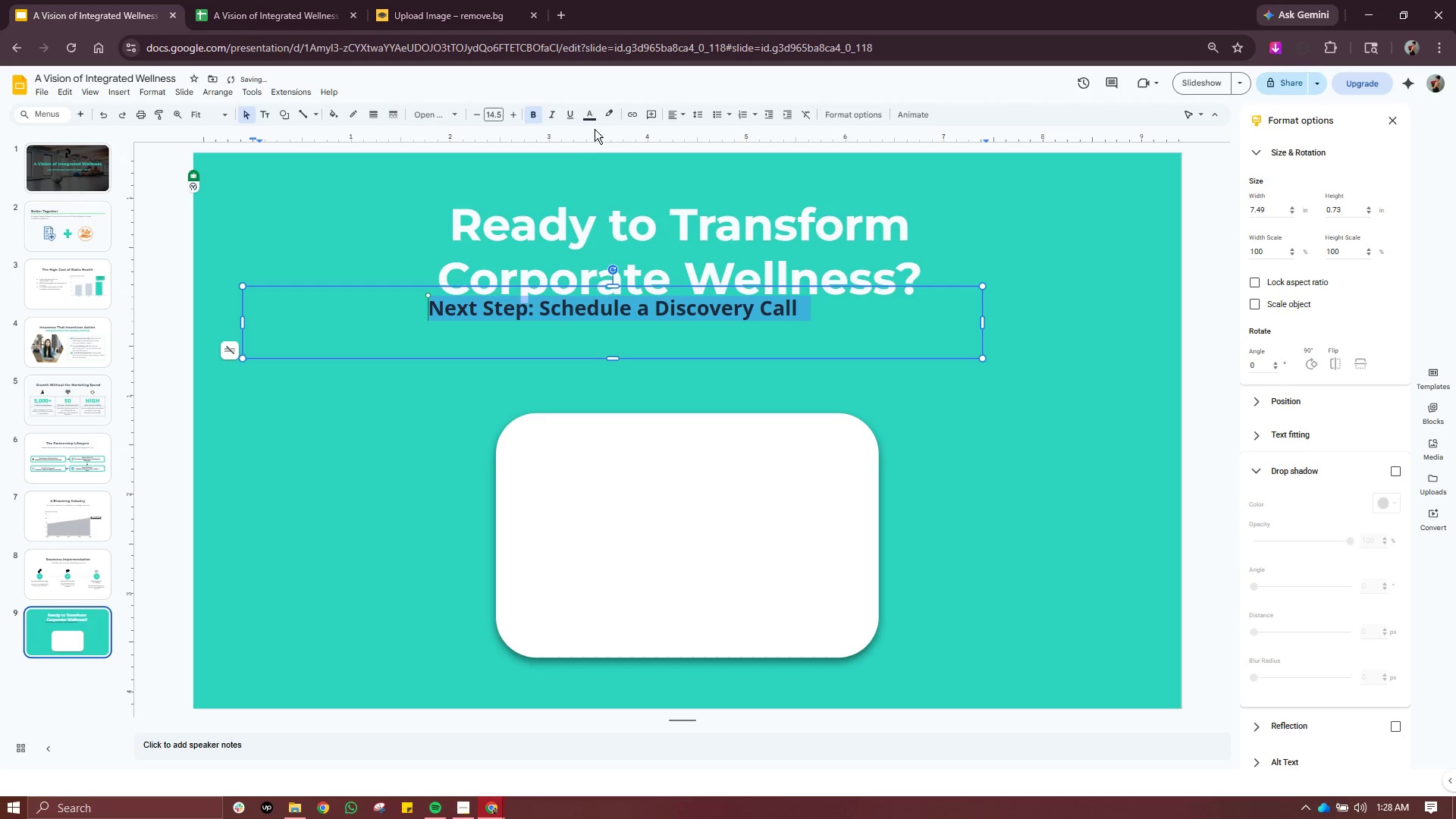 
left_click([591, 114])
 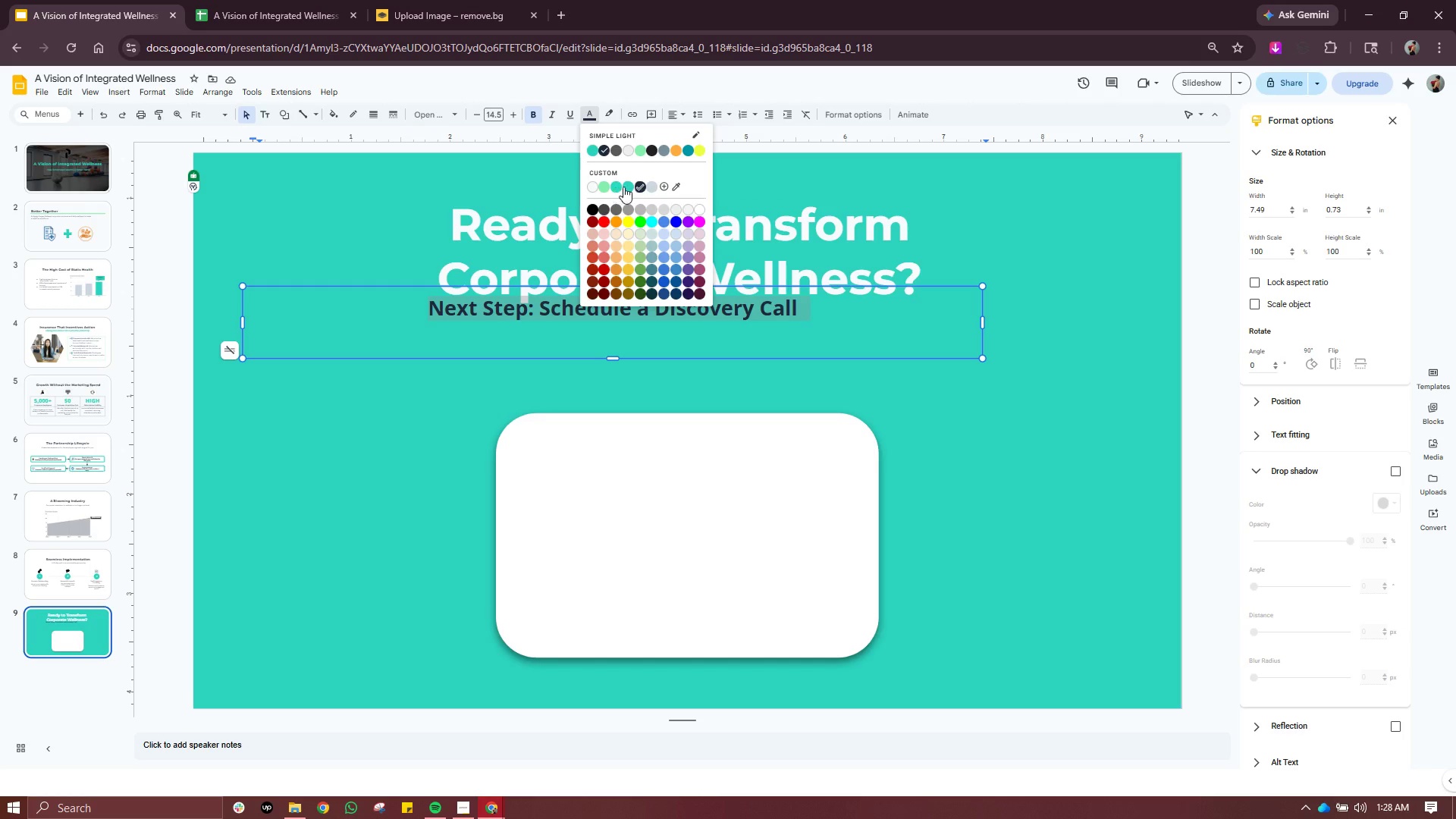 
wait(6.0)
 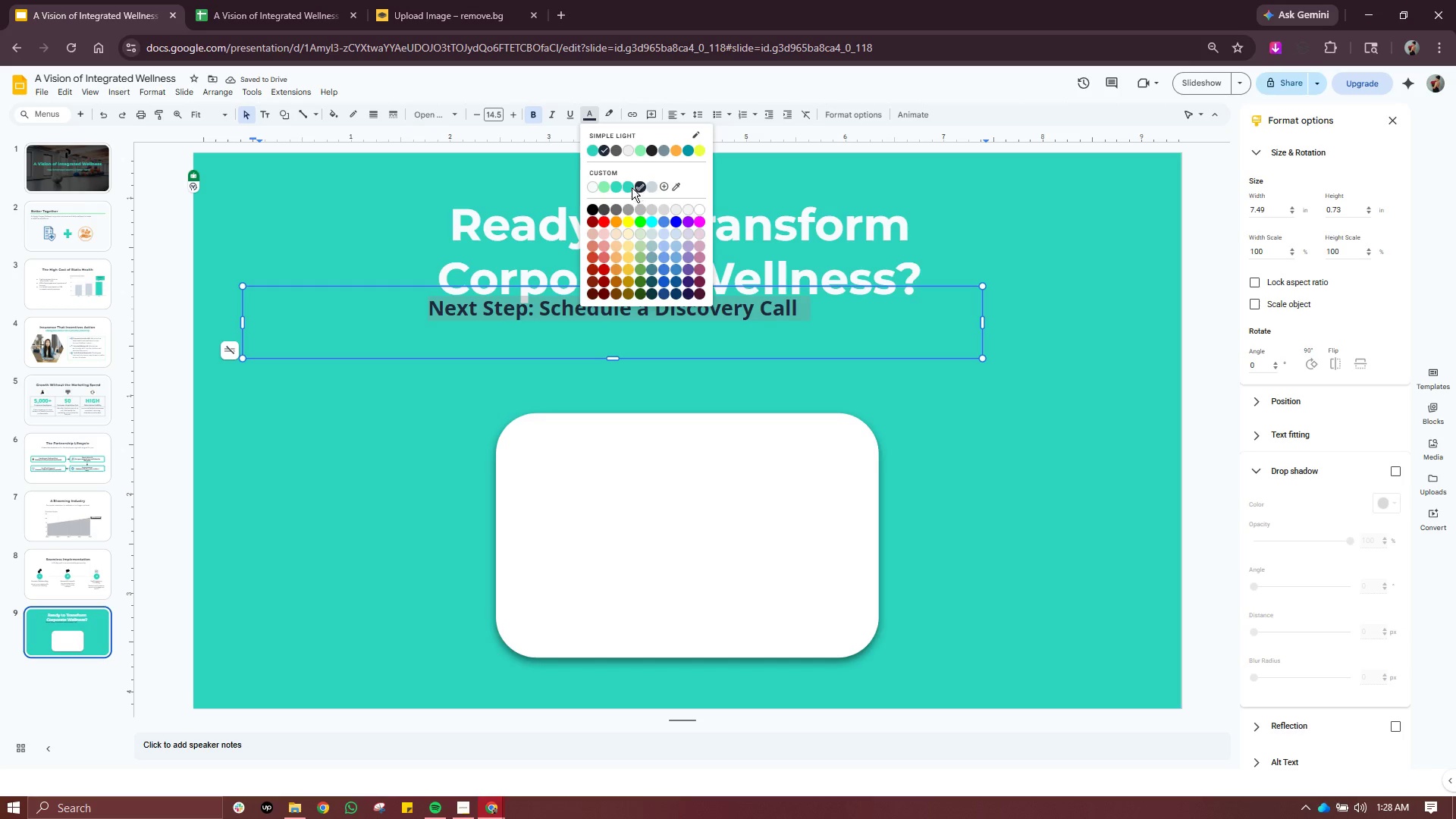 
left_click([638, 187])
 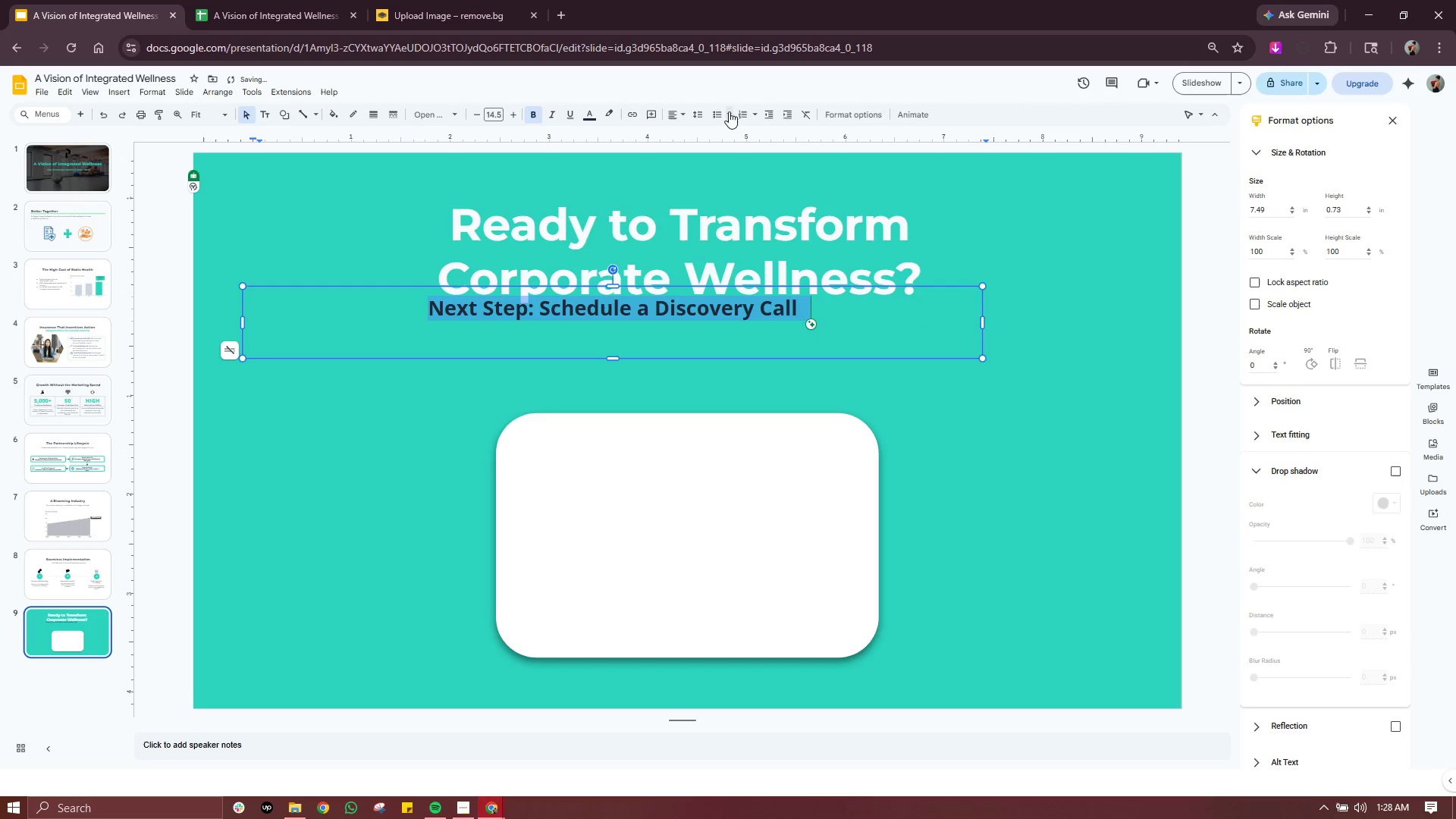 
left_click([680, 119])
 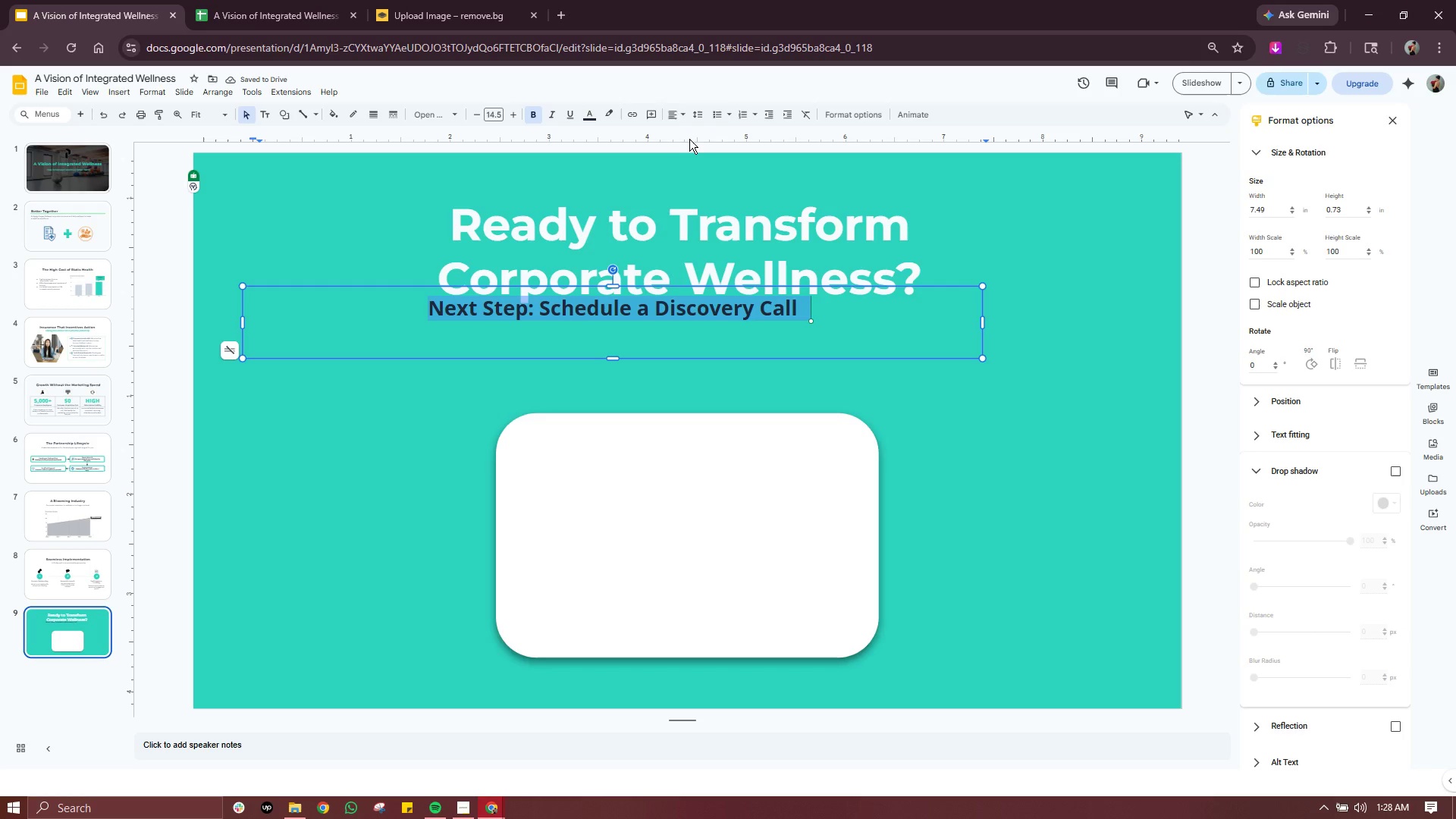 
left_click([689, 139])
 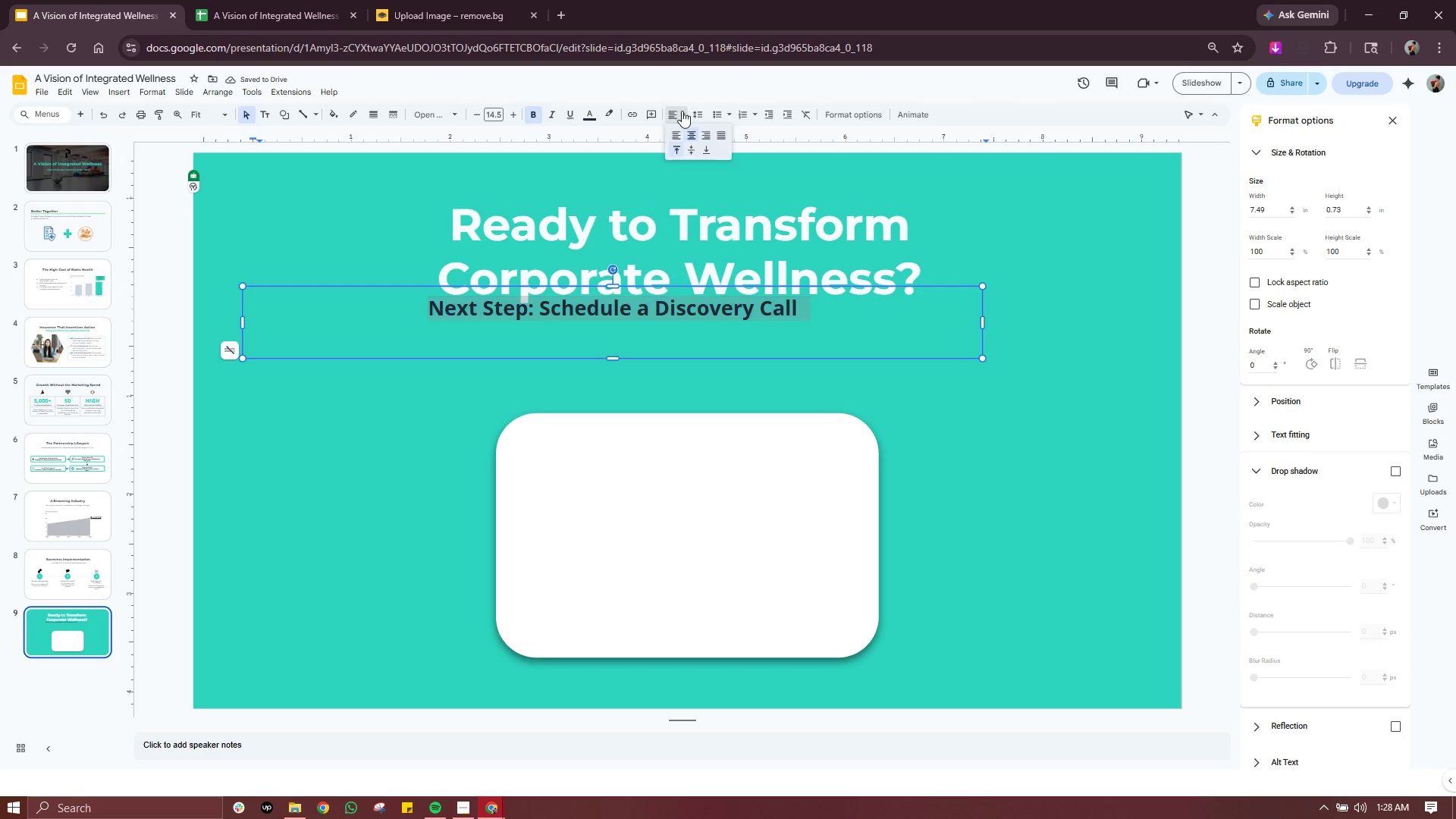 
left_click([682, 111])
 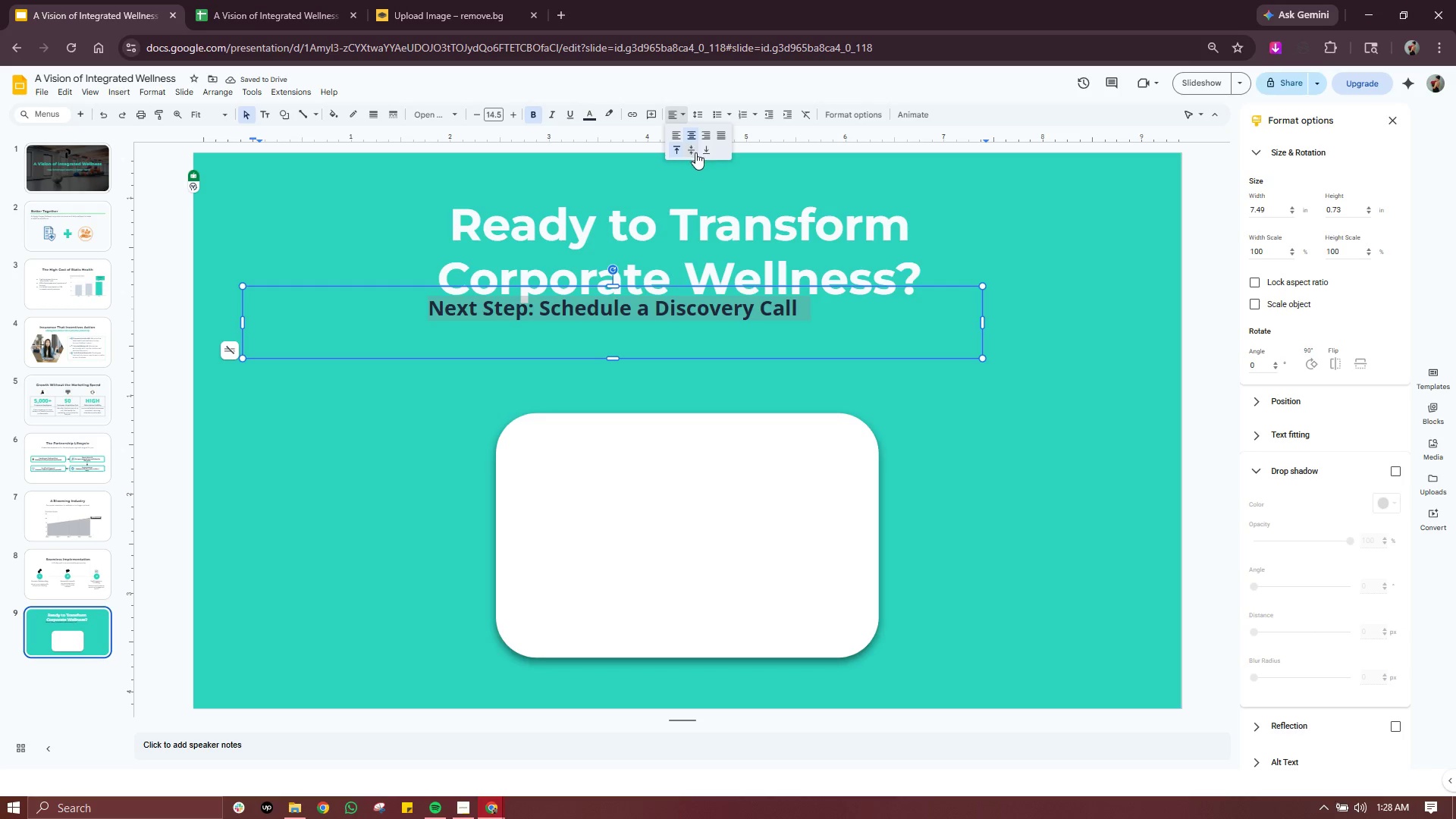 
left_click([695, 152])
 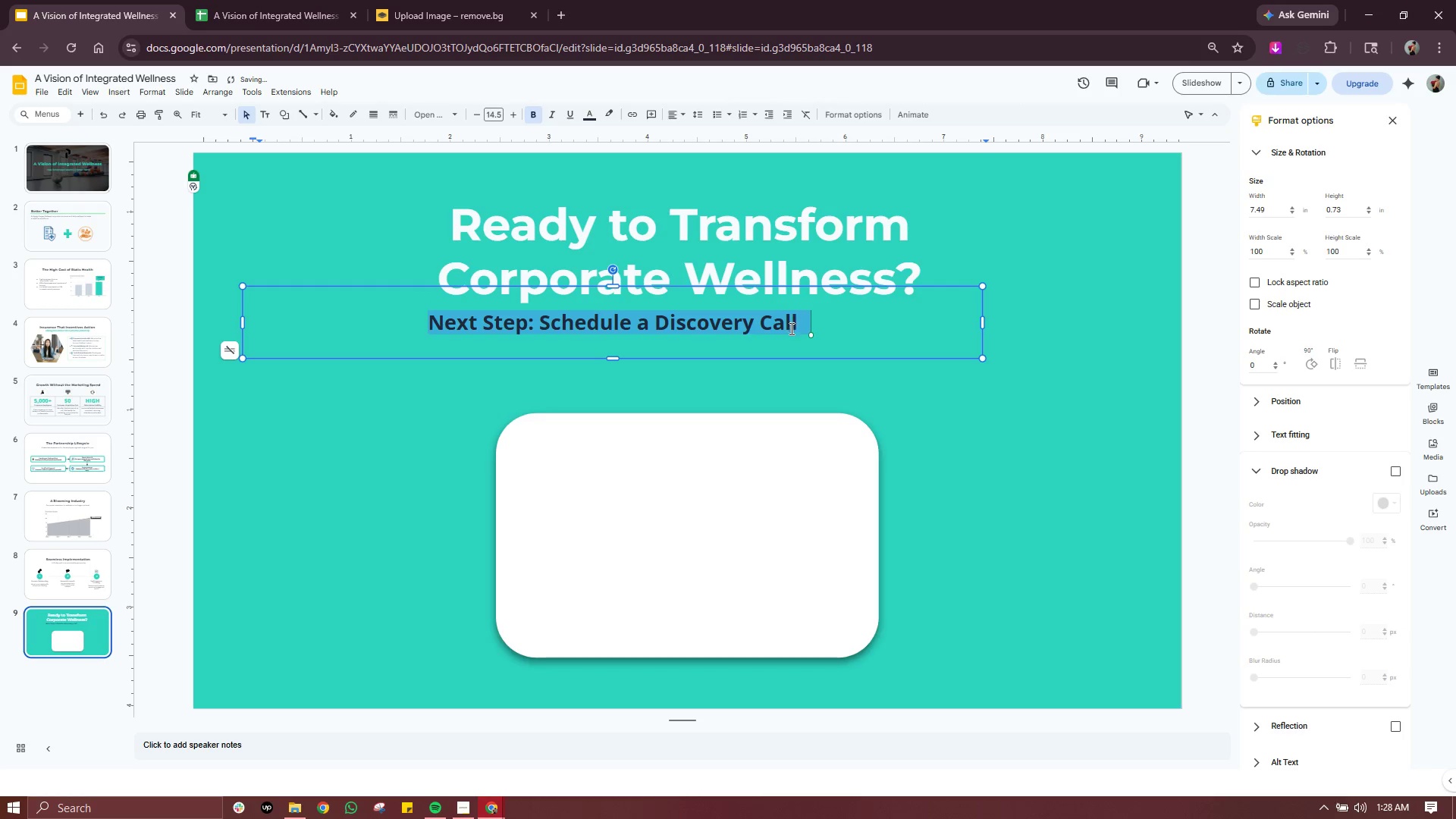 
left_click([794, 333])
 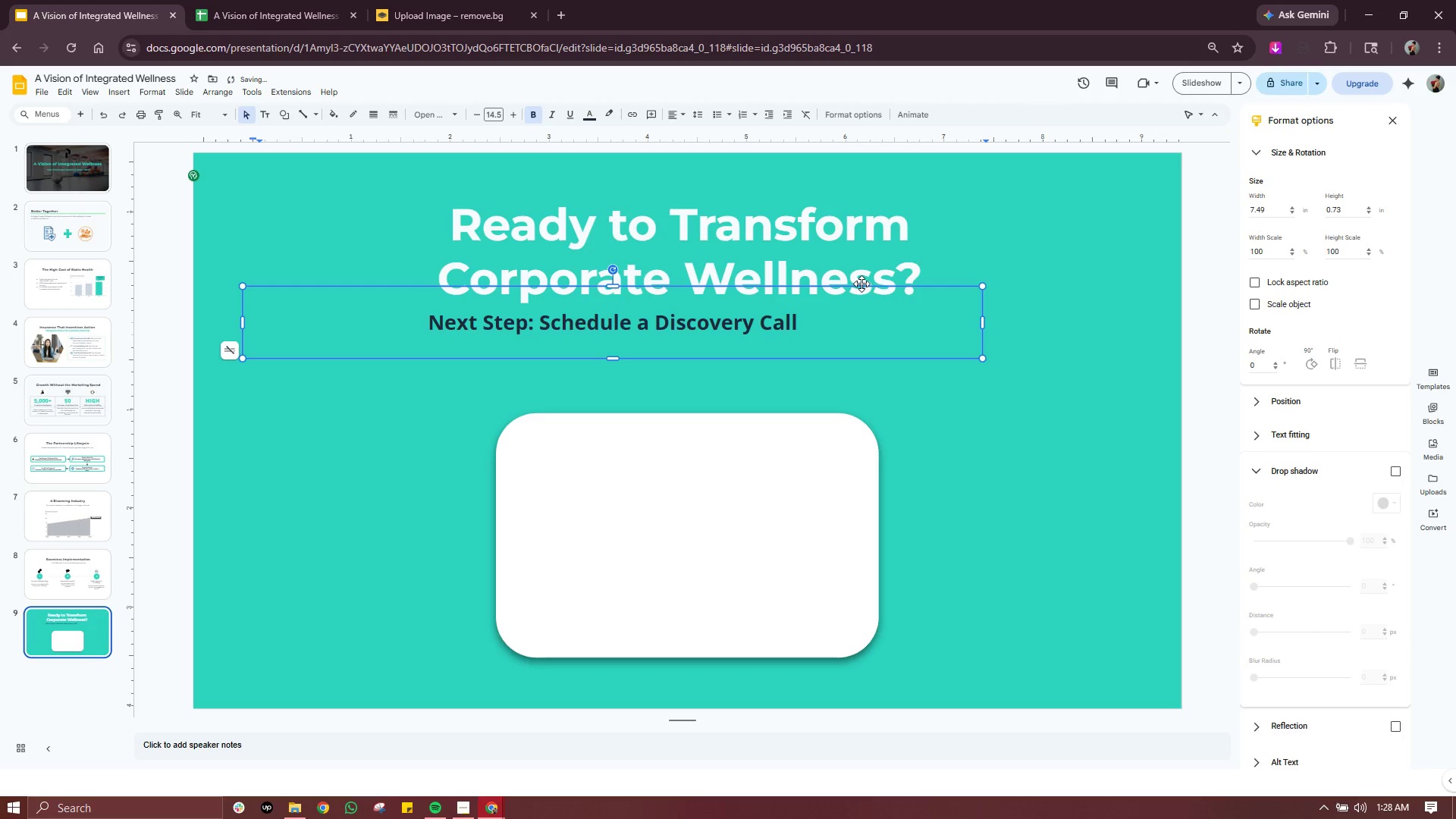 
left_click_drag(start_coordinate=[861, 284], to_coordinate=[936, 292])
 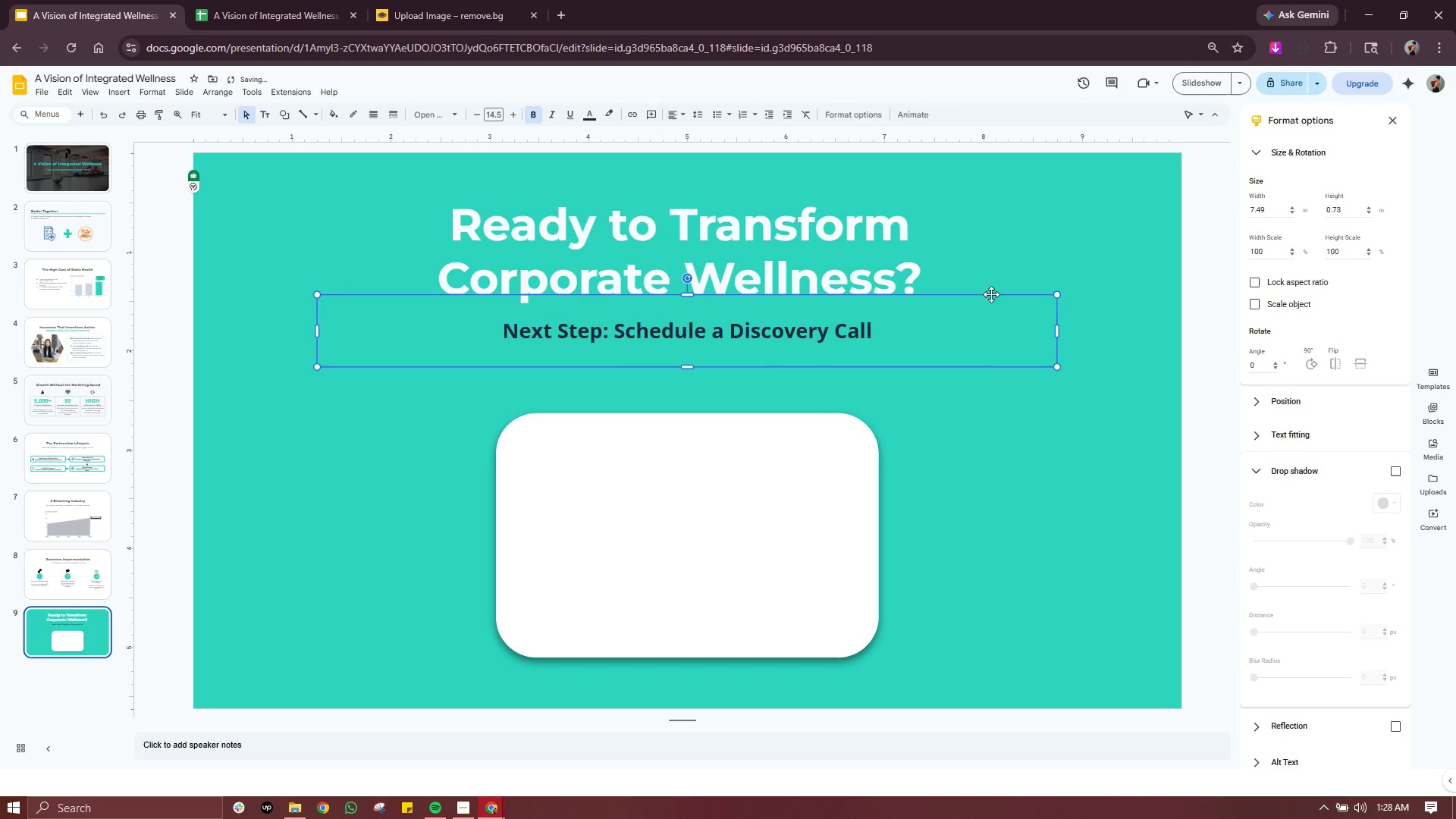 
left_click([1018, 265])
 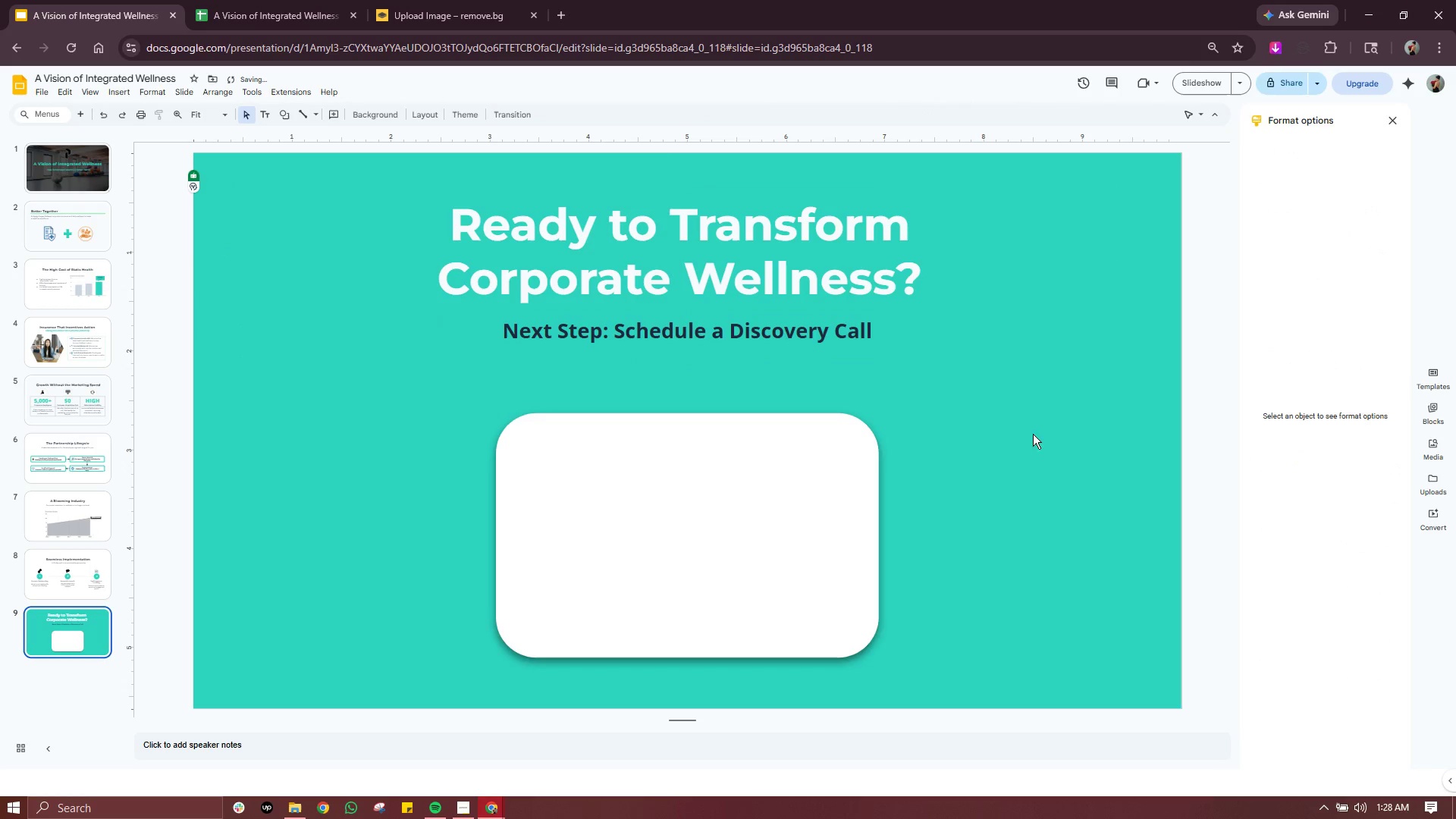 
double_click([1043, 542])
 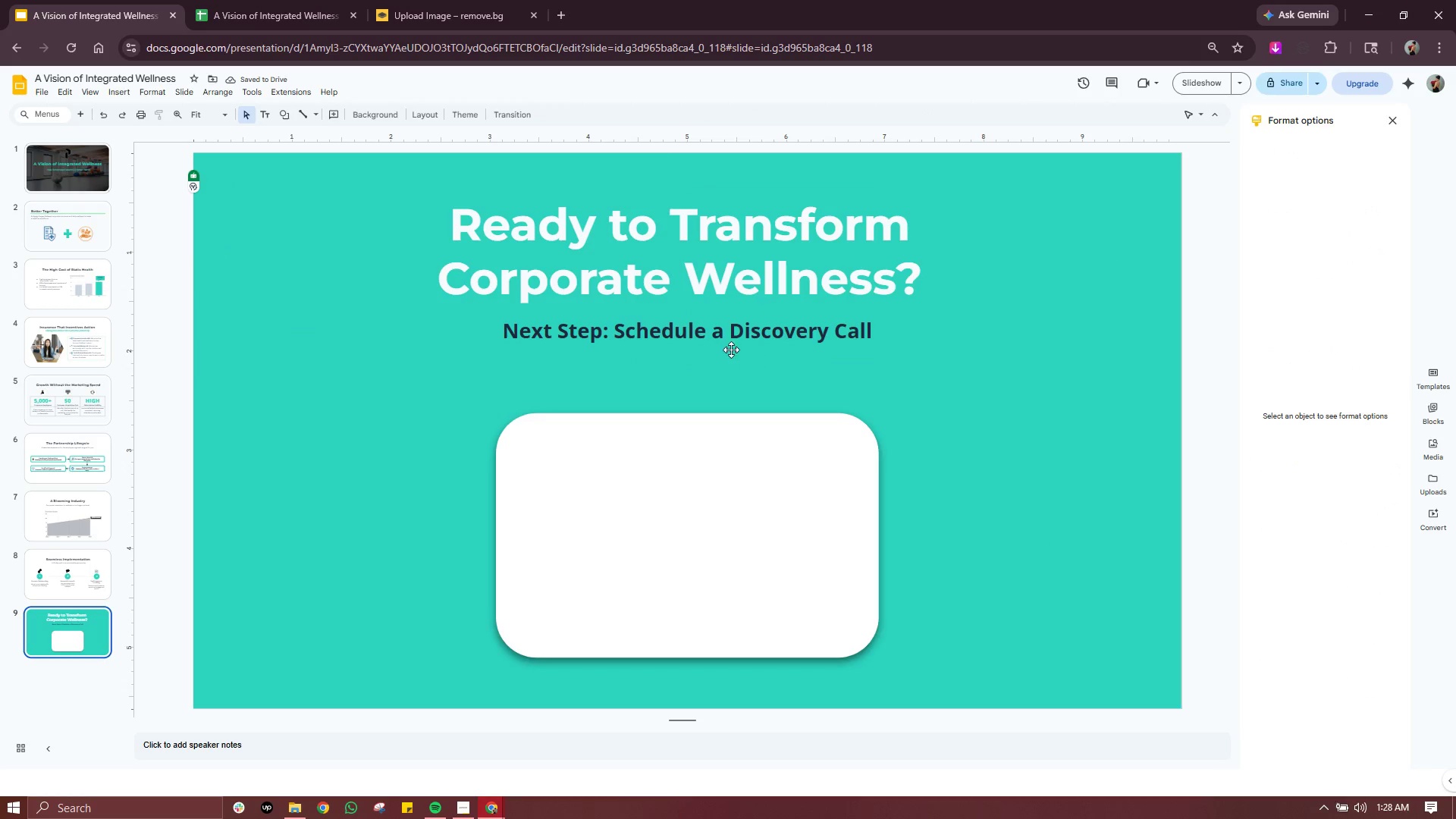 
left_click([736, 329])
 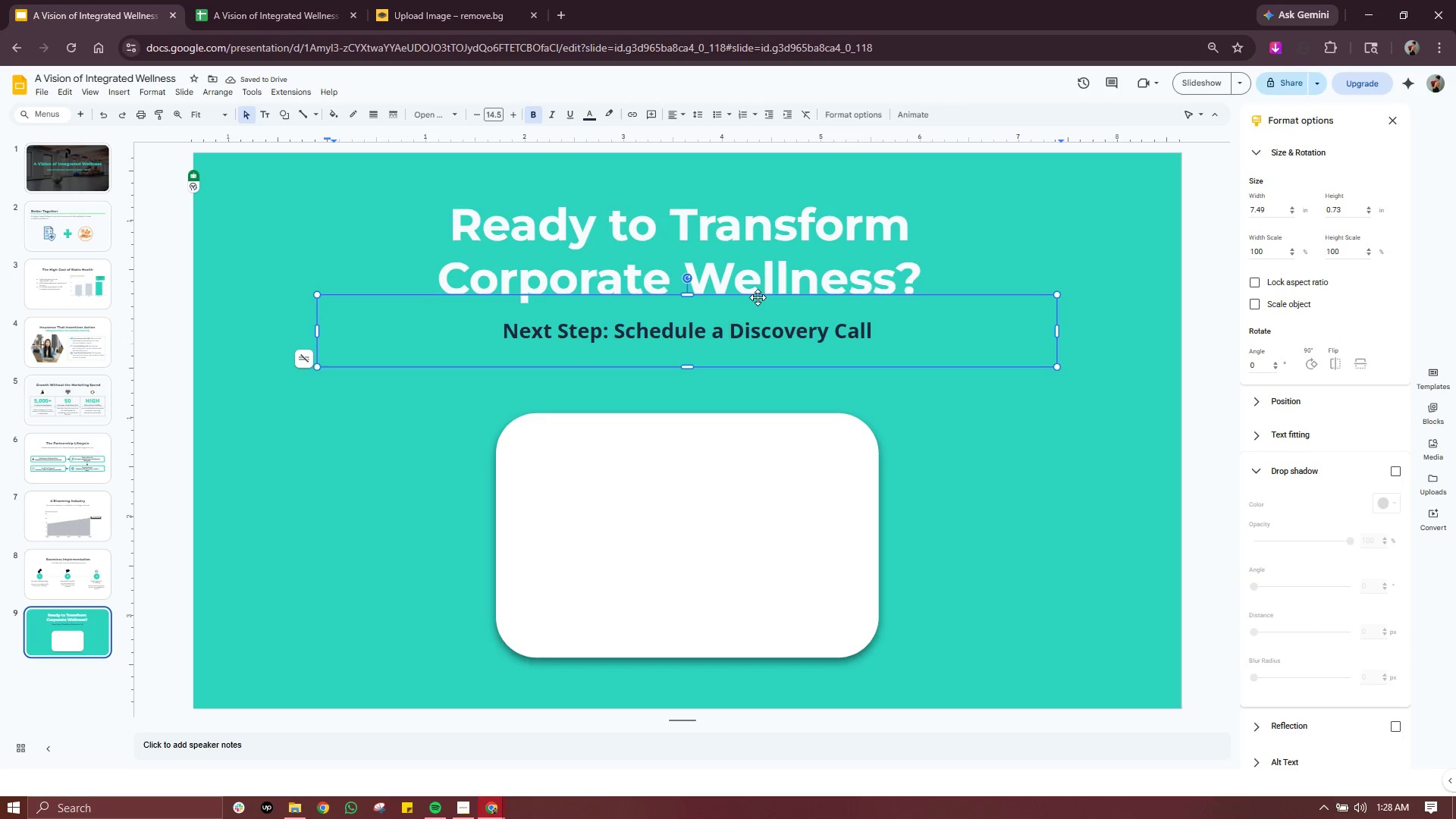 
left_click_drag(start_coordinate=[758, 297], to_coordinate=[758, 317])
 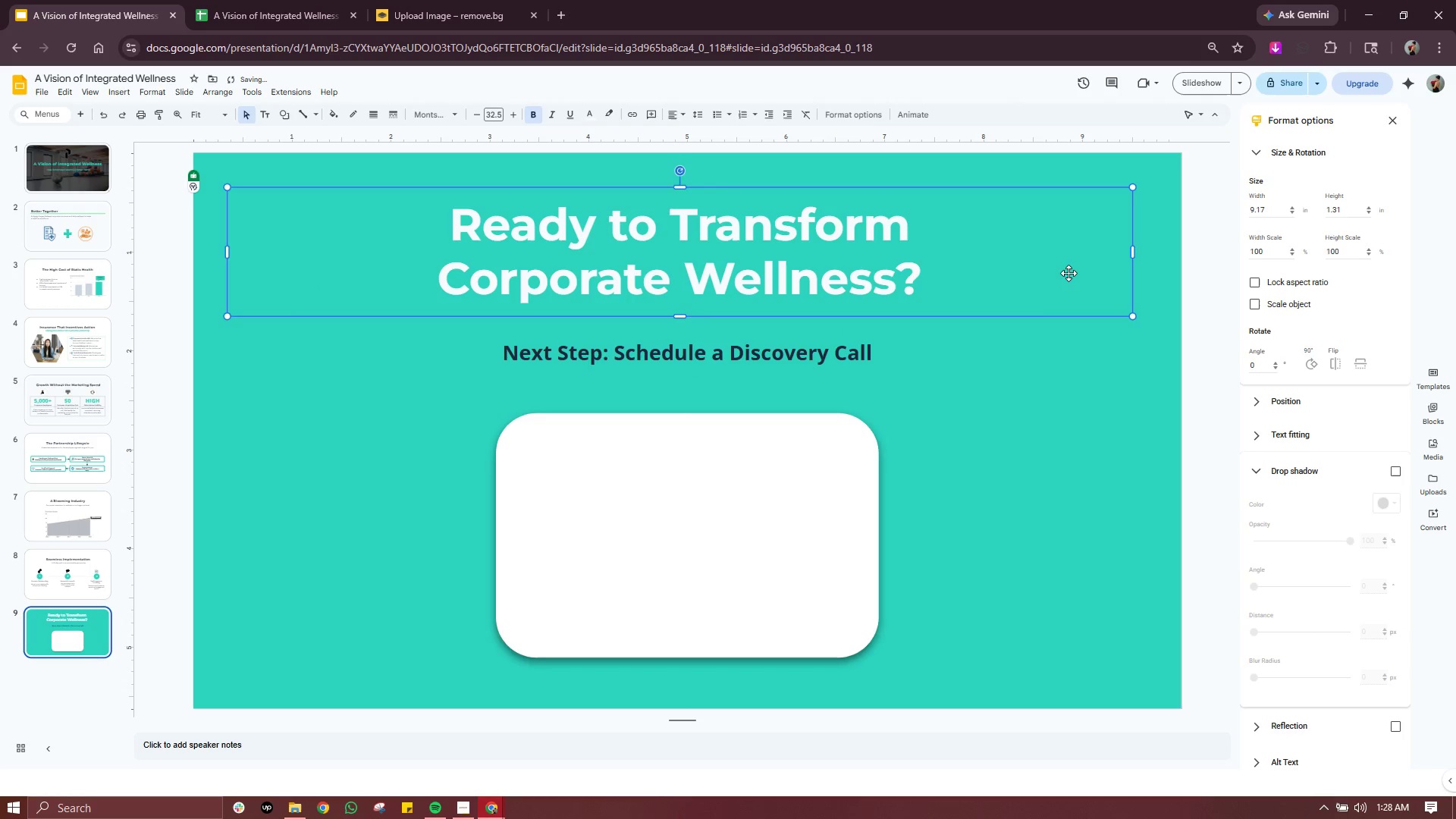 
left_click([1068, 273])
 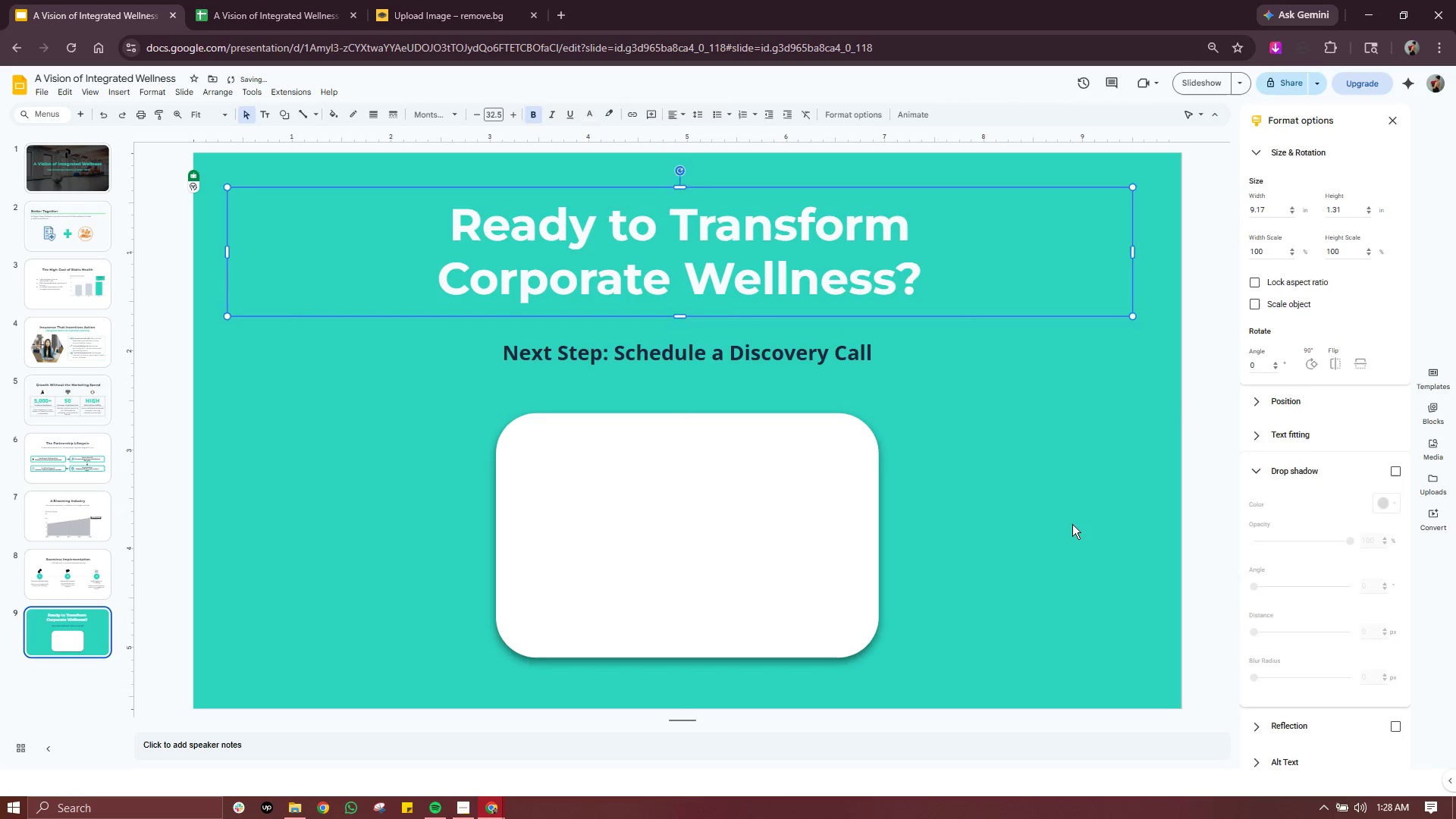 
left_click([1072, 524])
 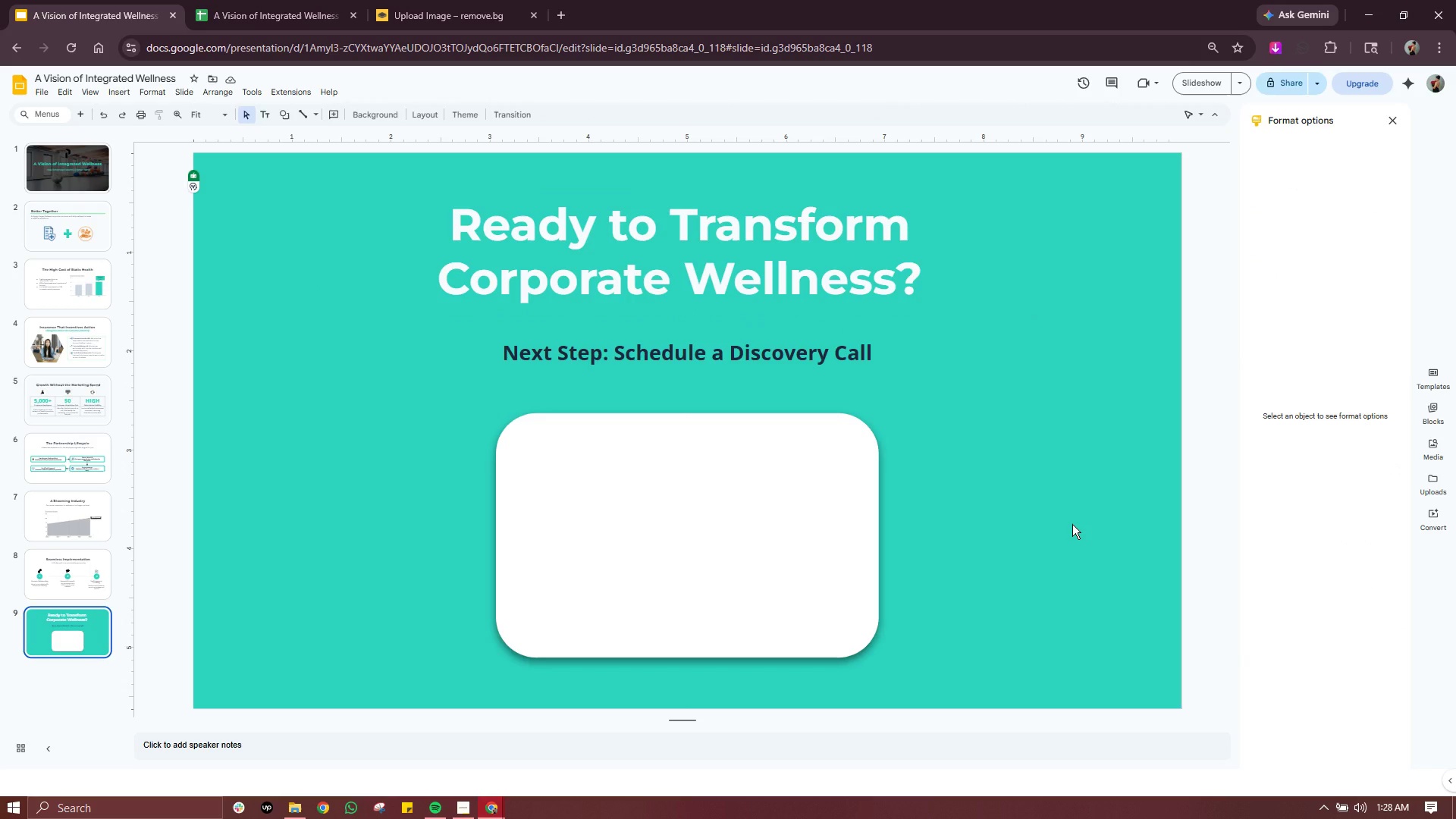 
wait(13.86)
 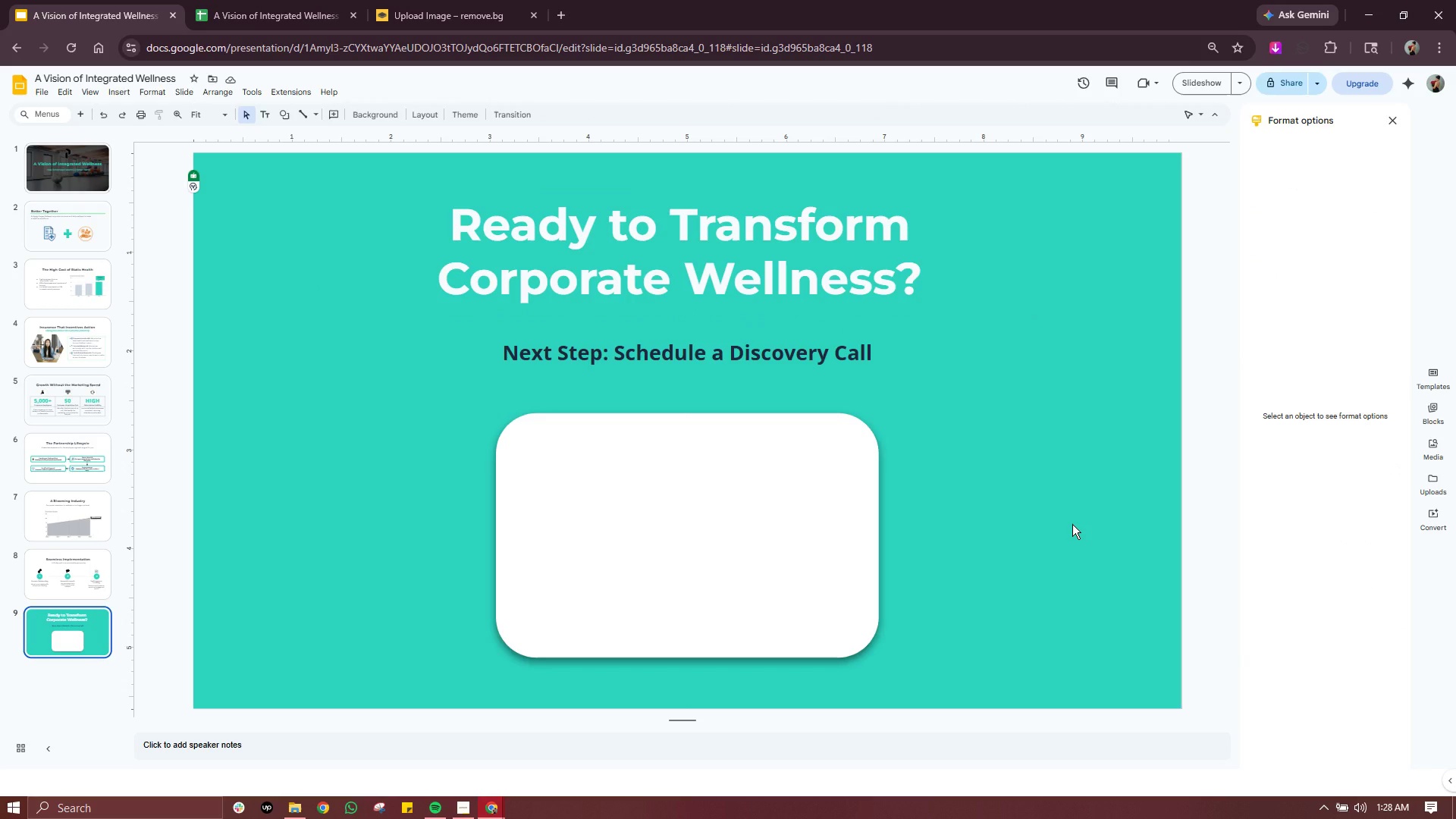 
left_click([604, 466])
 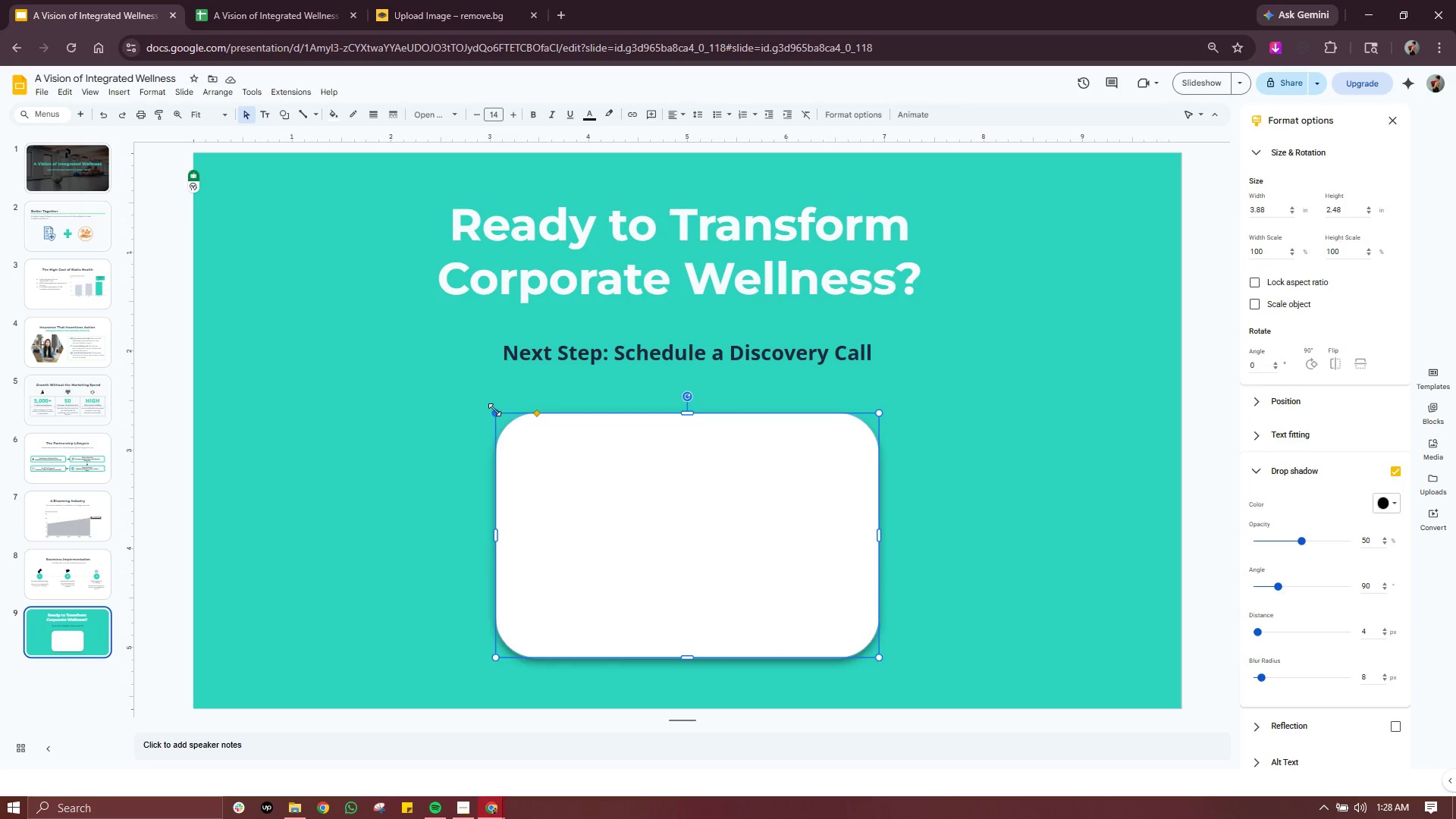 
left_click([494, 410])
 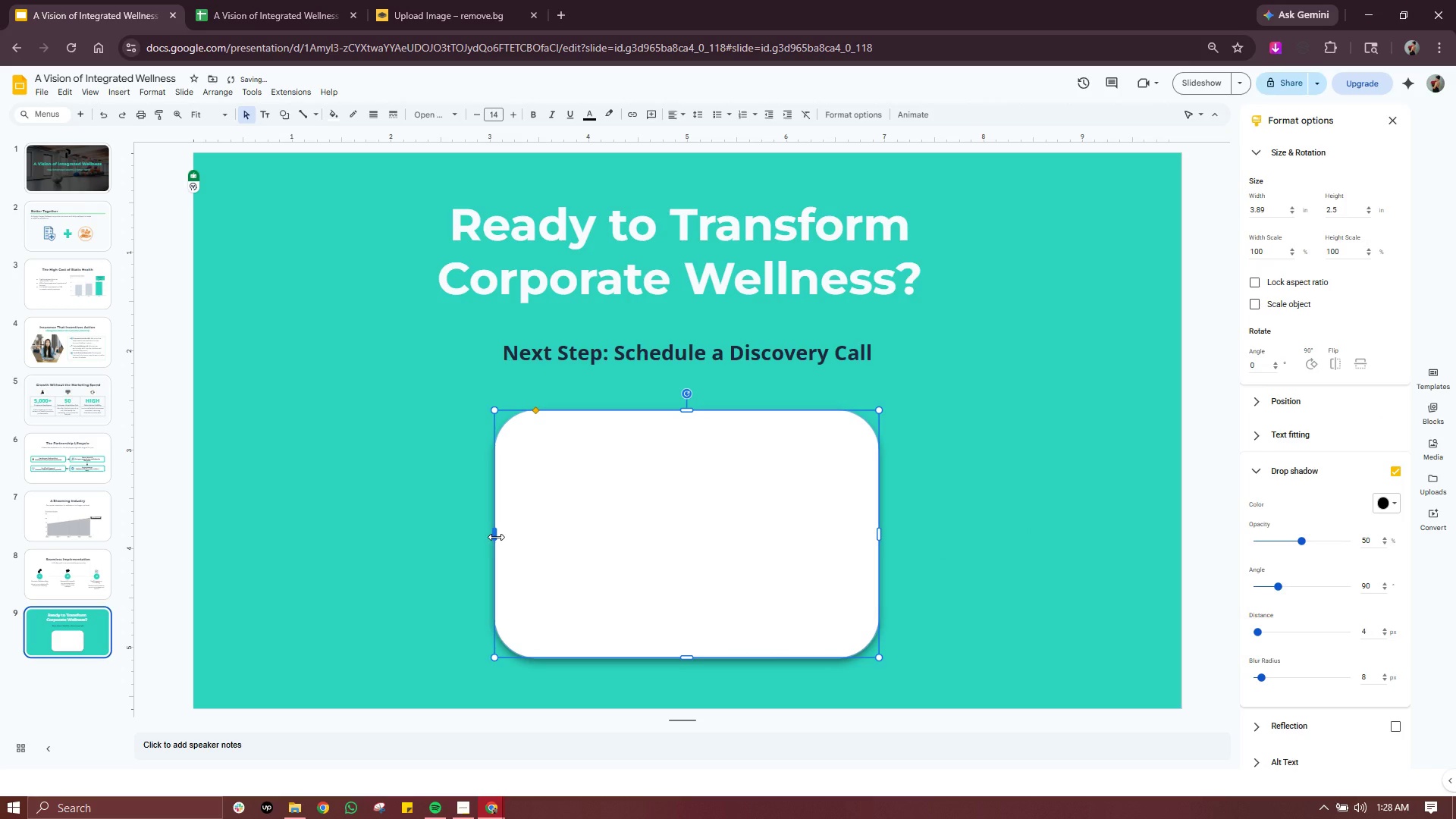 
left_click_drag(start_coordinate=[496, 536], to_coordinate=[440, 536])
 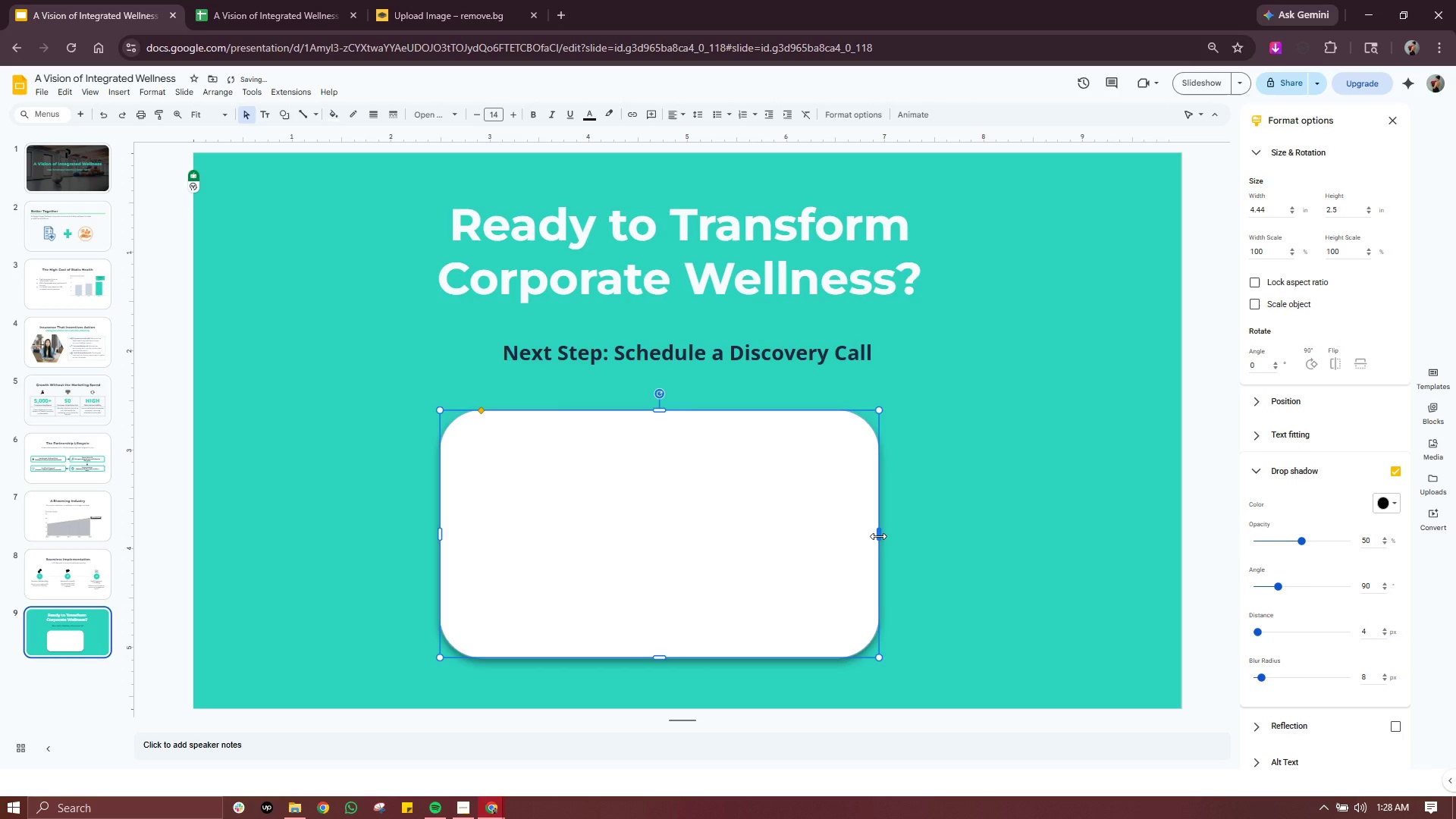 
left_click_drag(start_coordinate=[878, 536], to_coordinate=[935, 529])
 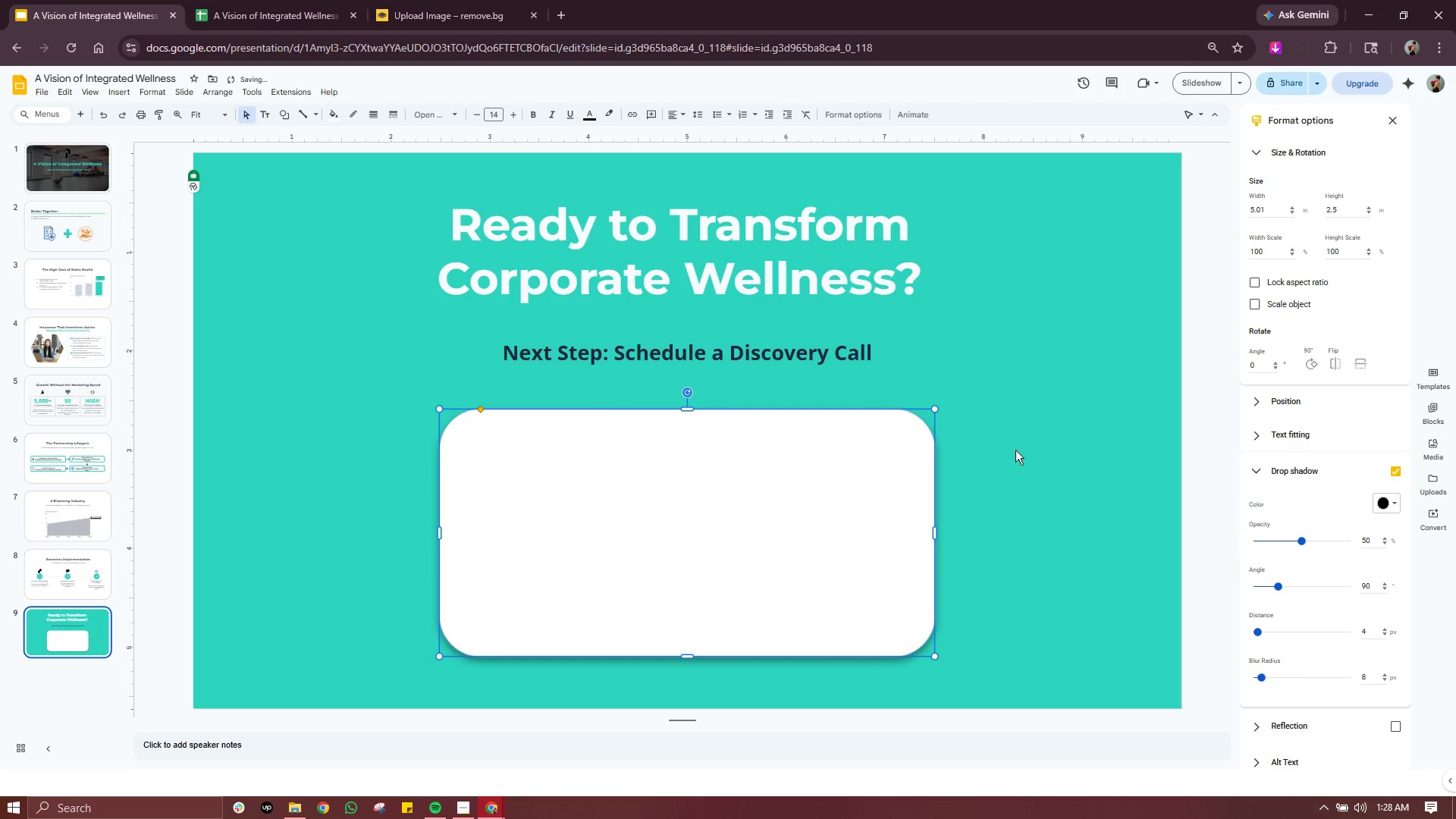 
left_click_drag(start_coordinate=[735, 546], to_coordinate=[735, 535])
 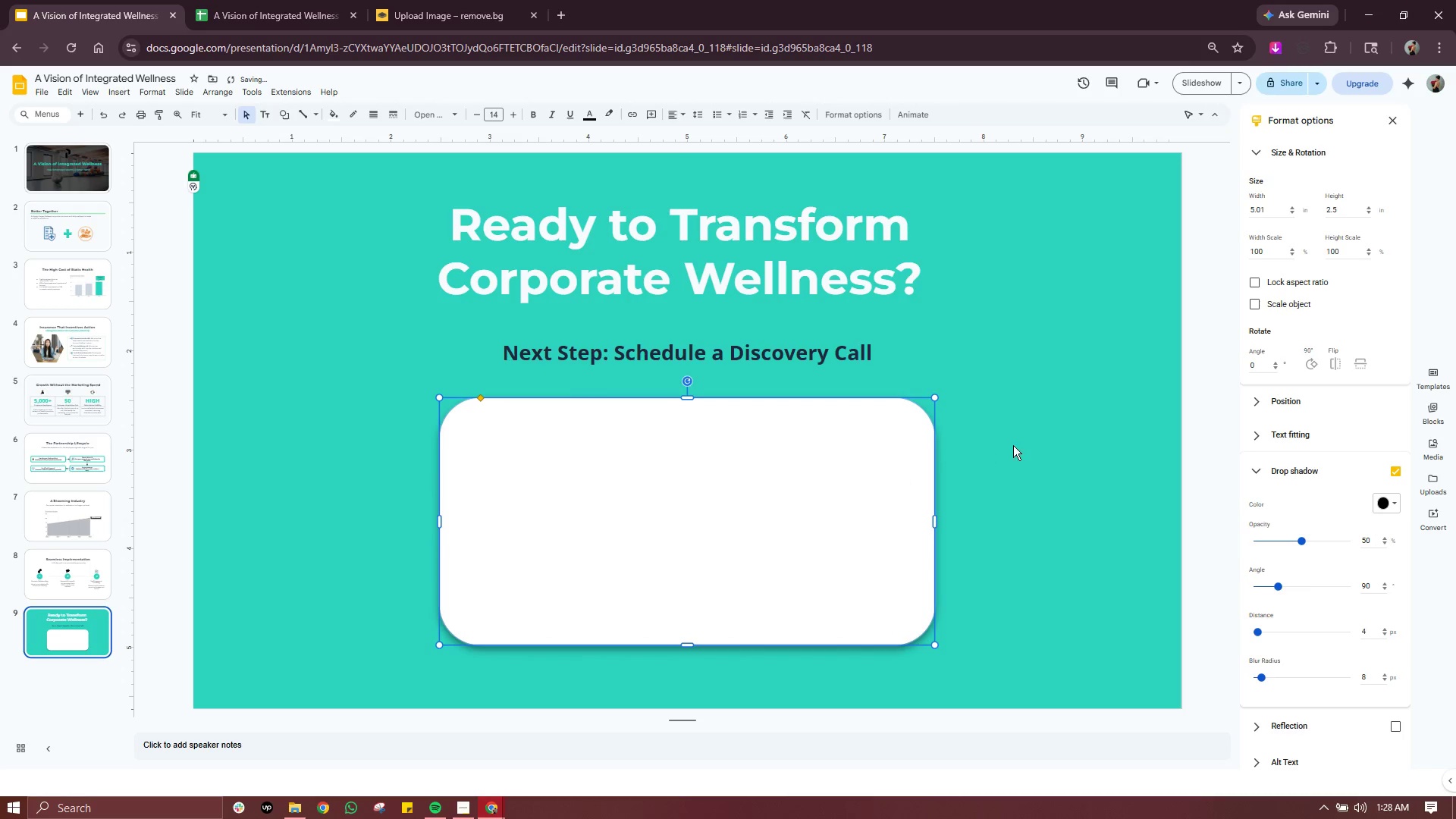 
left_click([1014, 445])
 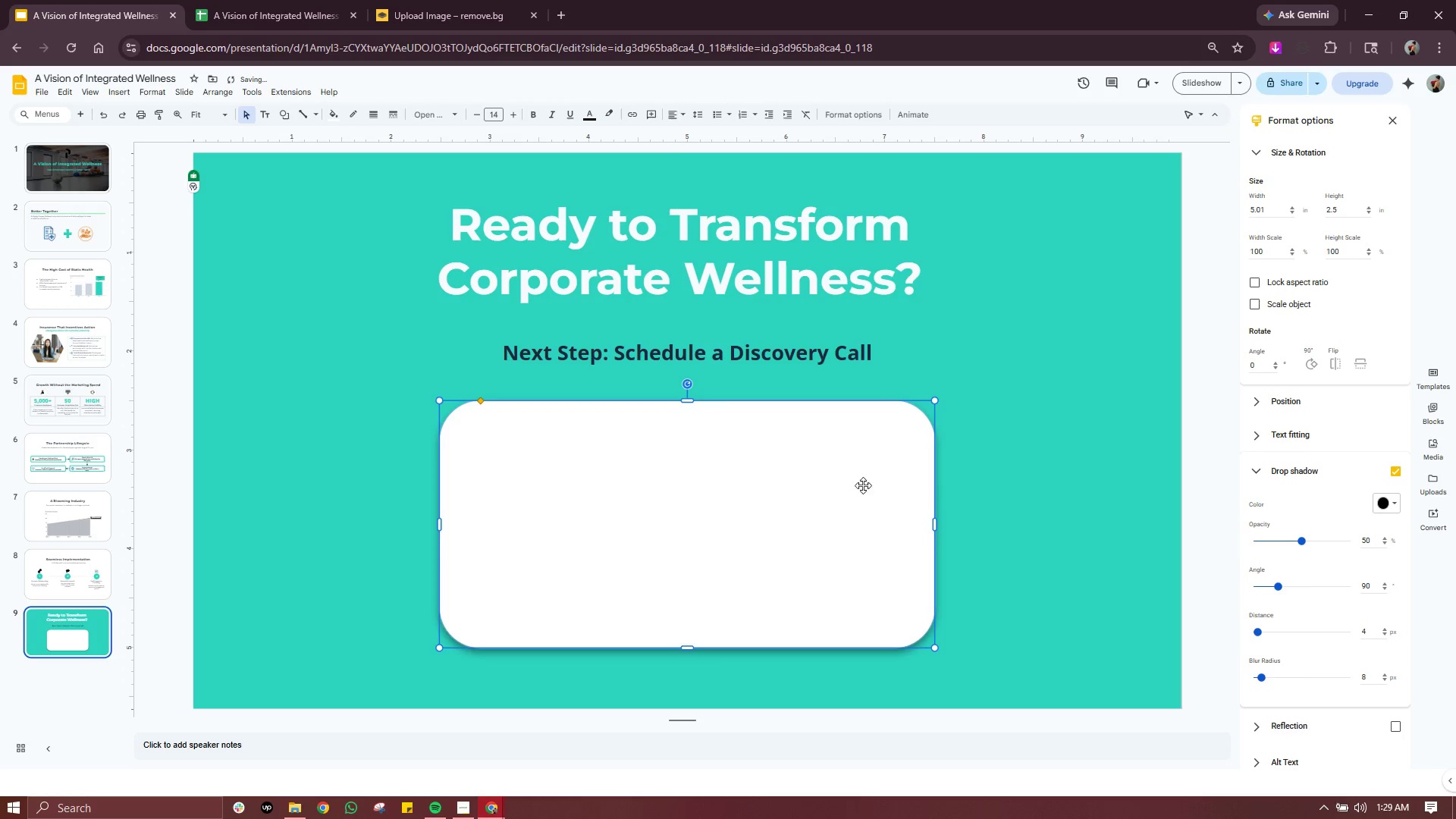 
double_click([655, 477])
 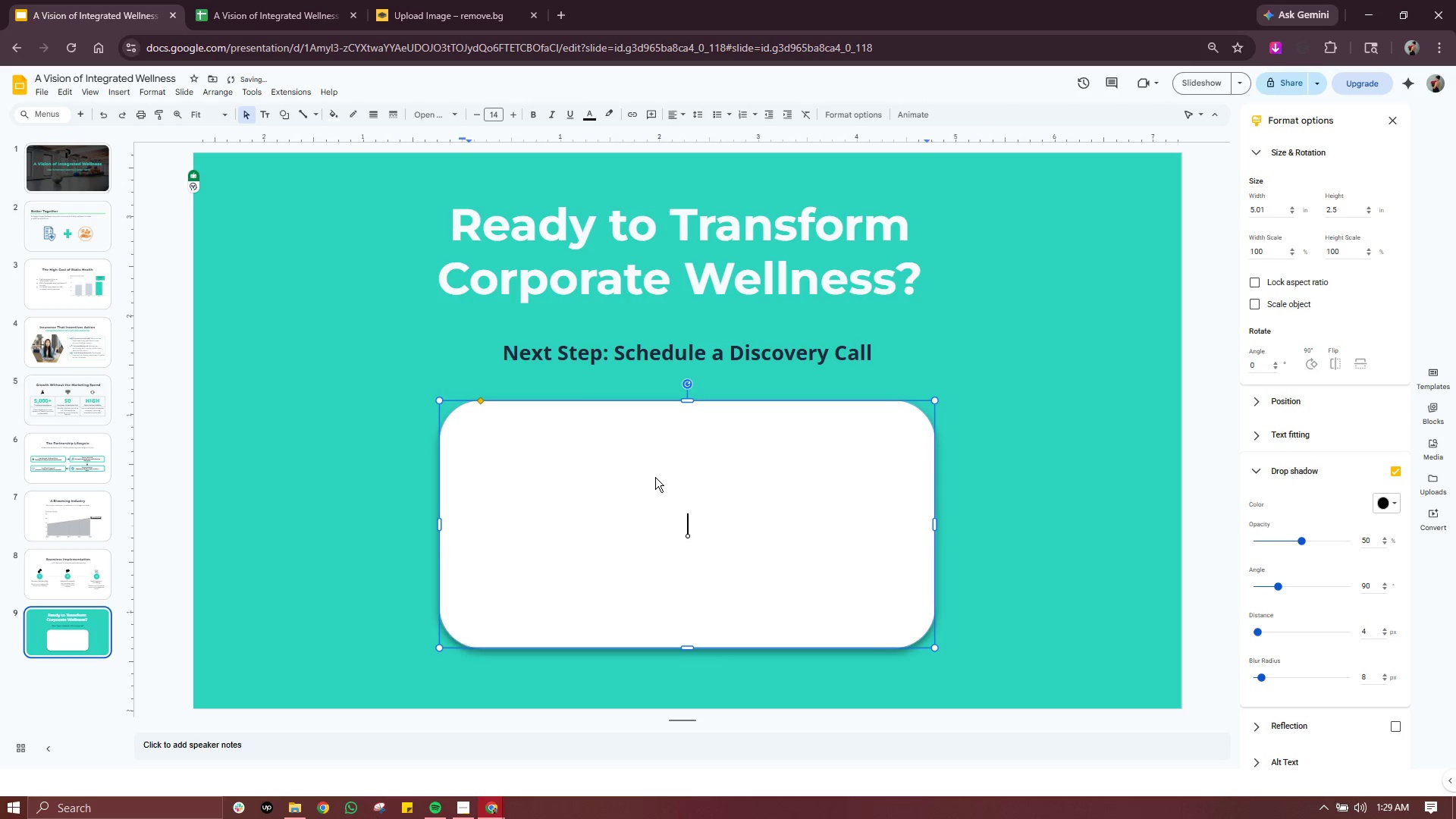 
triple_click([655, 477])
 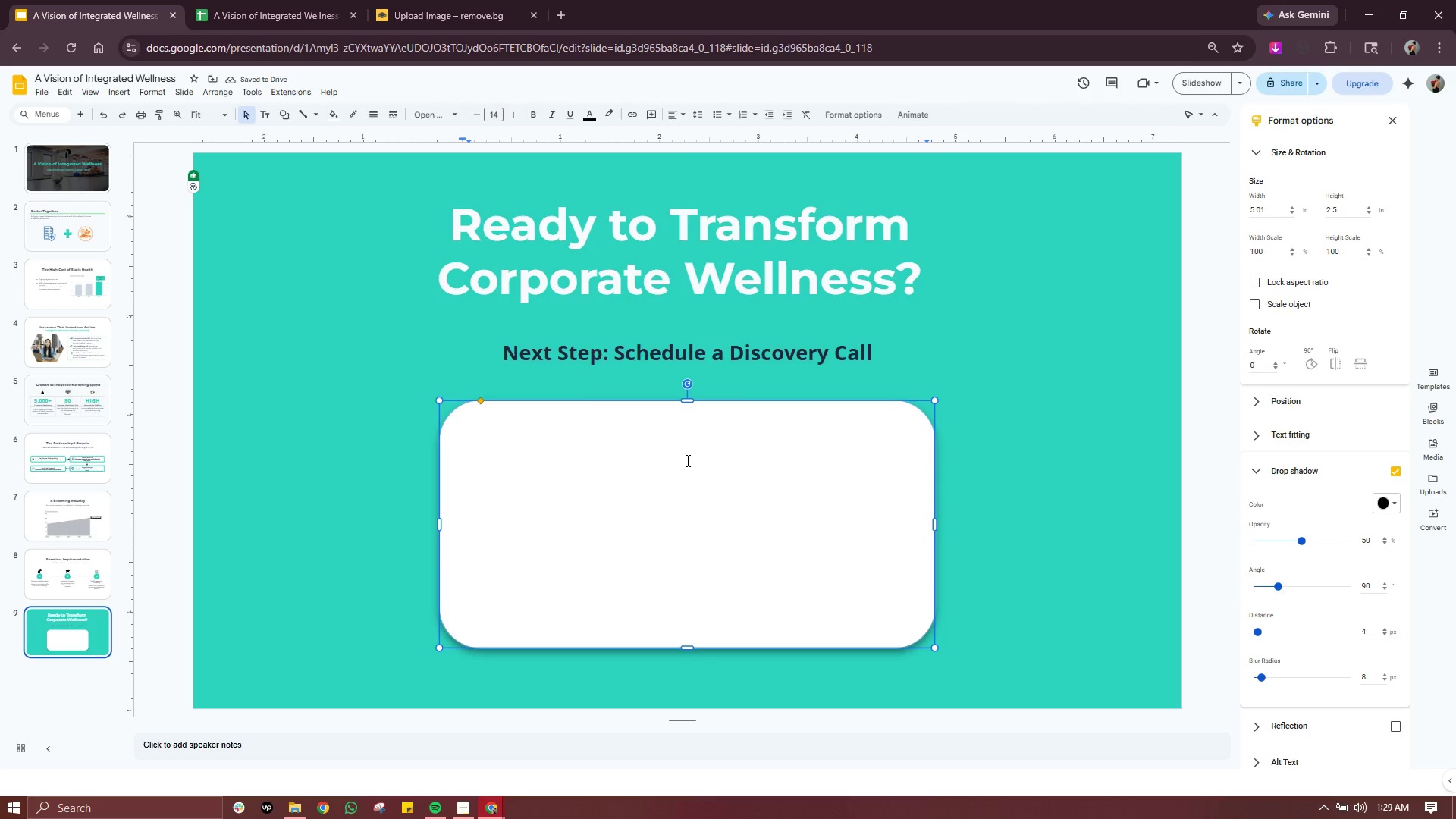 
type(Bae)
key(Backspace)
key(Backspace)
key(Backspace)
type(Name: [SAle)
key(Backspace)
key(Backspace)
type(ale)
key(Backspace)
key(Backspace)
key(Backspace)
key(Backspace)
type(ales Manager Name])
 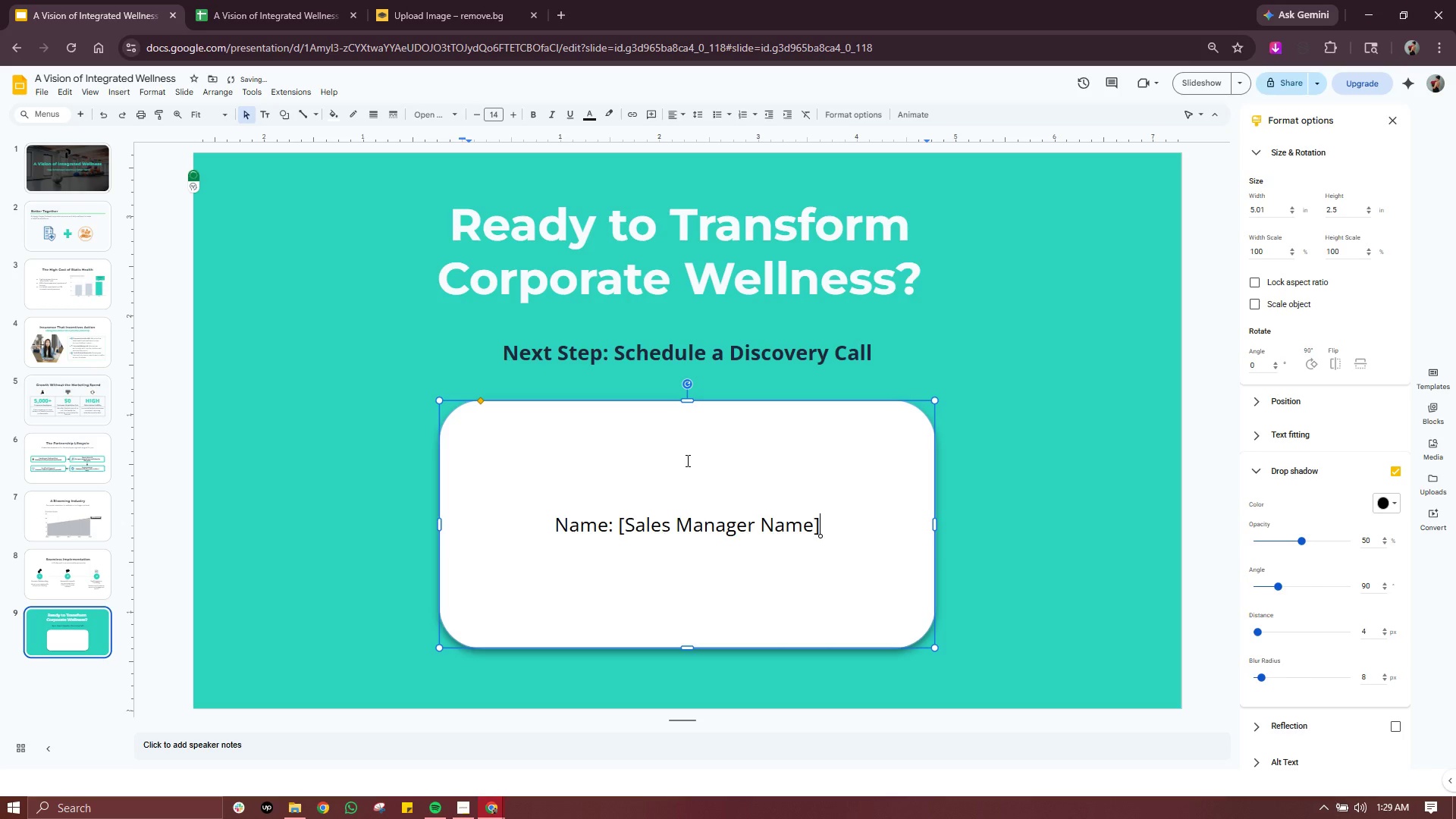 
 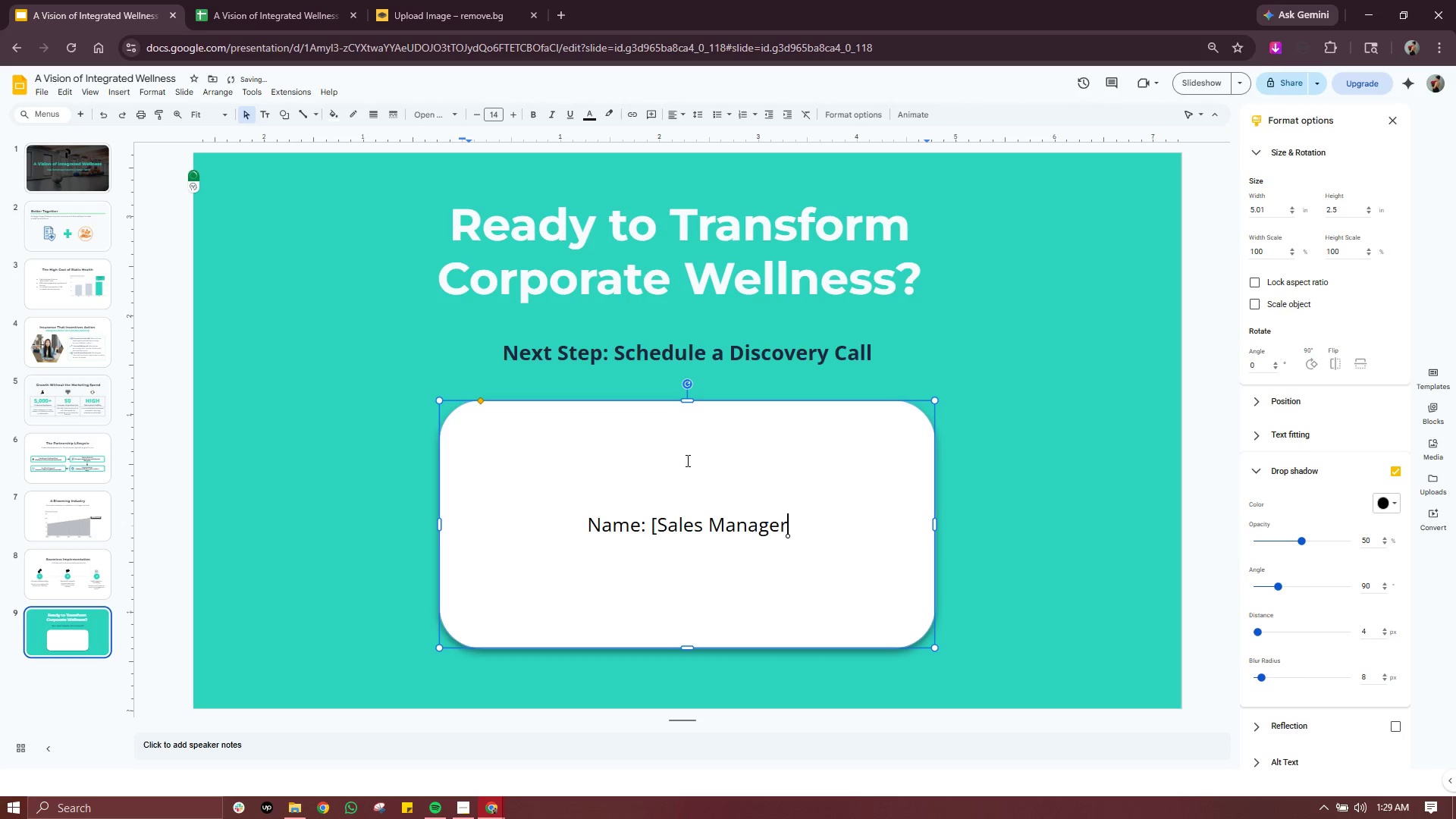 
key(Enter)
 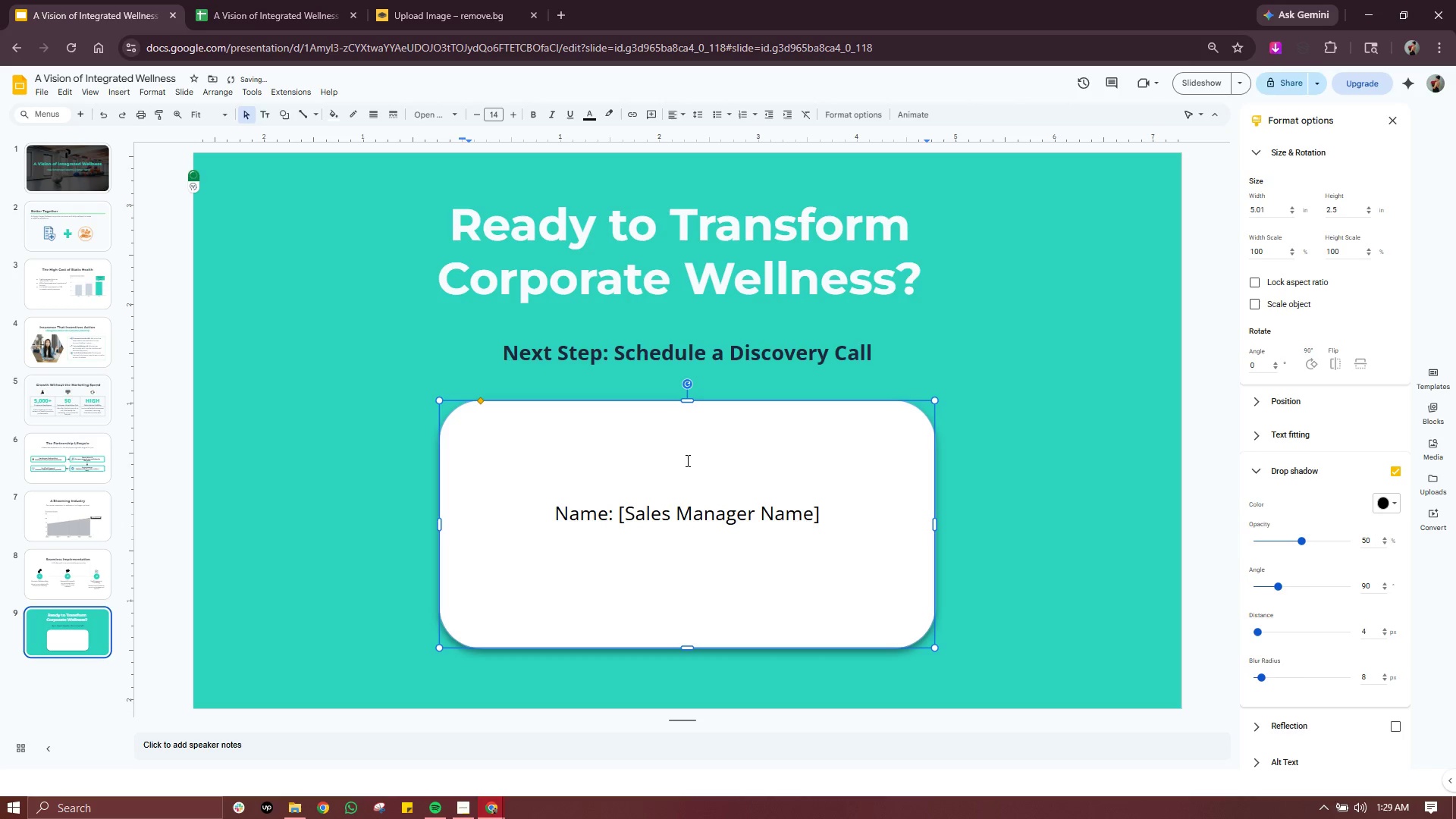 
type(Email: )
 